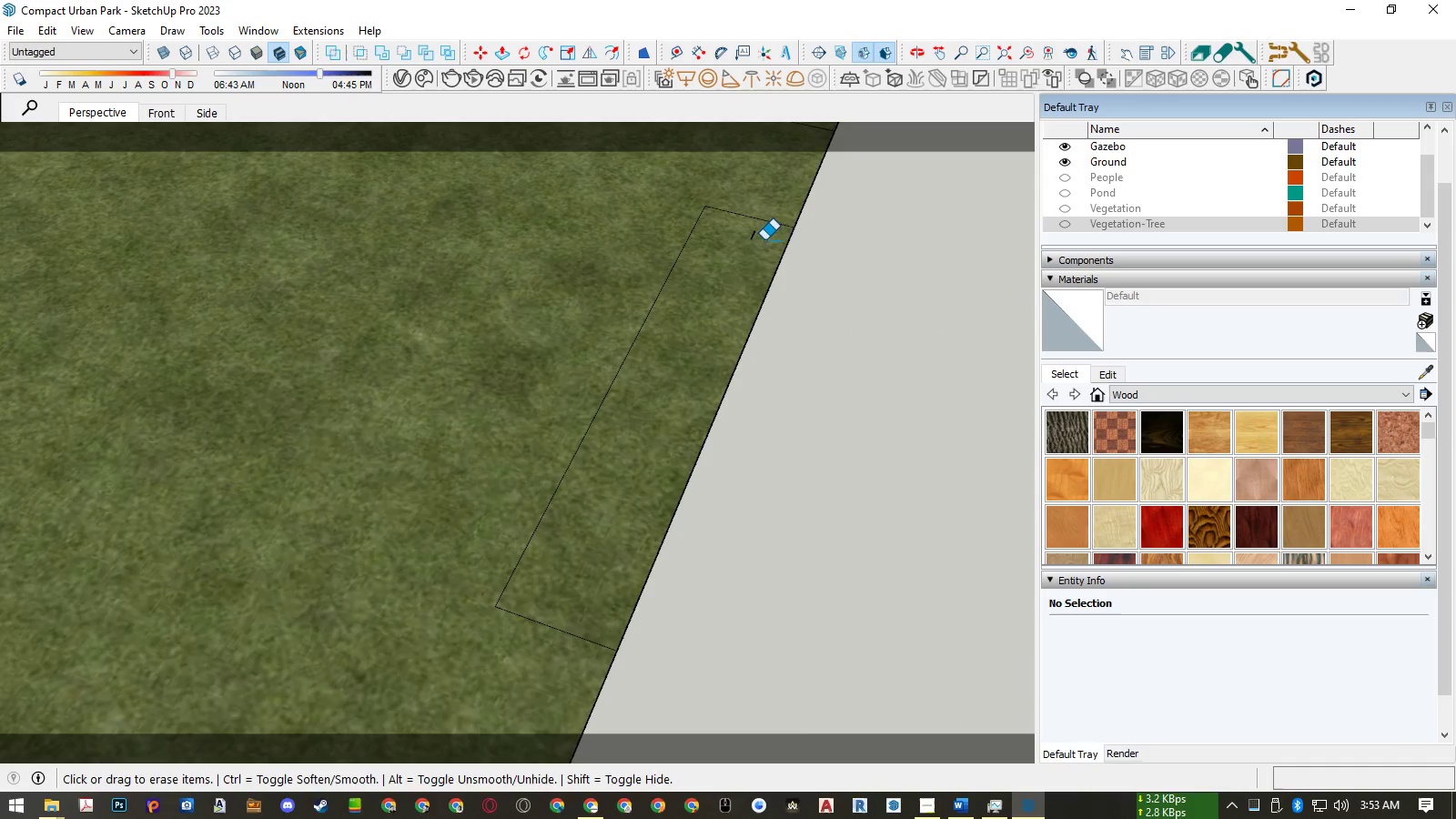 
left_click_drag(start_coordinate=[760, 237], to_coordinate=[752, 234])
 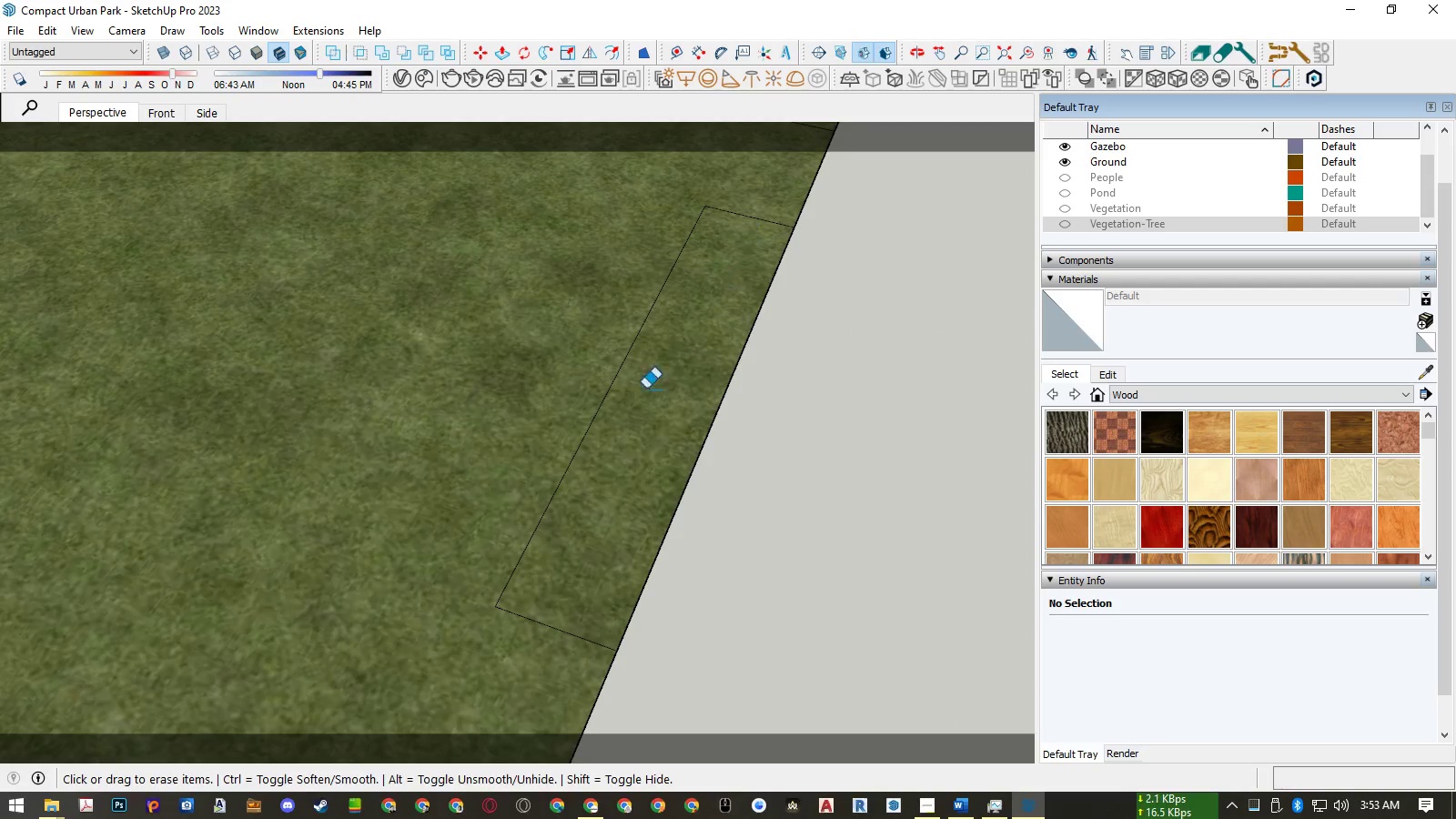 
scroll: coordinate [599, 613], scroll_direction: down, amount: 13.0
 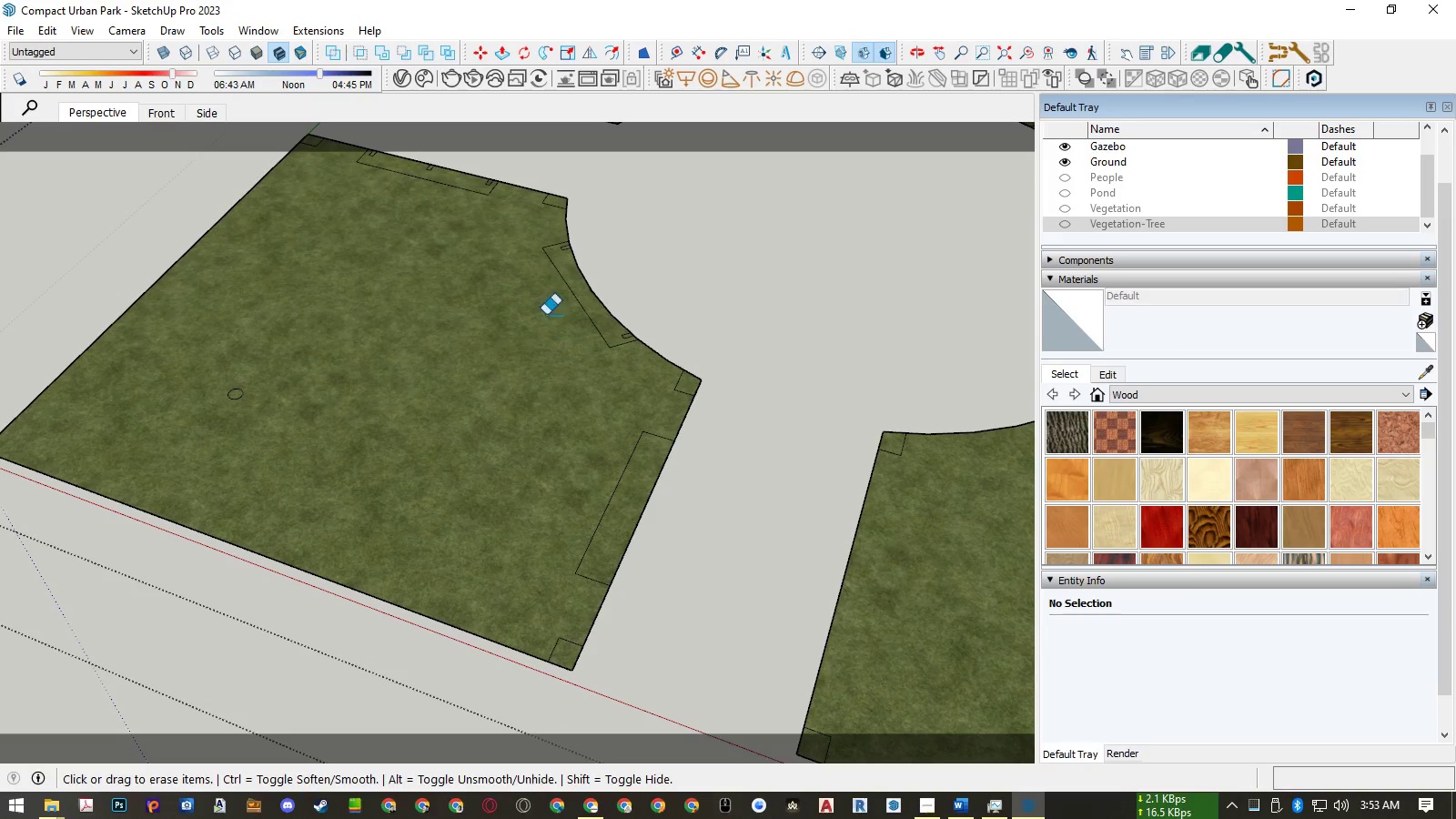 
scroll: coordinate [572, 247], scroll_direction: up, amount: 13.0
 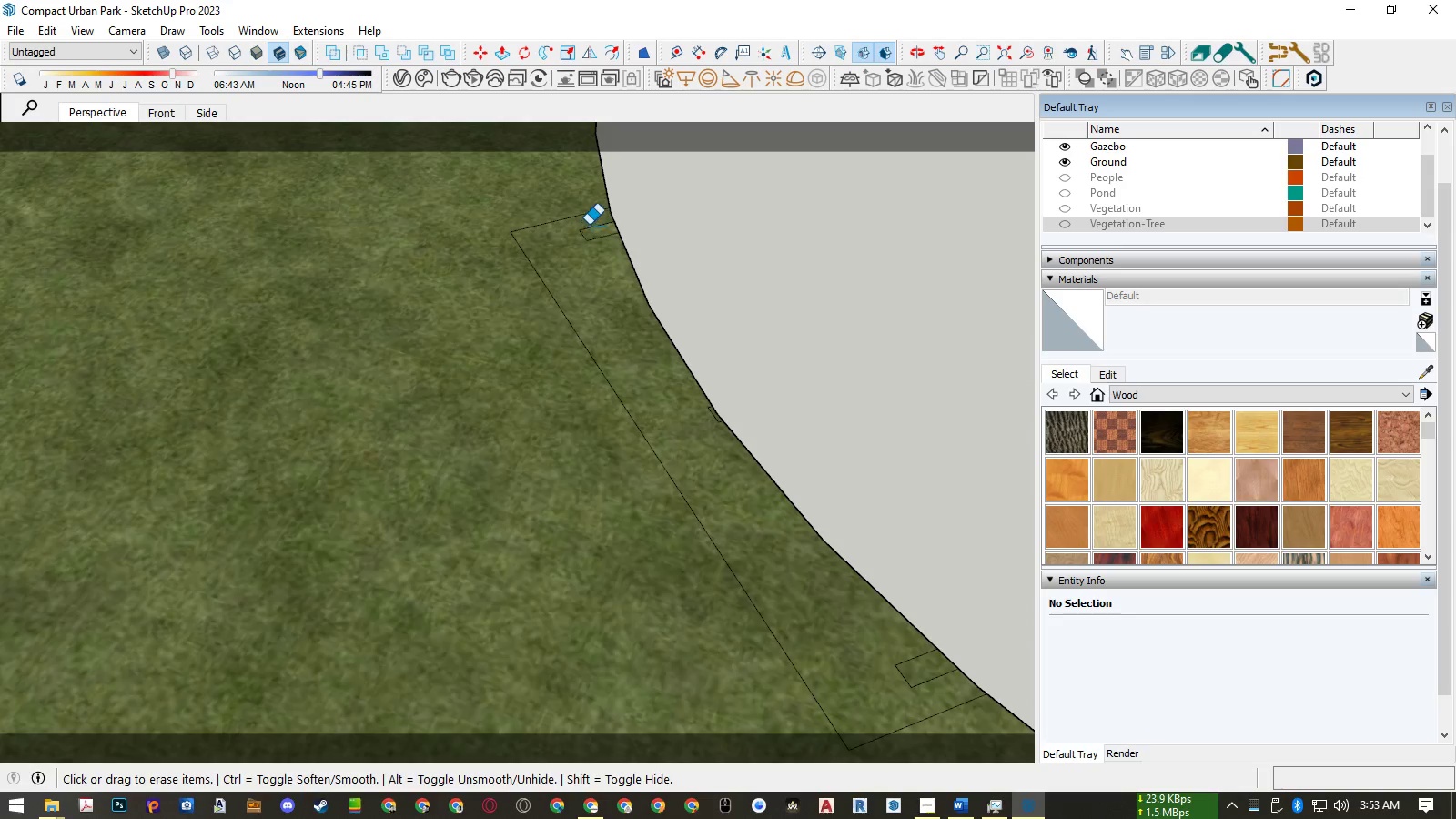 
left_click_drag(start_coordinate=[590, 224], to_coordinate=[592, 245])
 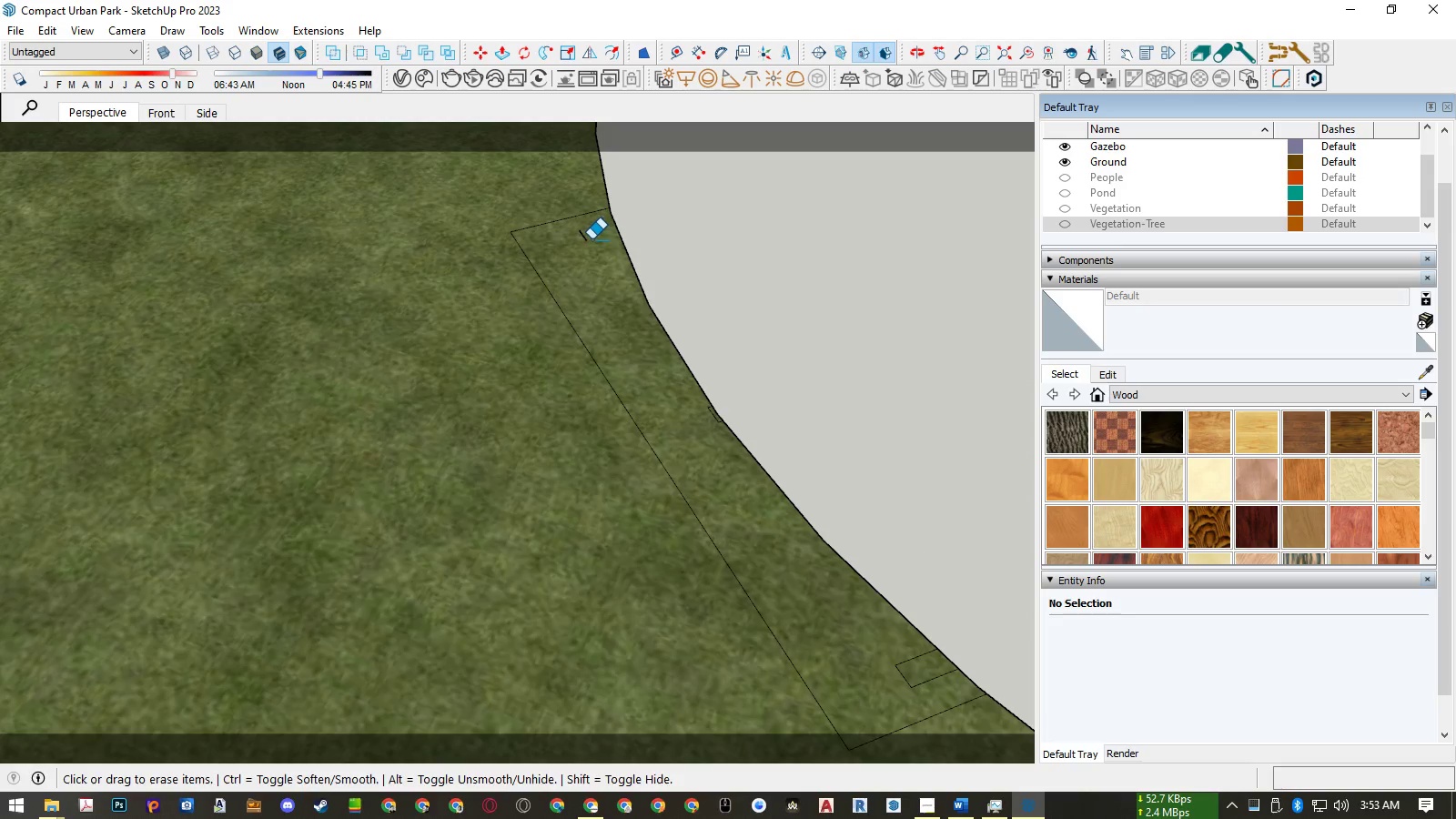 
left_click_drag(start_coordinate=[591, 238], to_coordinate=[584, 238])
 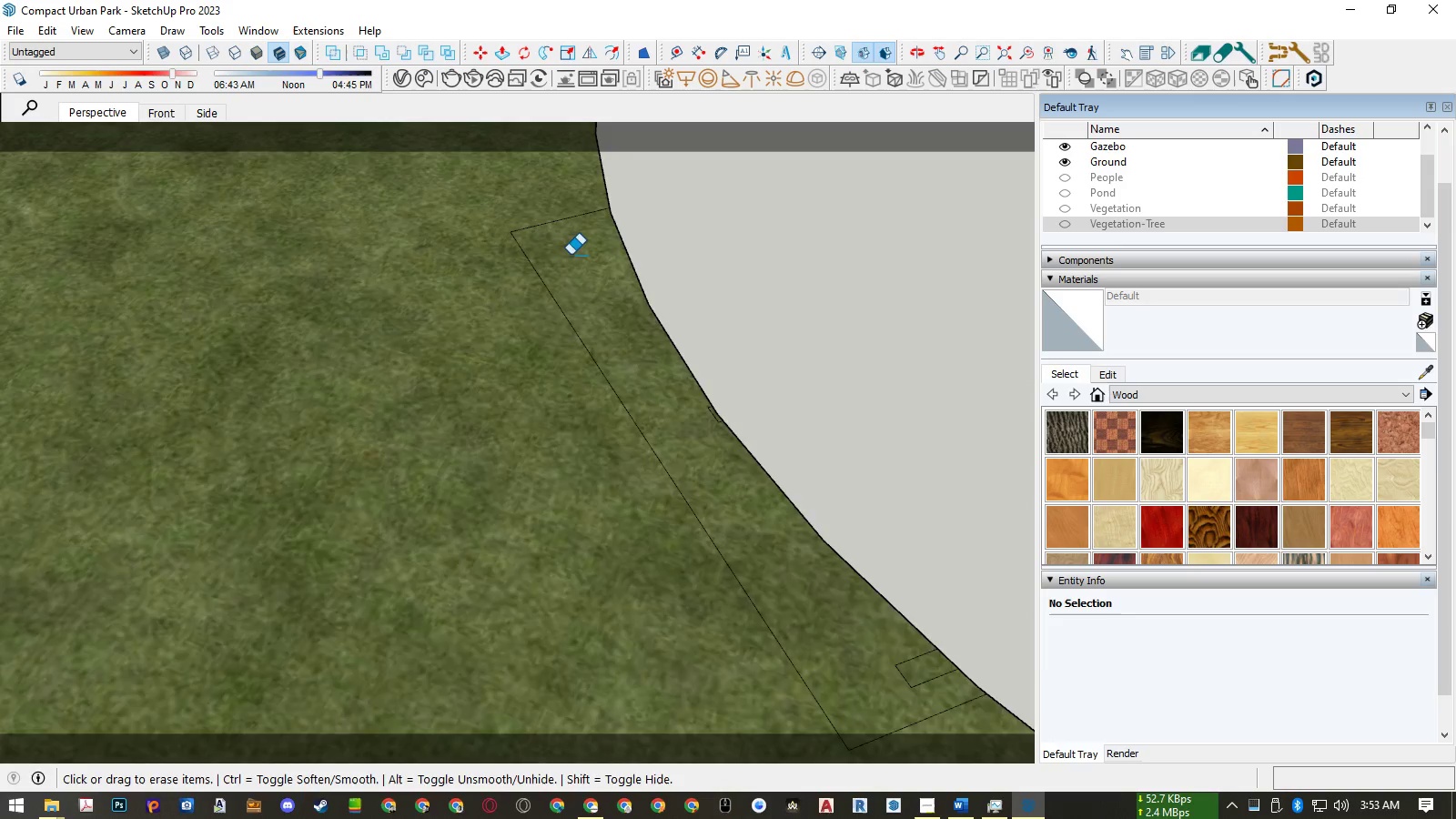 
scroll: coordinate [565, 272], scroll_direction: down, amount: 5.0
 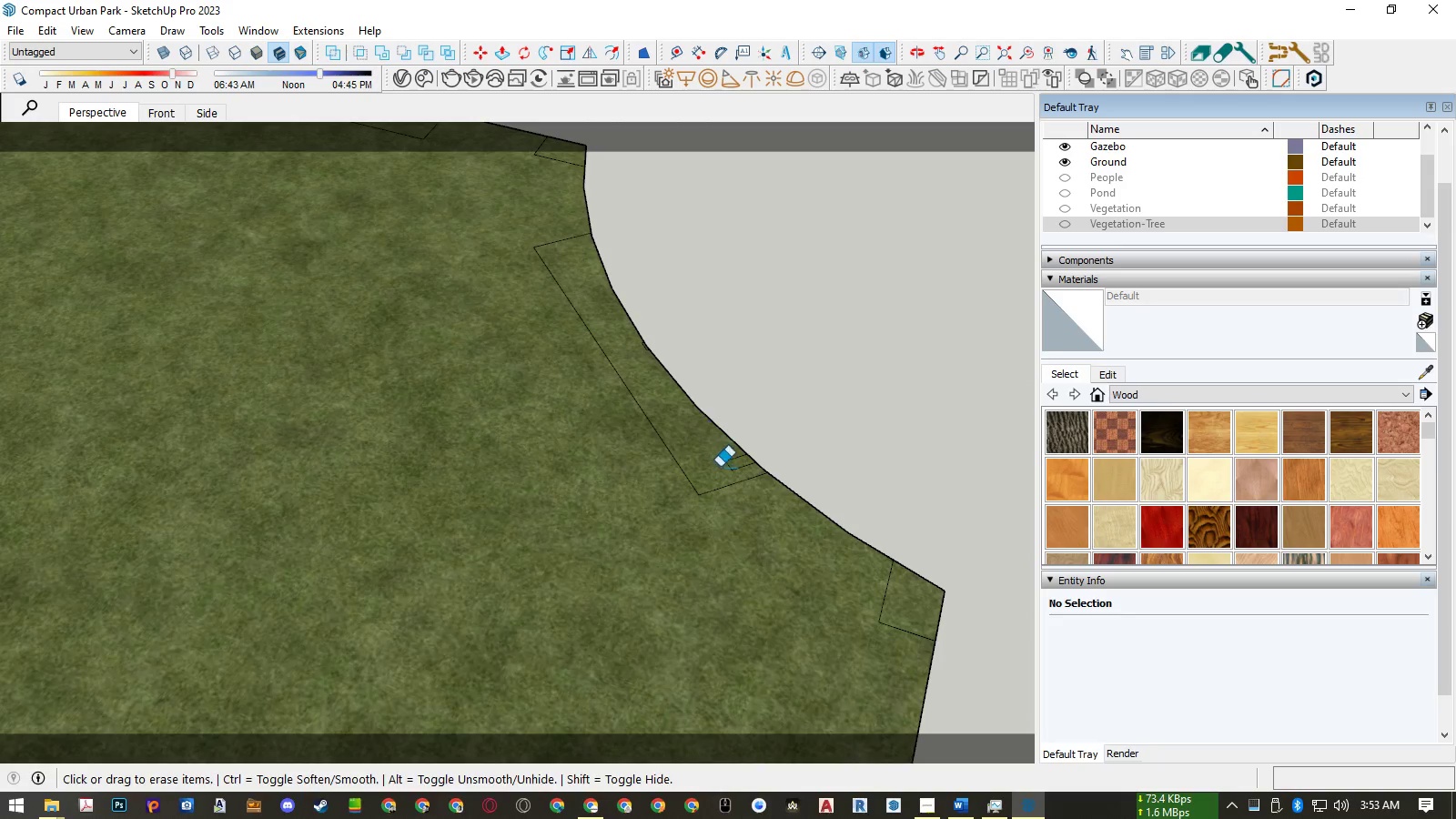 
scroll: coordinate [732, 469], scroll_direction: up, amount: 5.0
 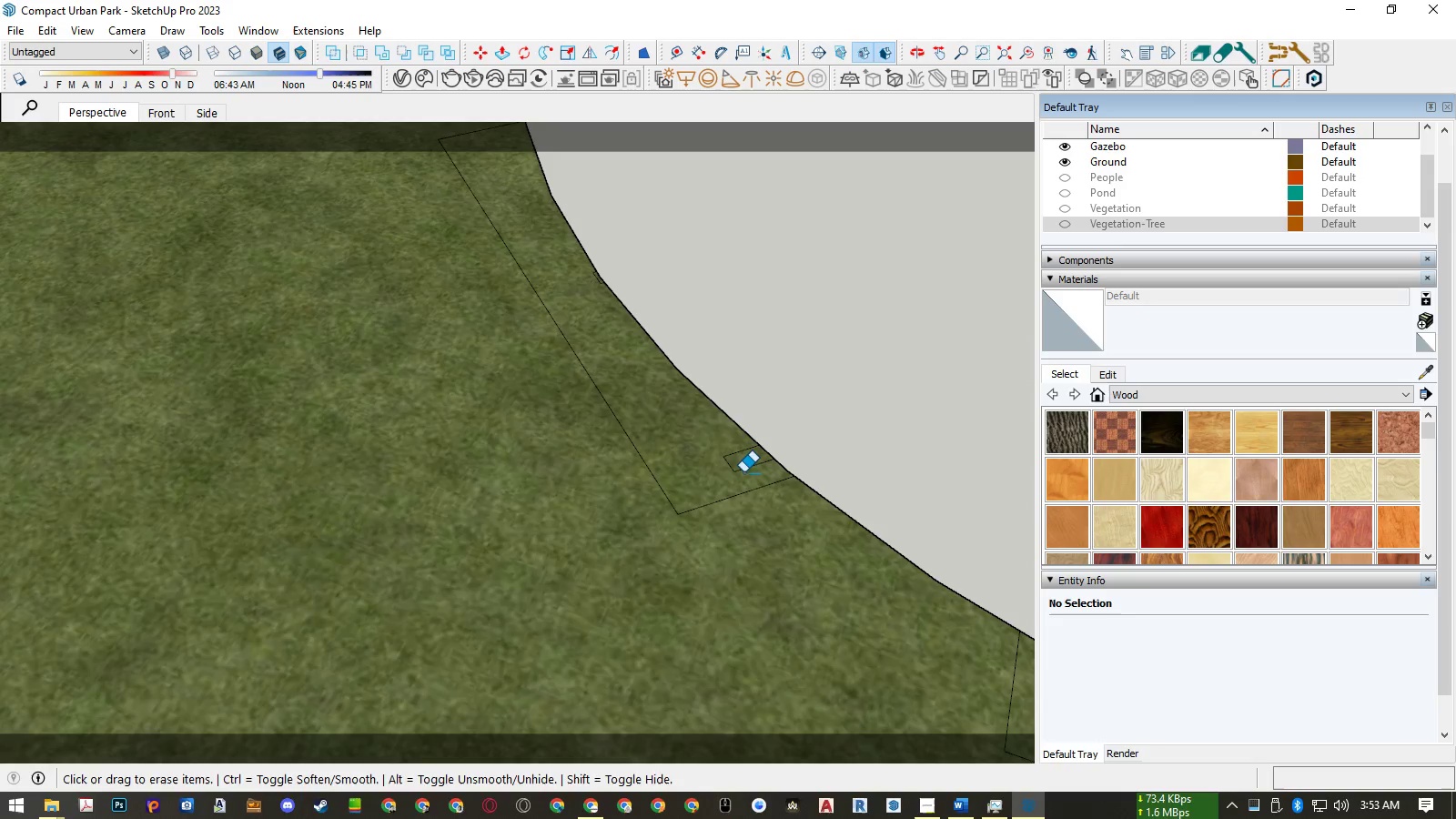 
left_click_drag(start_coordinate=[743, 472], to_coordinate=[732, 453])
 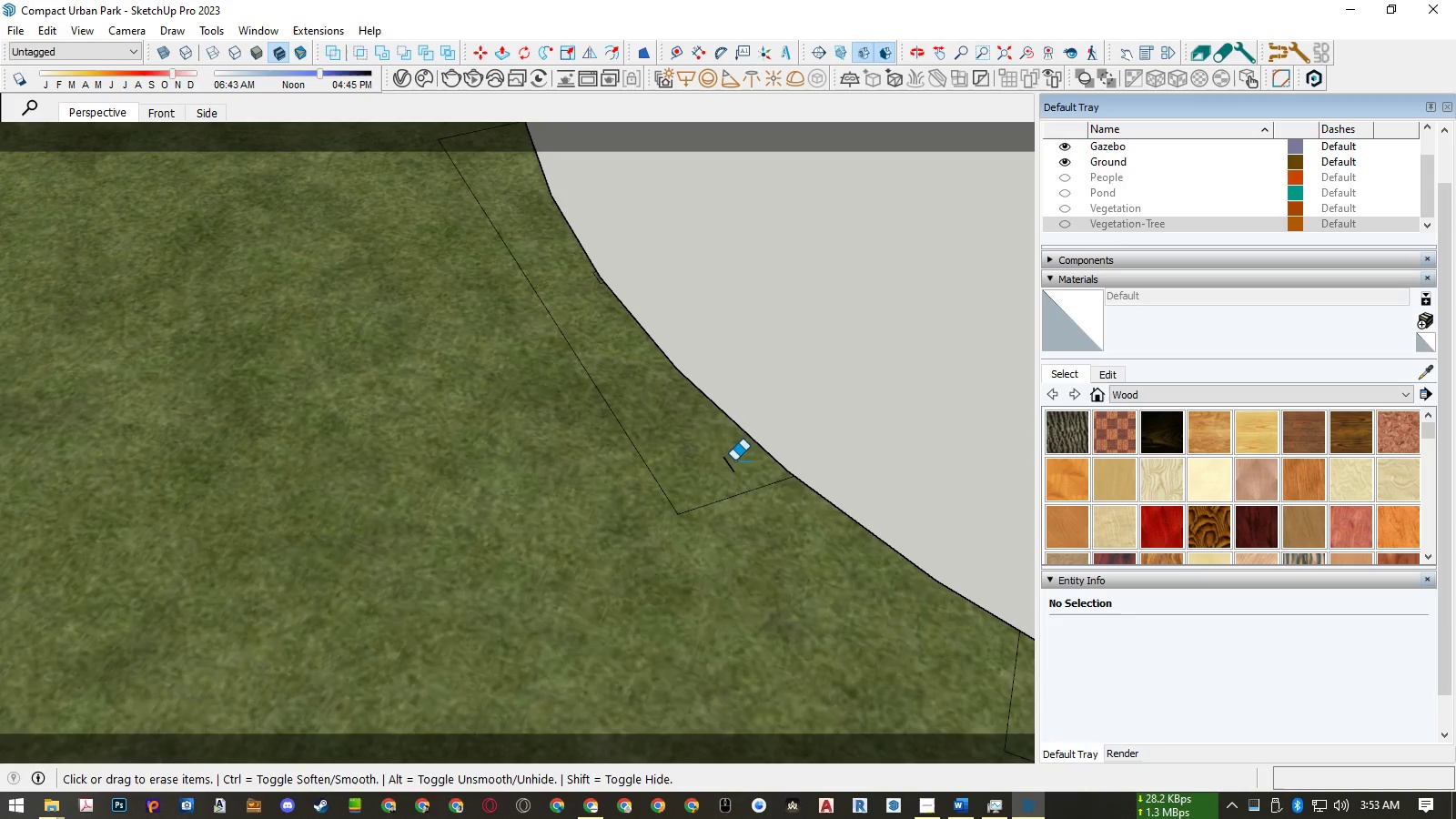 
left_click_drag(start_coordinate=[734, 462], to_coordinate=[728, 470])
 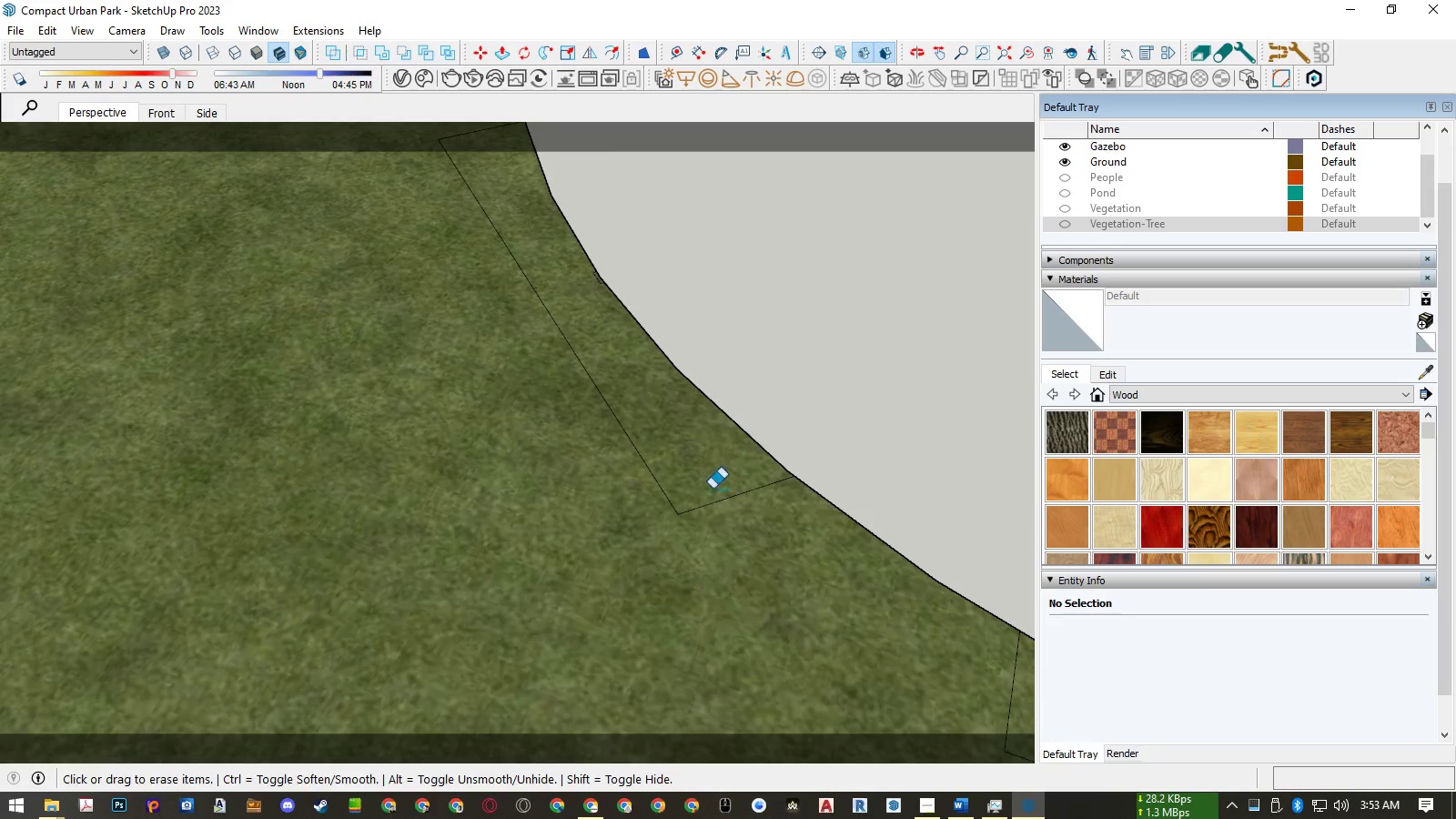 
scroll: coordinate [722, 586], scroll_direction: down, amount: 14.0
 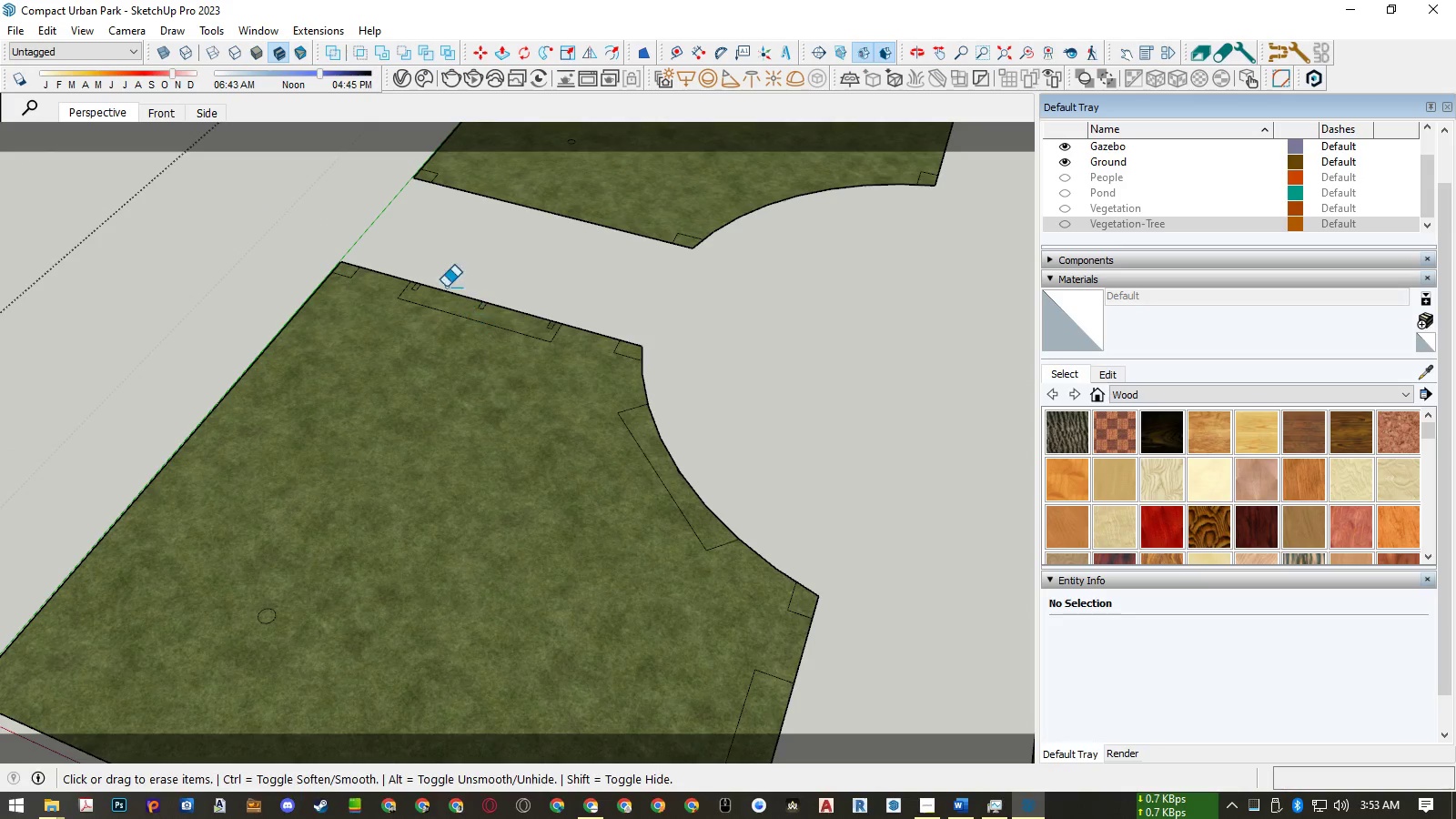 
scroll: coordinate [423, 292], scroll_direction: up, amount: 13.0
 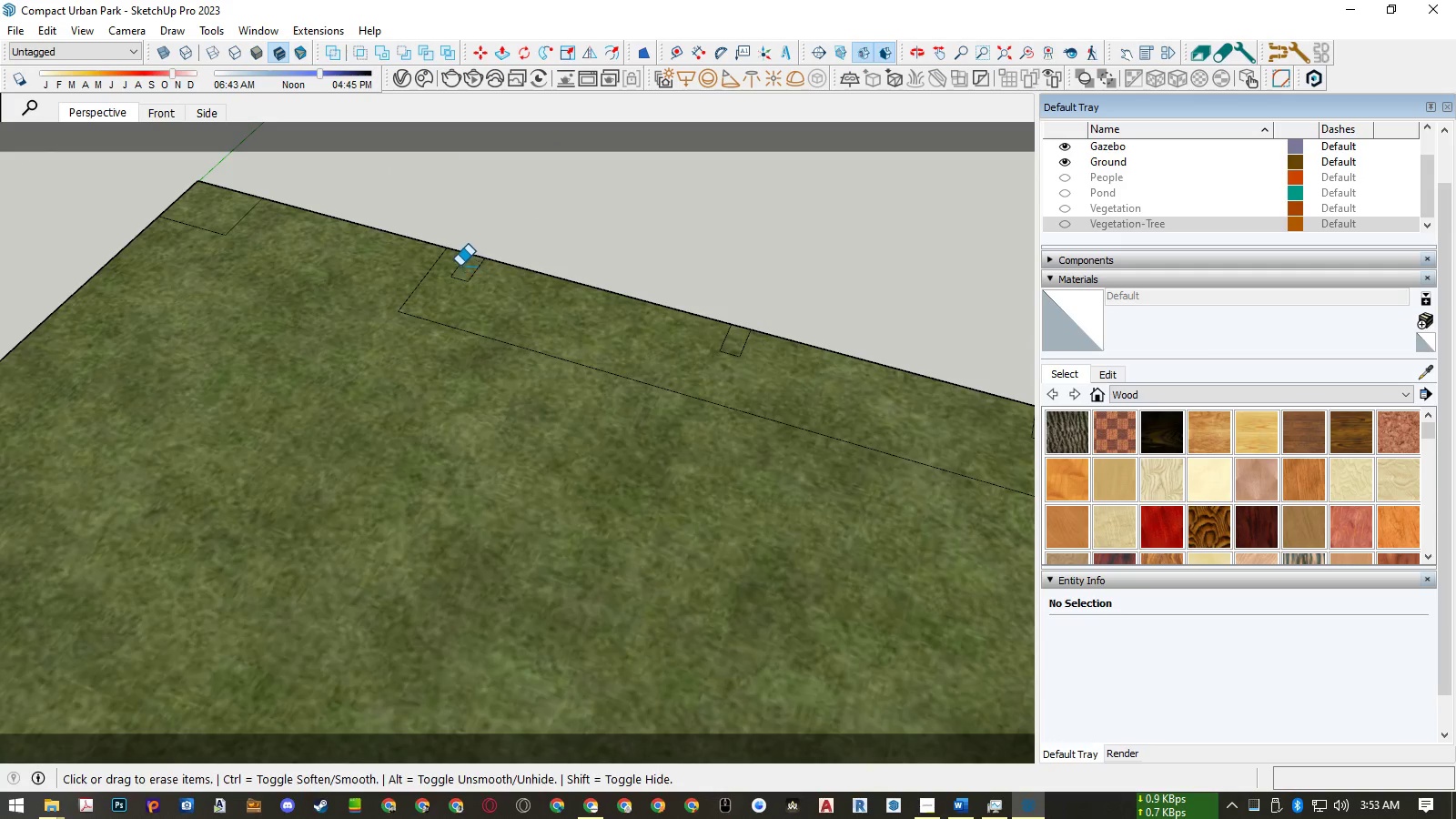 
left_click_drag(start_coordinate=[454, 265], to_coordinate=[476, 276])
 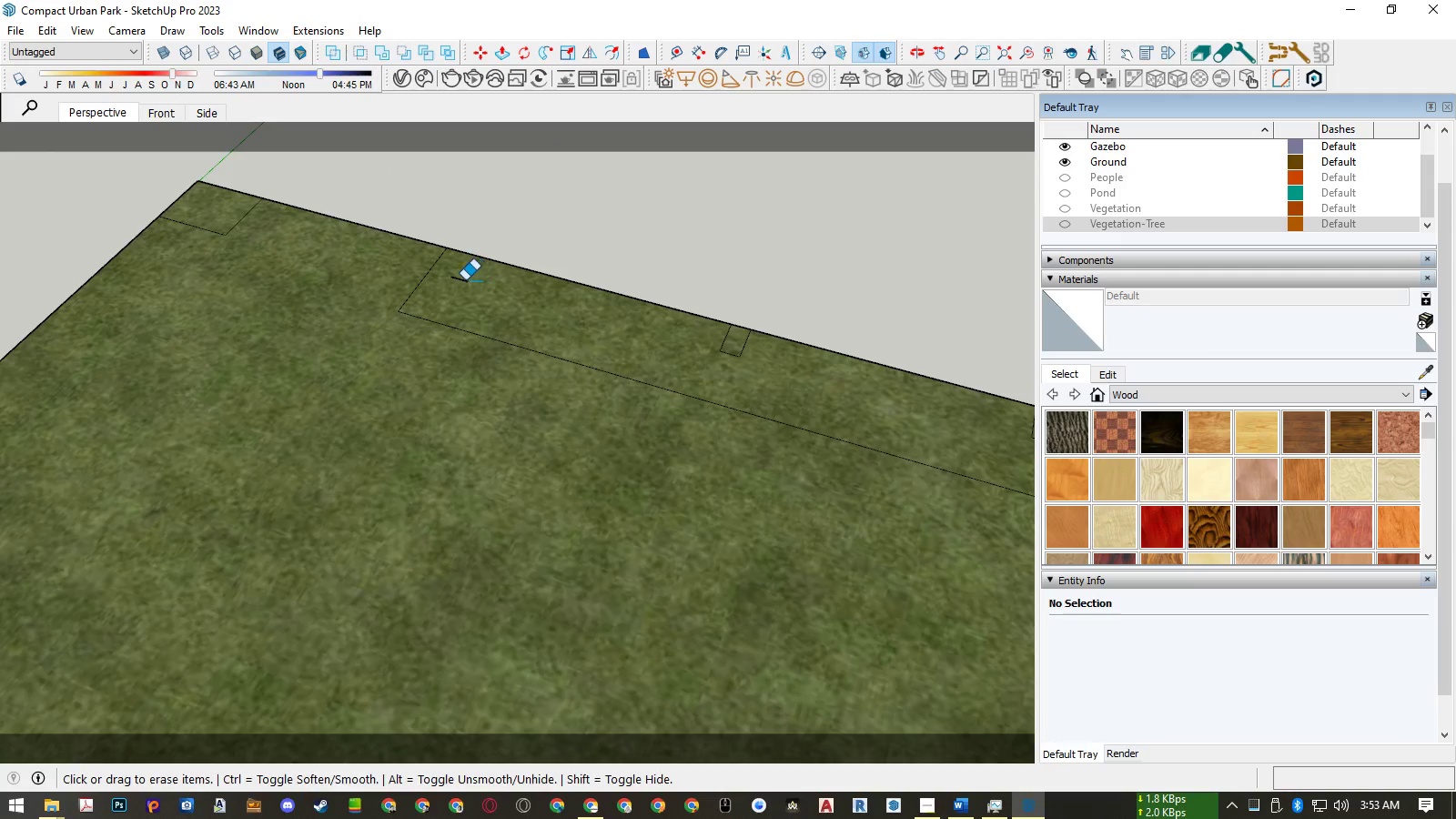 
left_click_drag(start_coordinate=[464, 280], to_coordinate=[458, 290])
 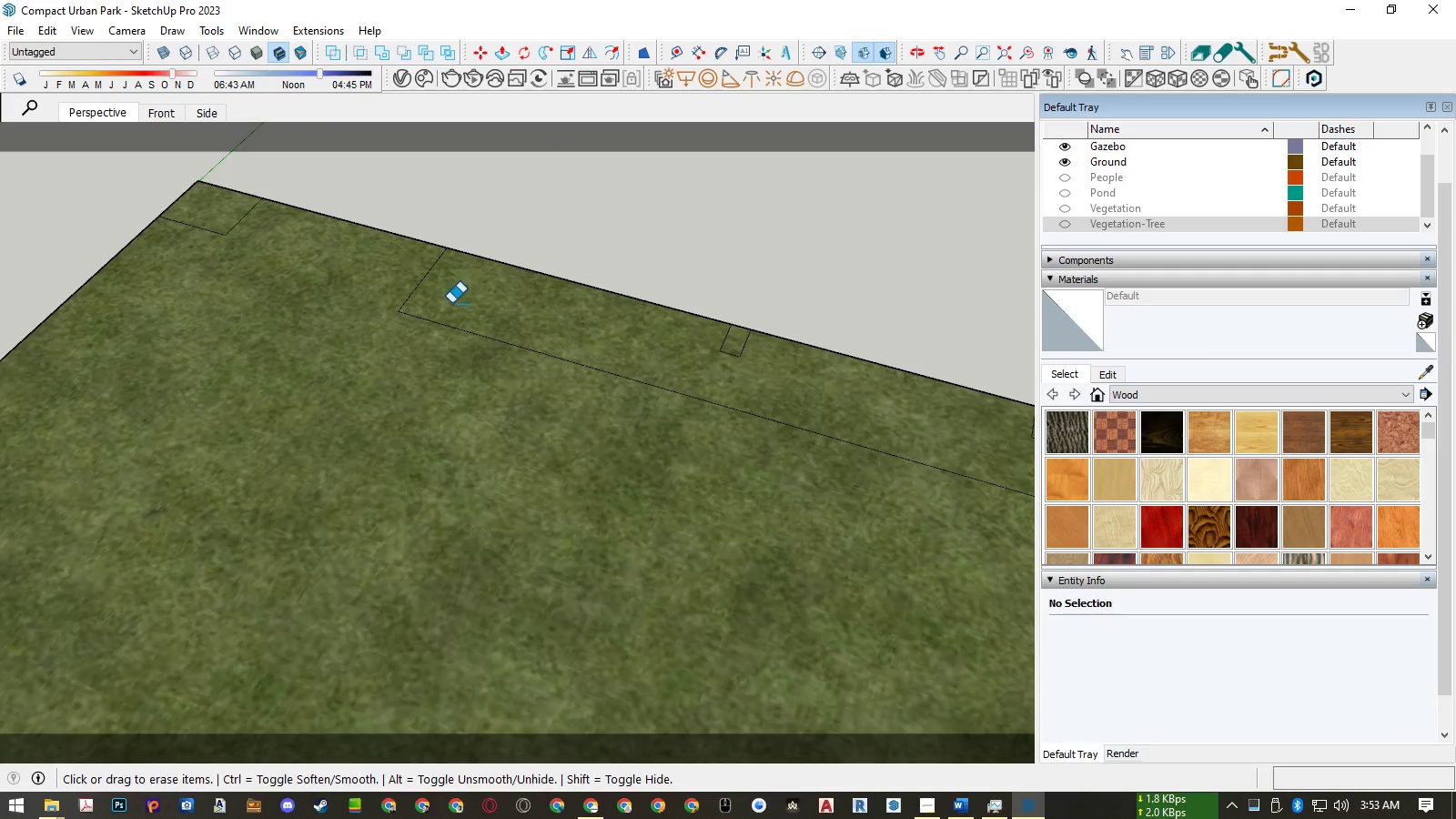 
scroll: coordinate [460, 317], scroll_direction: down, amount: 2.0
 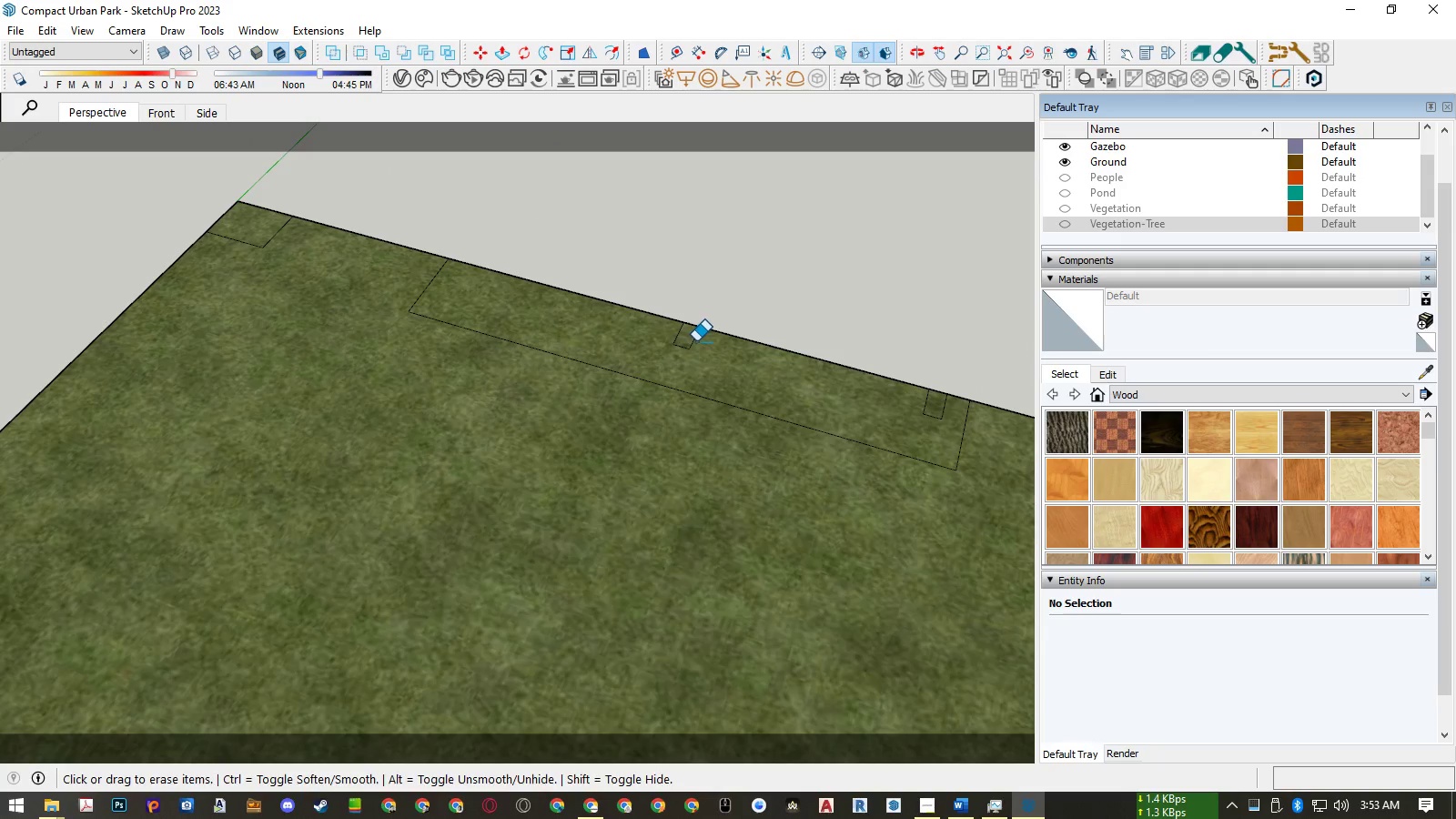 
left_click_drag(start_coordinate=[697, 339], to_coordinate=[679, 331])
 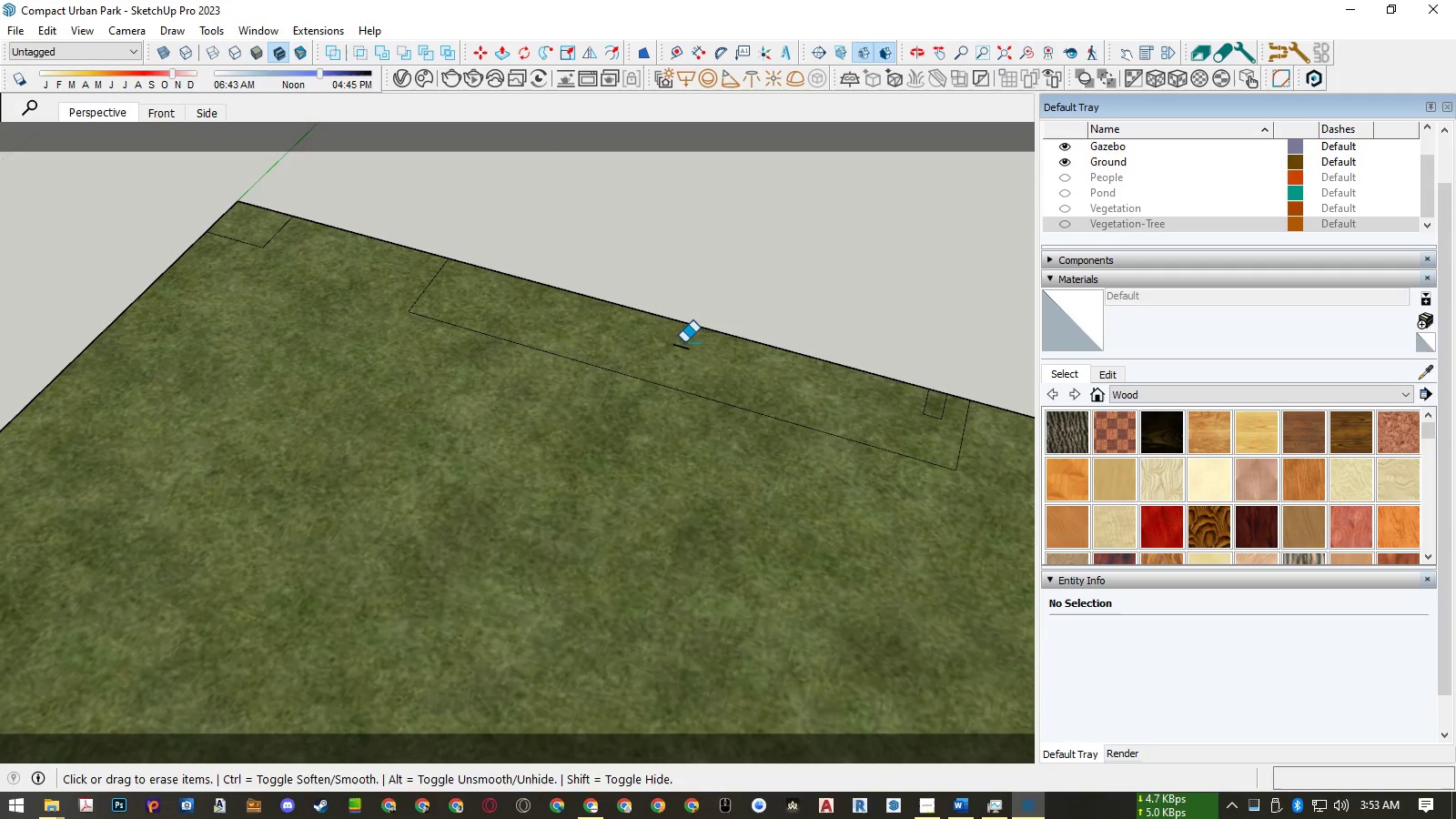 
left_click_drag(start_coordinate=[684, 343], to_coordinate=[681, 354])
 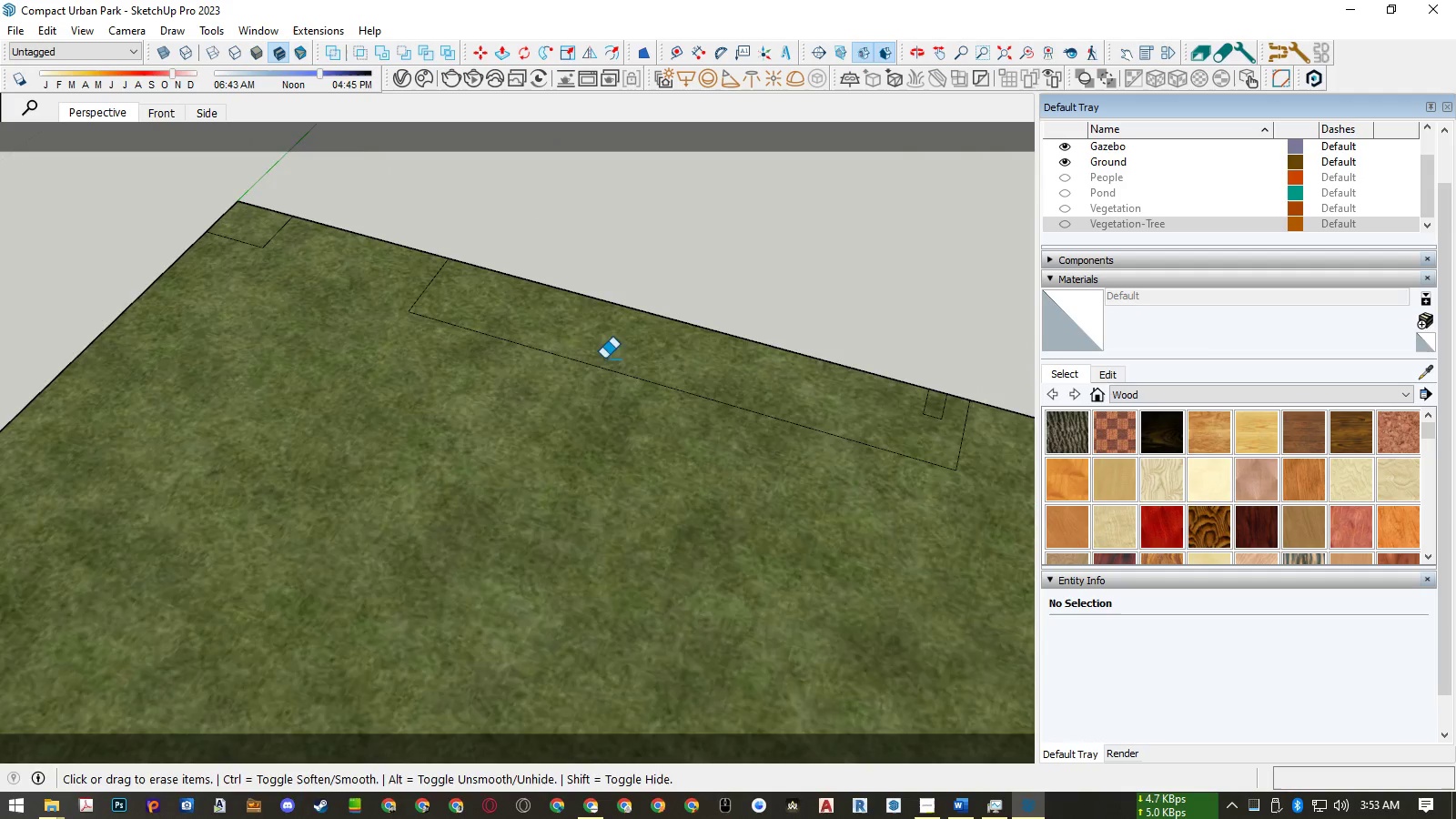 
scroll: coordinate [760, 384], scroll_direction: down, amount: 1.0
 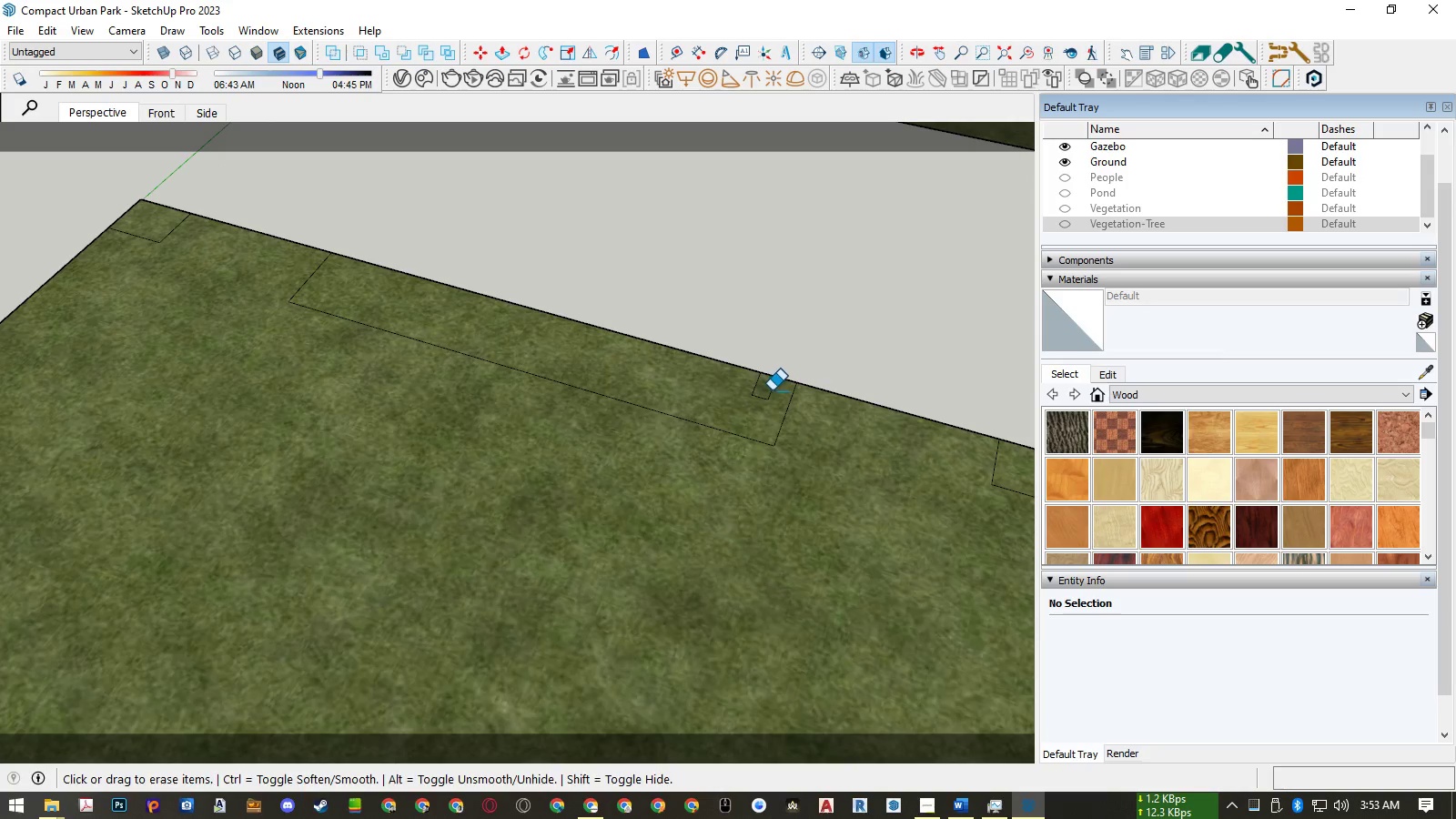 
left_click_drag(start_coordinate=[774, 390], to_coordinate=[753, 388])
 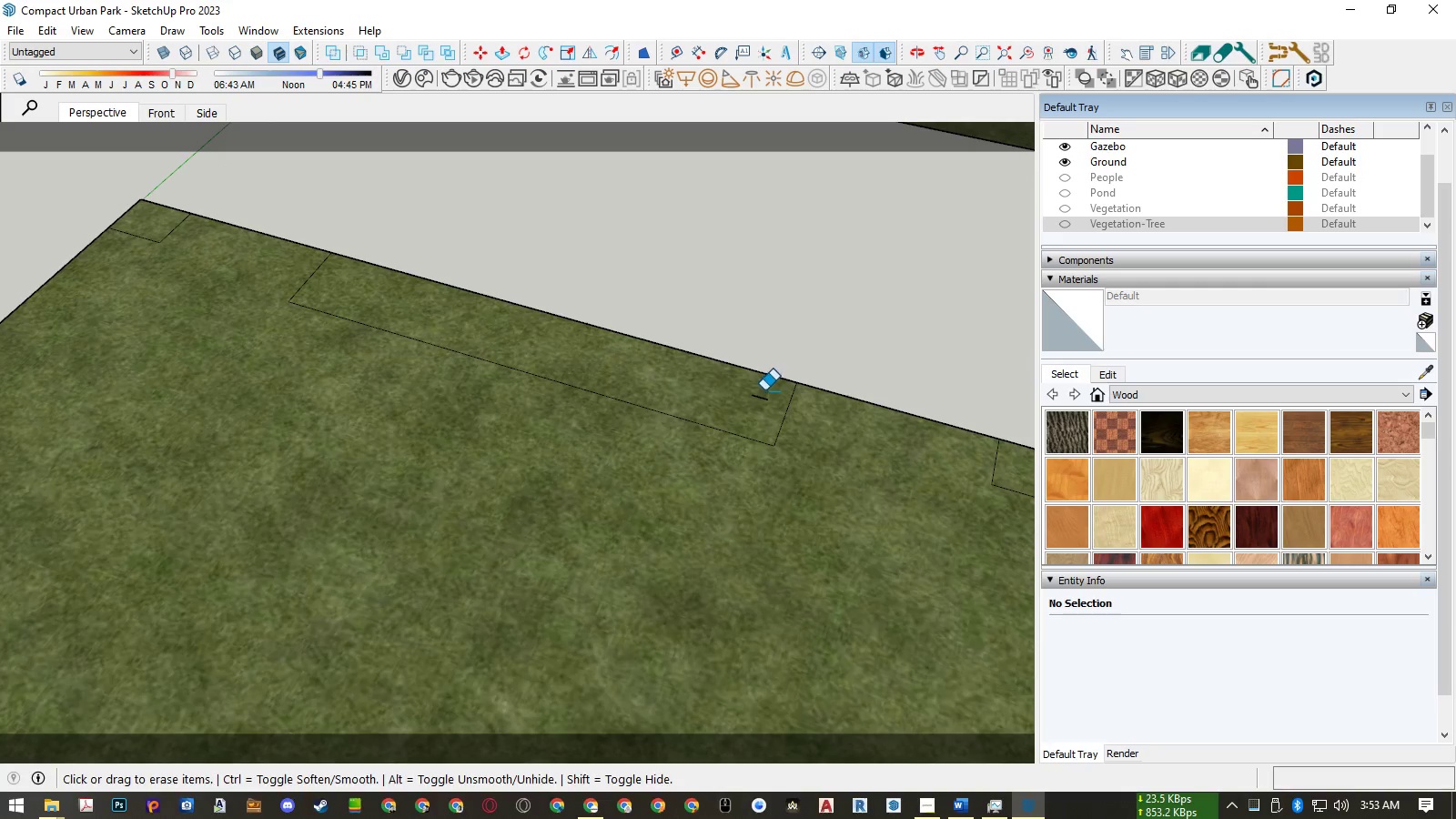 
left_click_drag(start_coordinate=[765, 393], to_coordinate=[756, 410])
 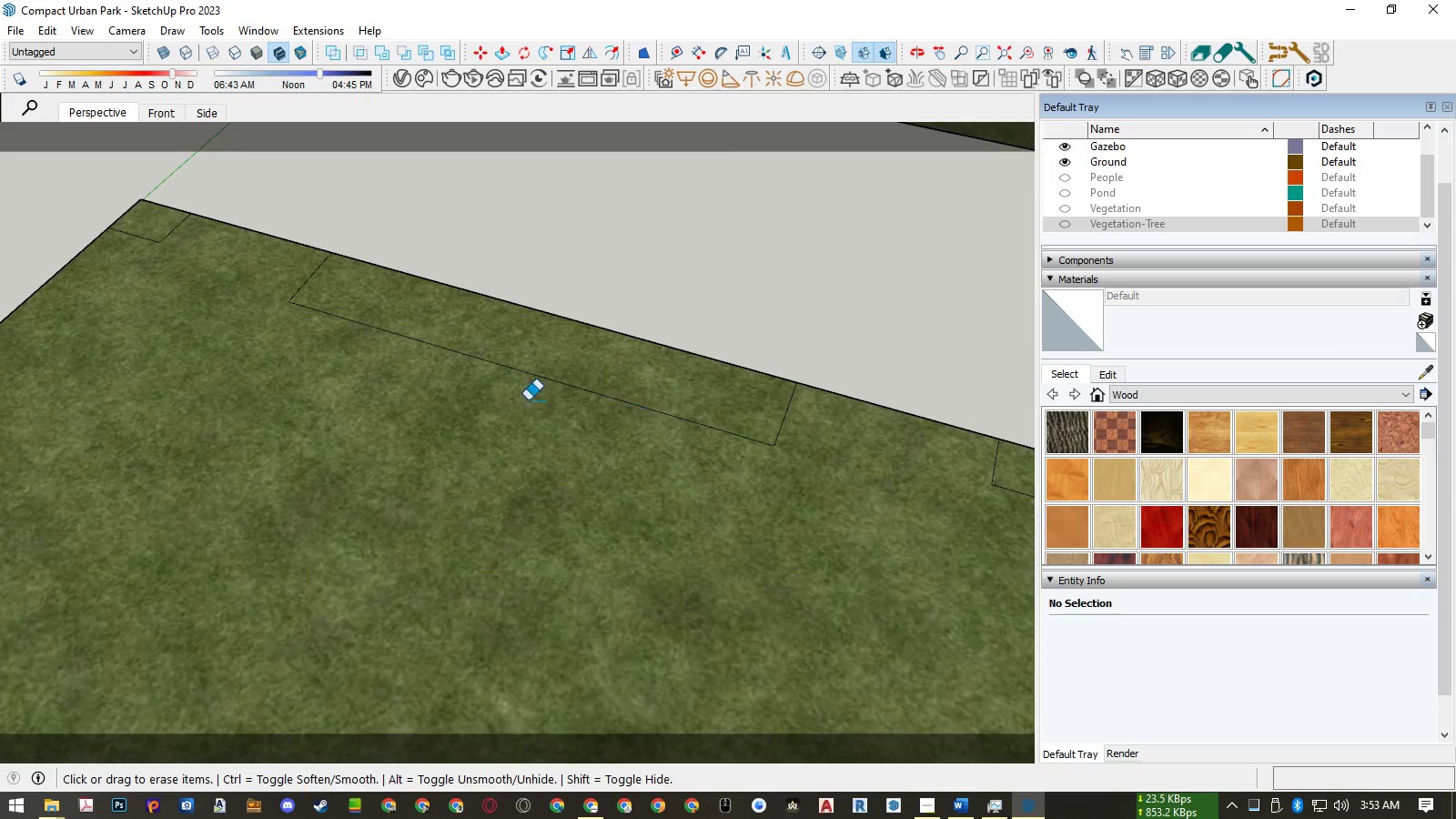 
scroll: coordinate [355, 478], scroll_direction: down, amount: 17.0
 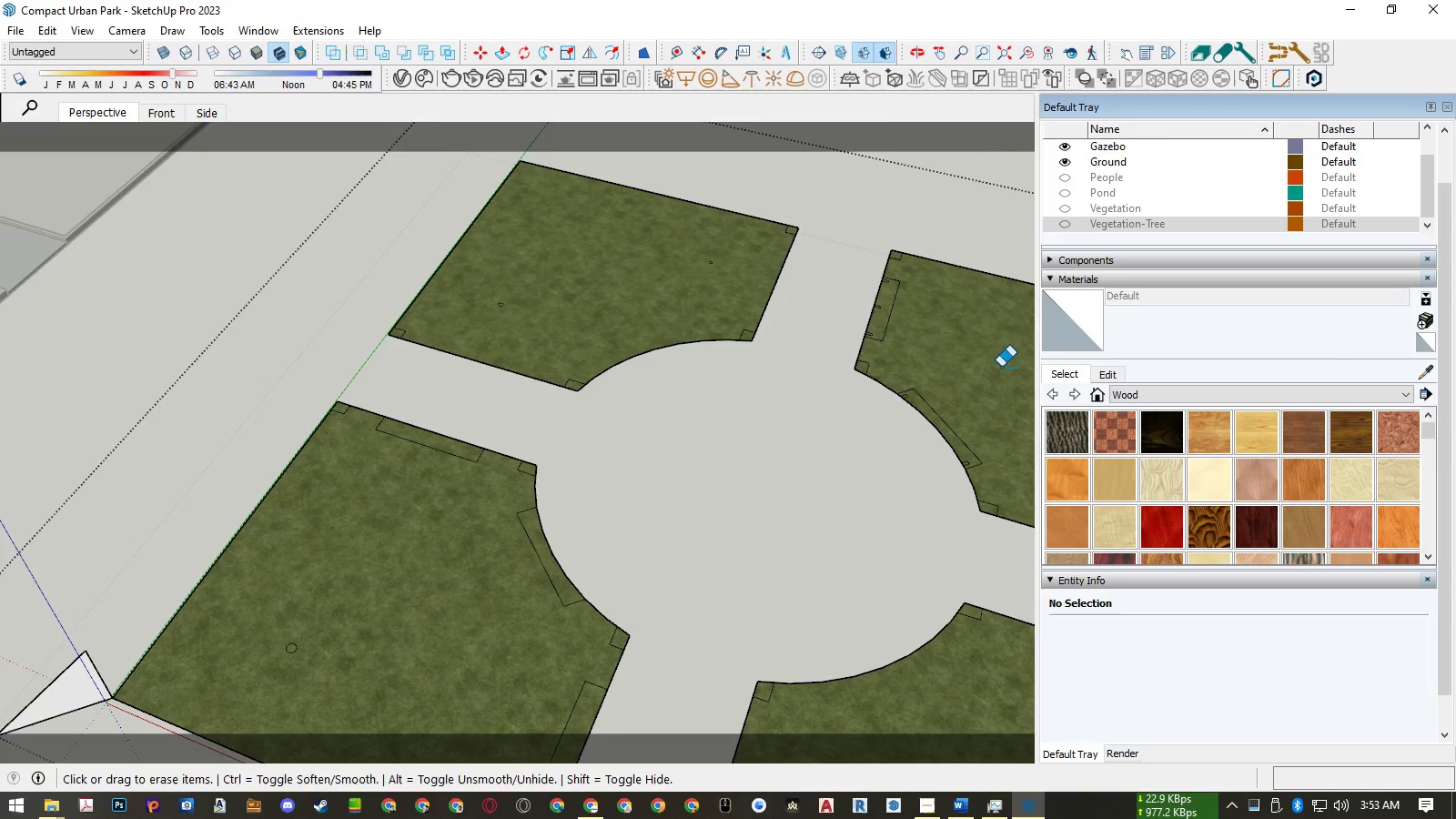 
scroll: coordinate [846, 264], scroll_direction: up, amount: 16.0
 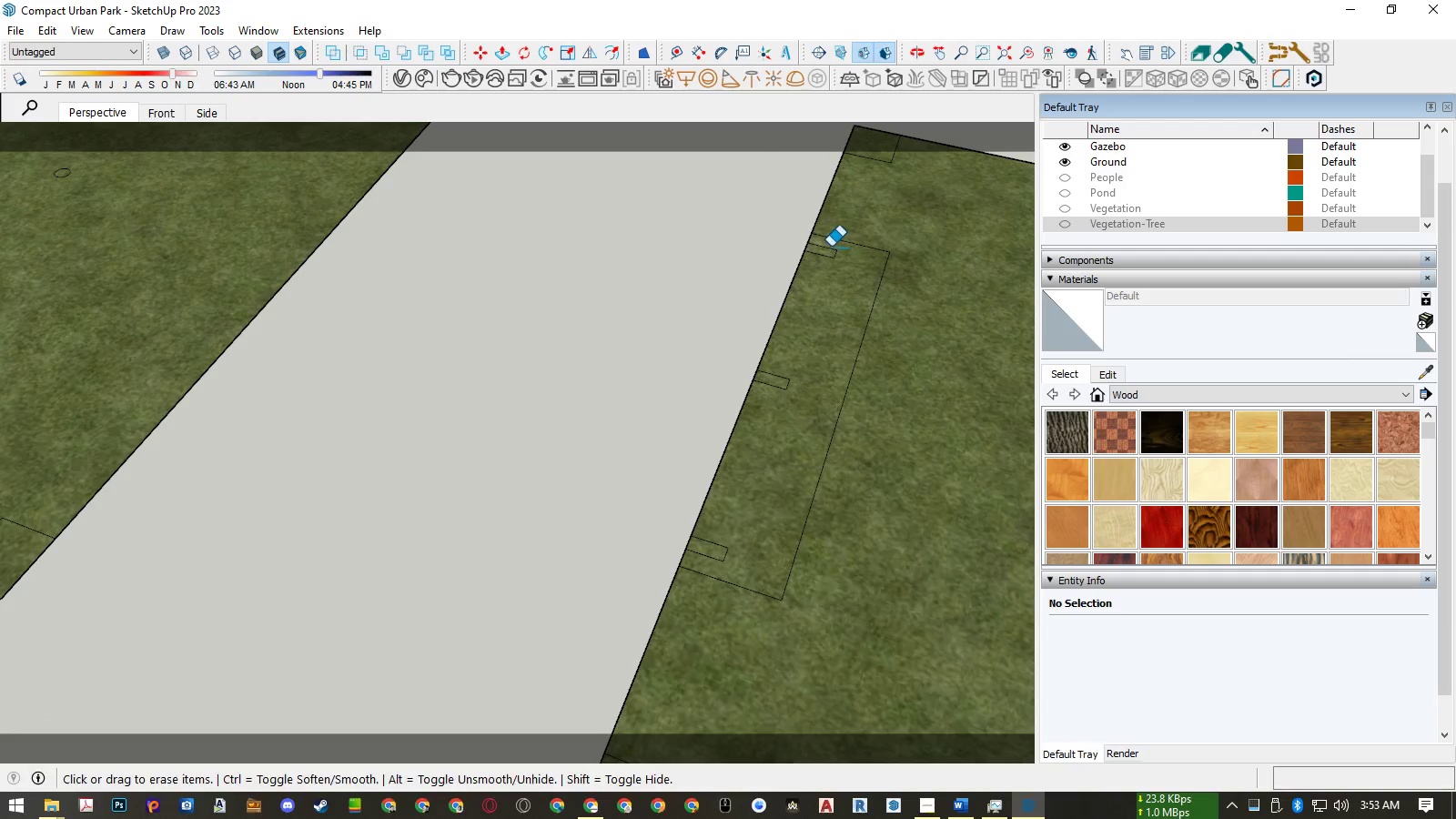 
left_click_drag(start_coordinate=[826, 245], to_coordinate=[819, 258])
 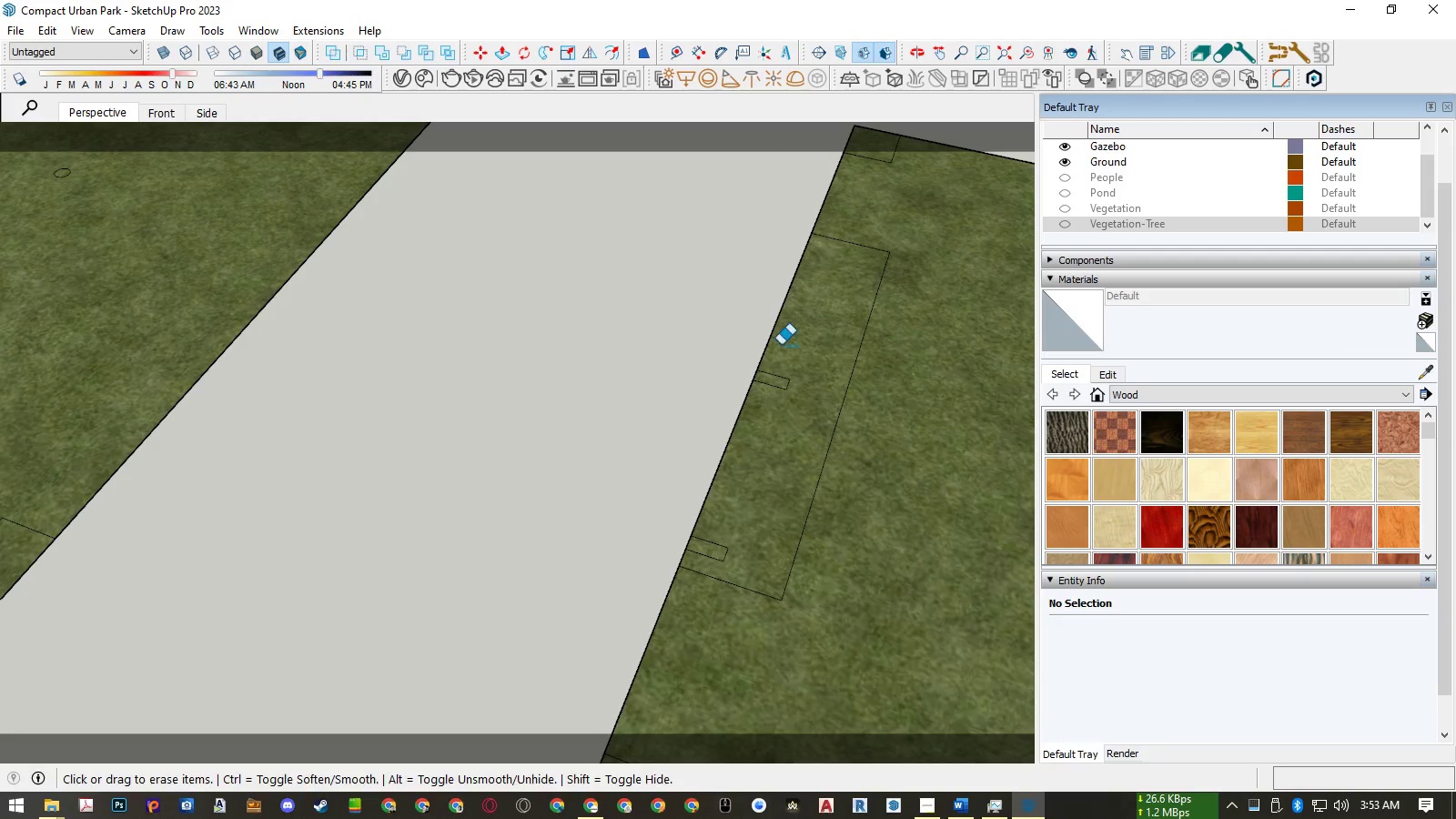 
left_click_drag(start_coordinate=[778, 359], to_coordinate=[765, 395])
 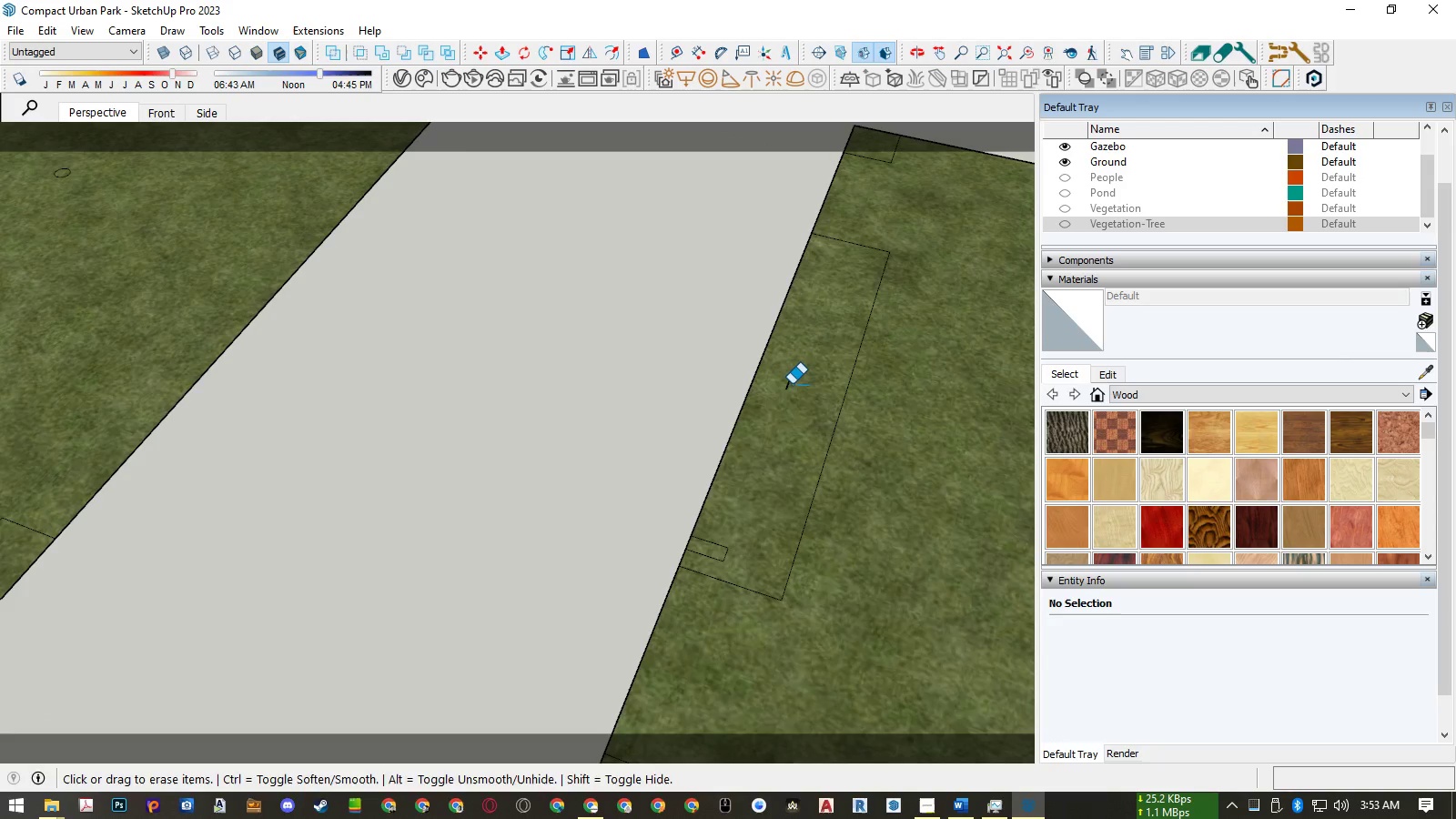 
left_click_drag(start_coordinate=[792, 384], to_coordinate=[782, 382])
 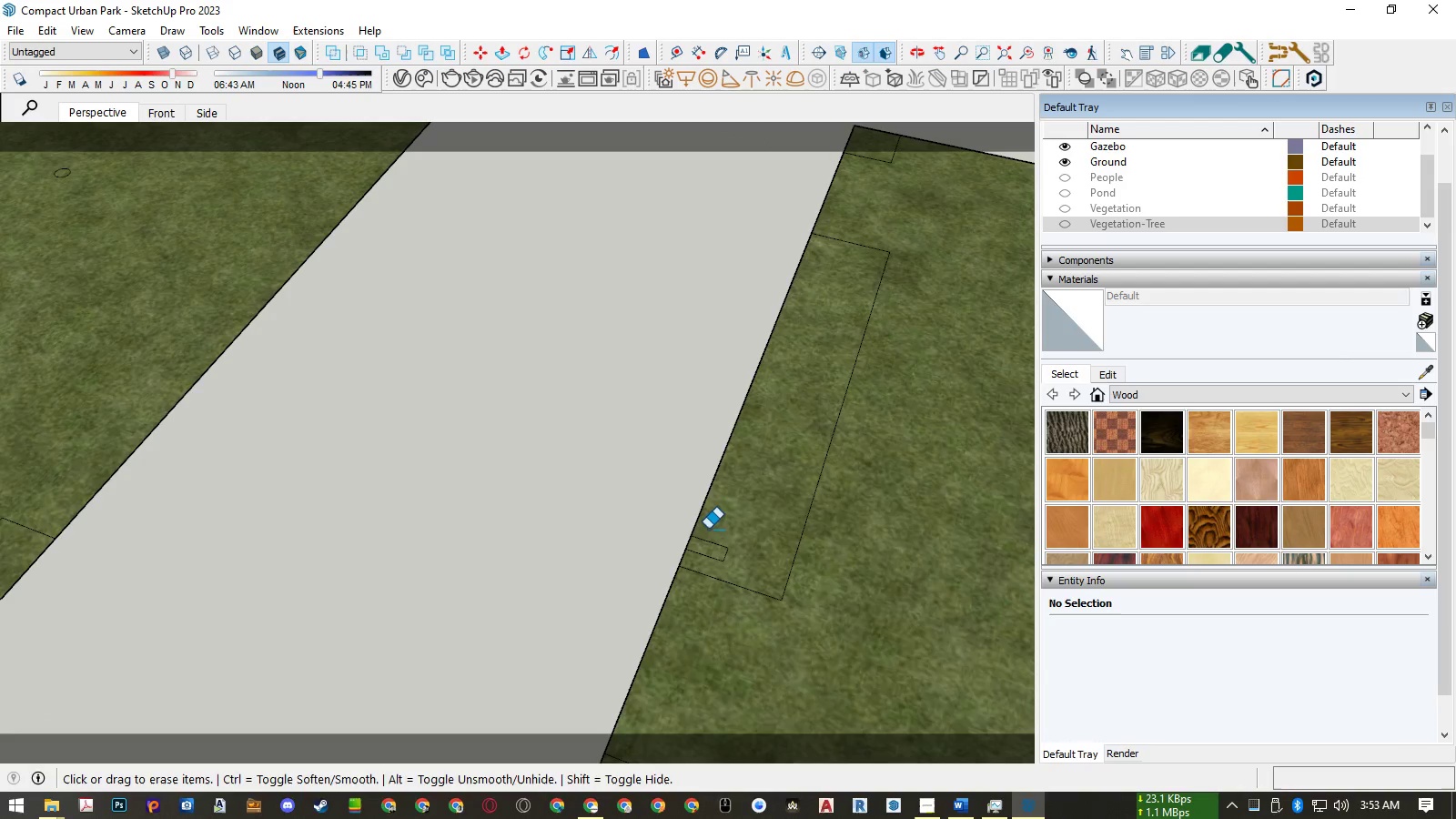 
left_click_drag(start_coordinate=[710, 536], to_coordinate=[700, 564])
 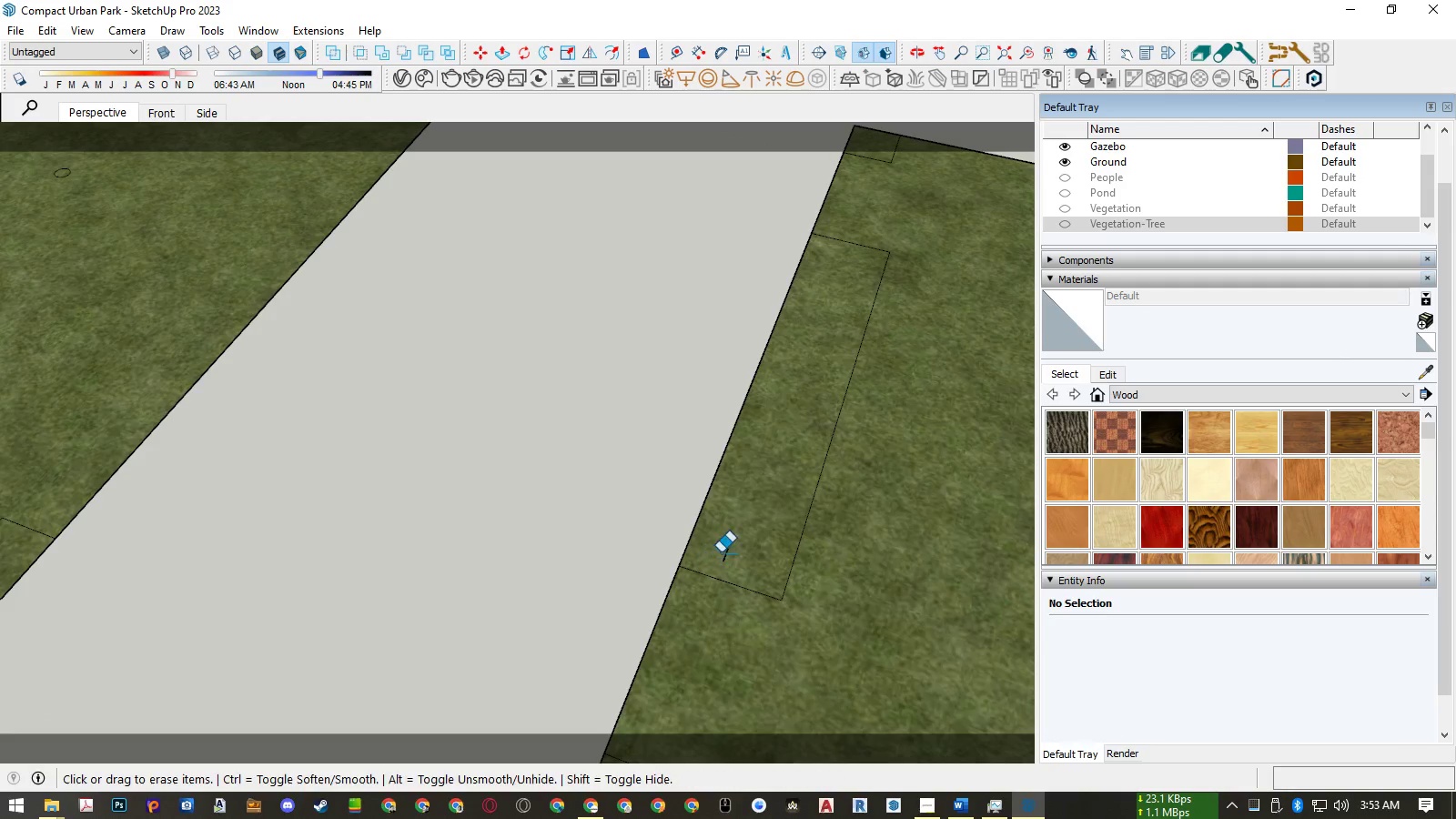 
left_click_drag(start_coordinate=[722, 552], to_coordinate=[731, 554])
 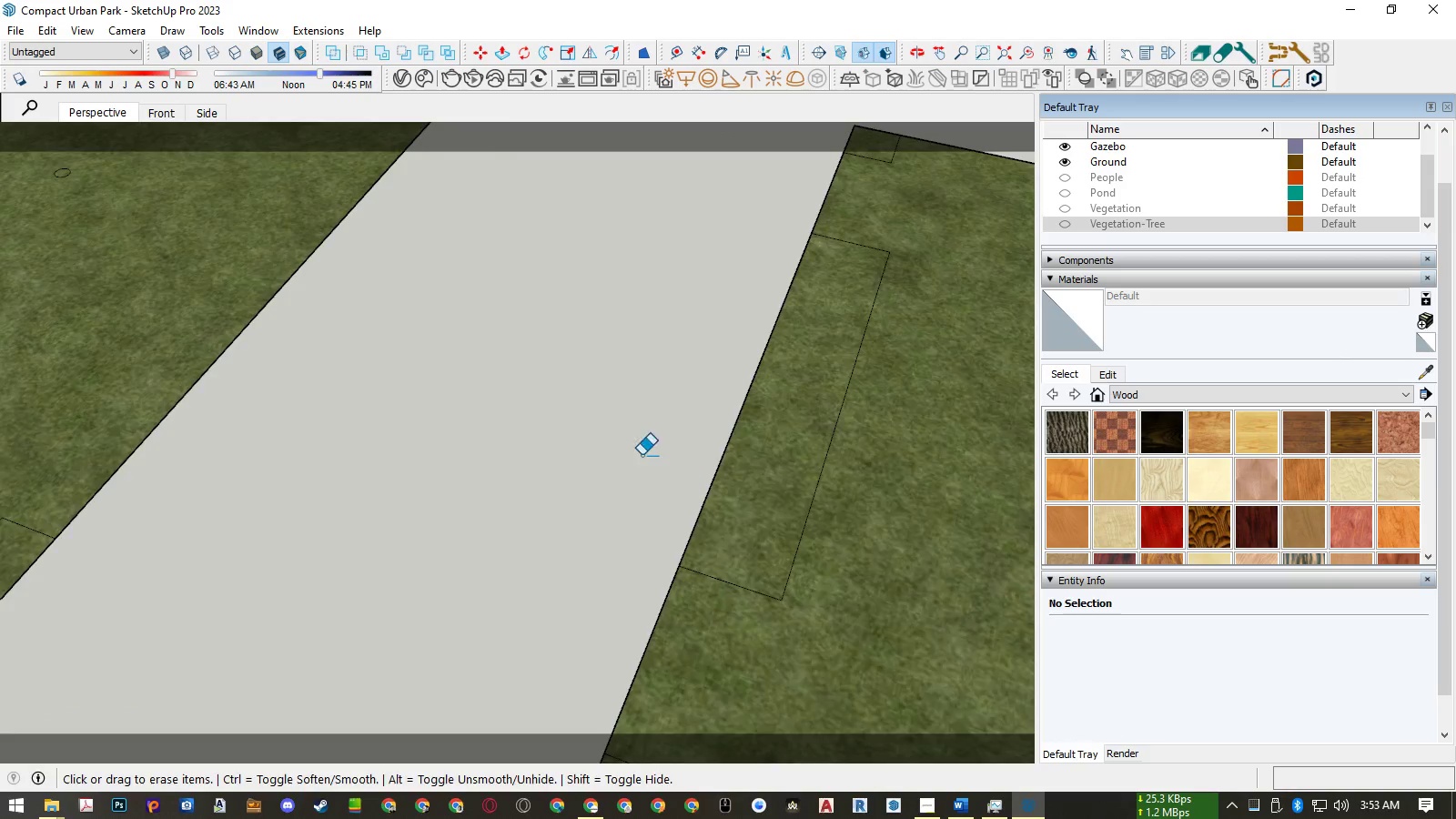 
scroll: coordinate [695, 519], scroll_direction: down, amount: 3.0
 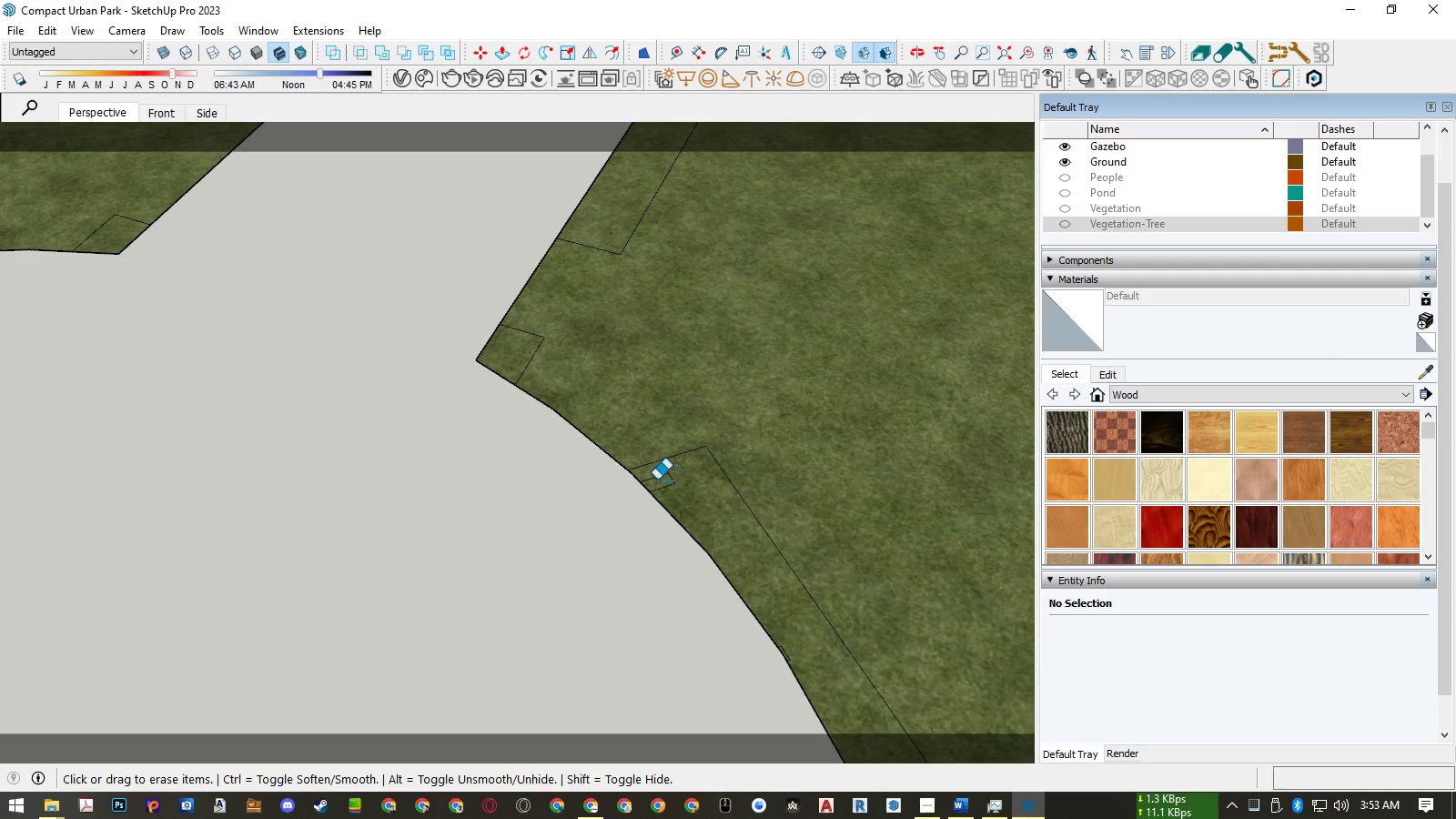 
left_click_drag(start_coordinate=[654, 478], to_coordinate=[664, 492])
 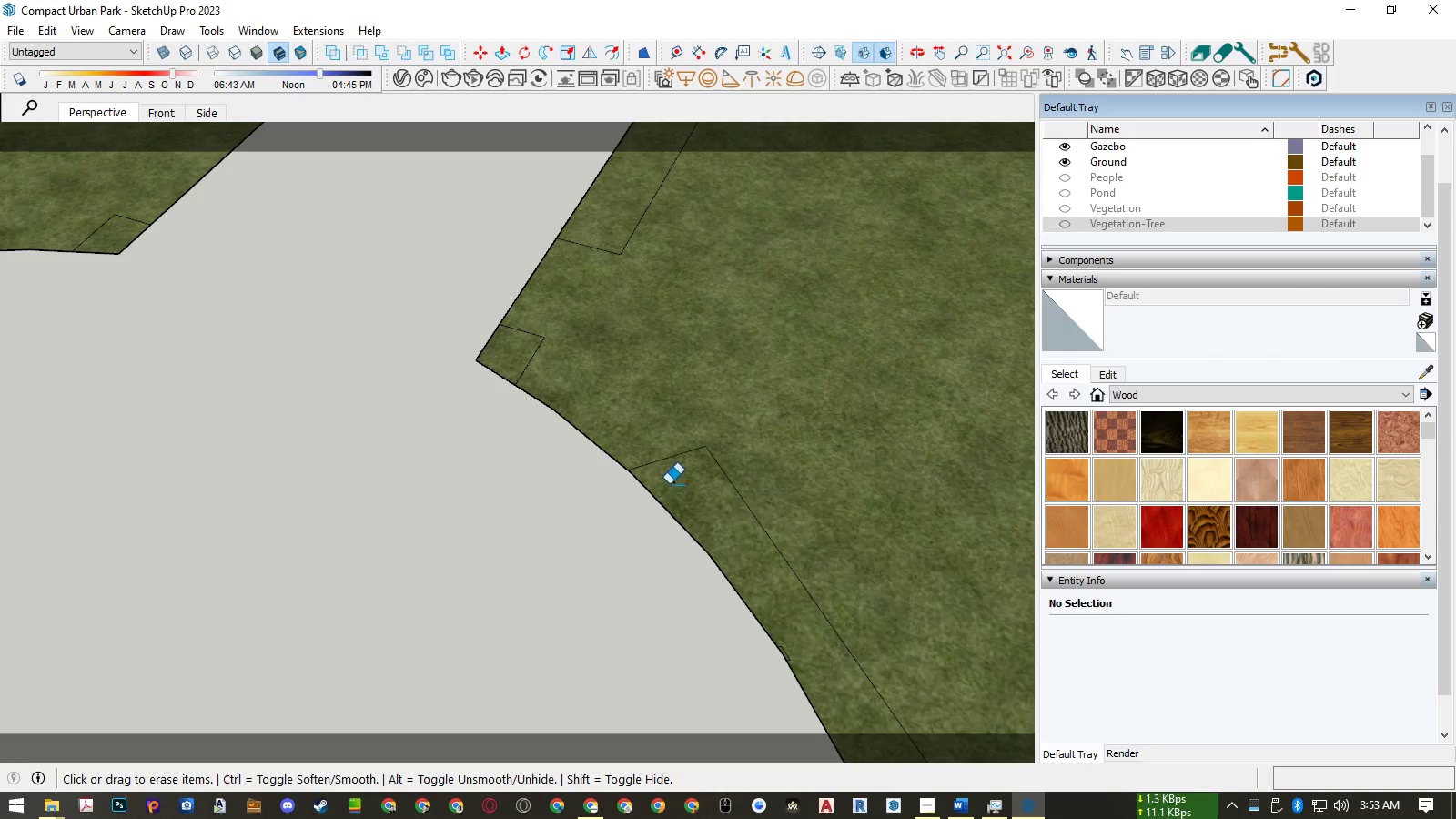 
left_click_drag(start_coordinate=[670, 481], to_coordinate=[676, 476])
 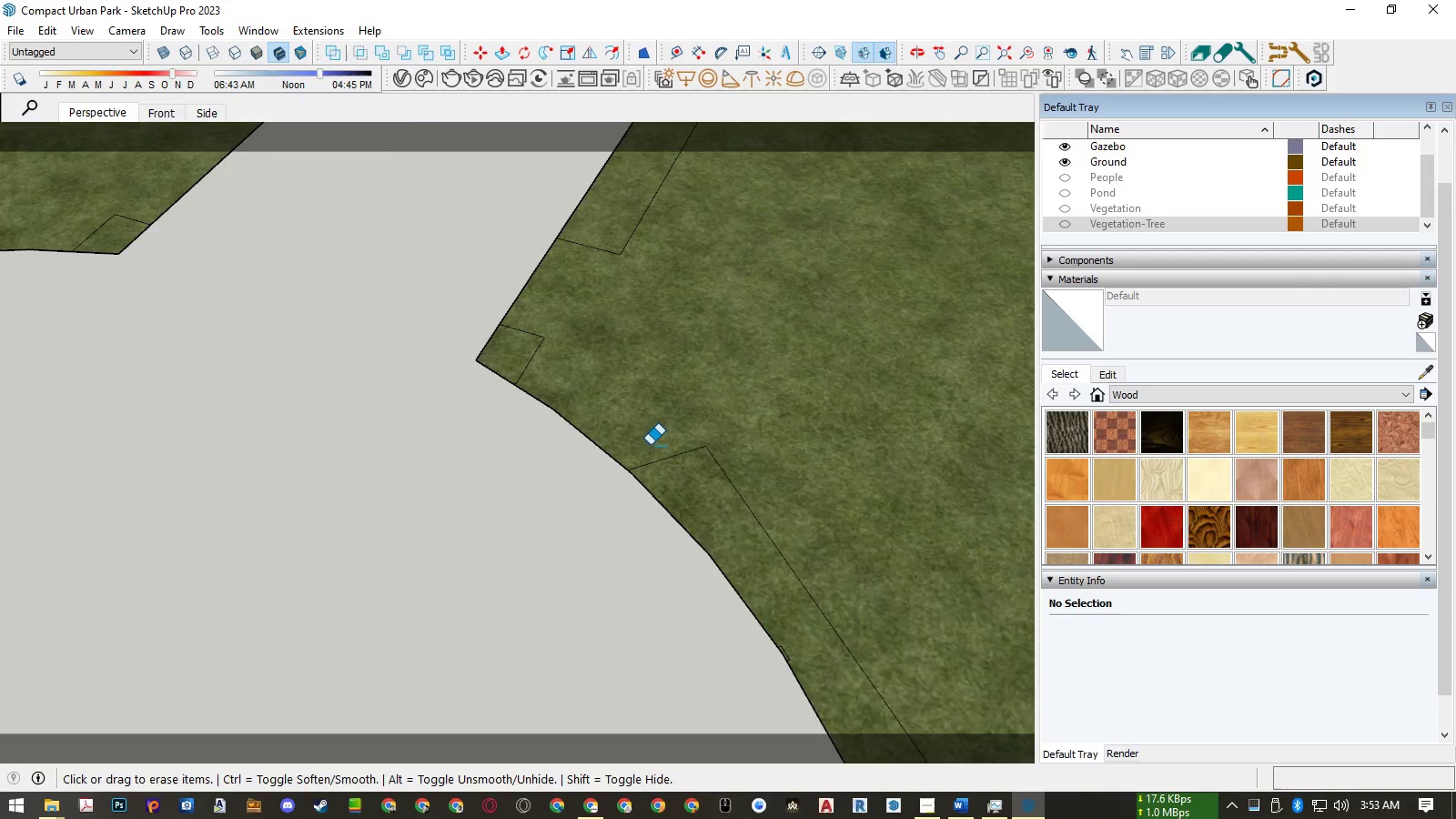 
scroll: coordinate [639, 430], scroll_direction: down, amount: 6.0
 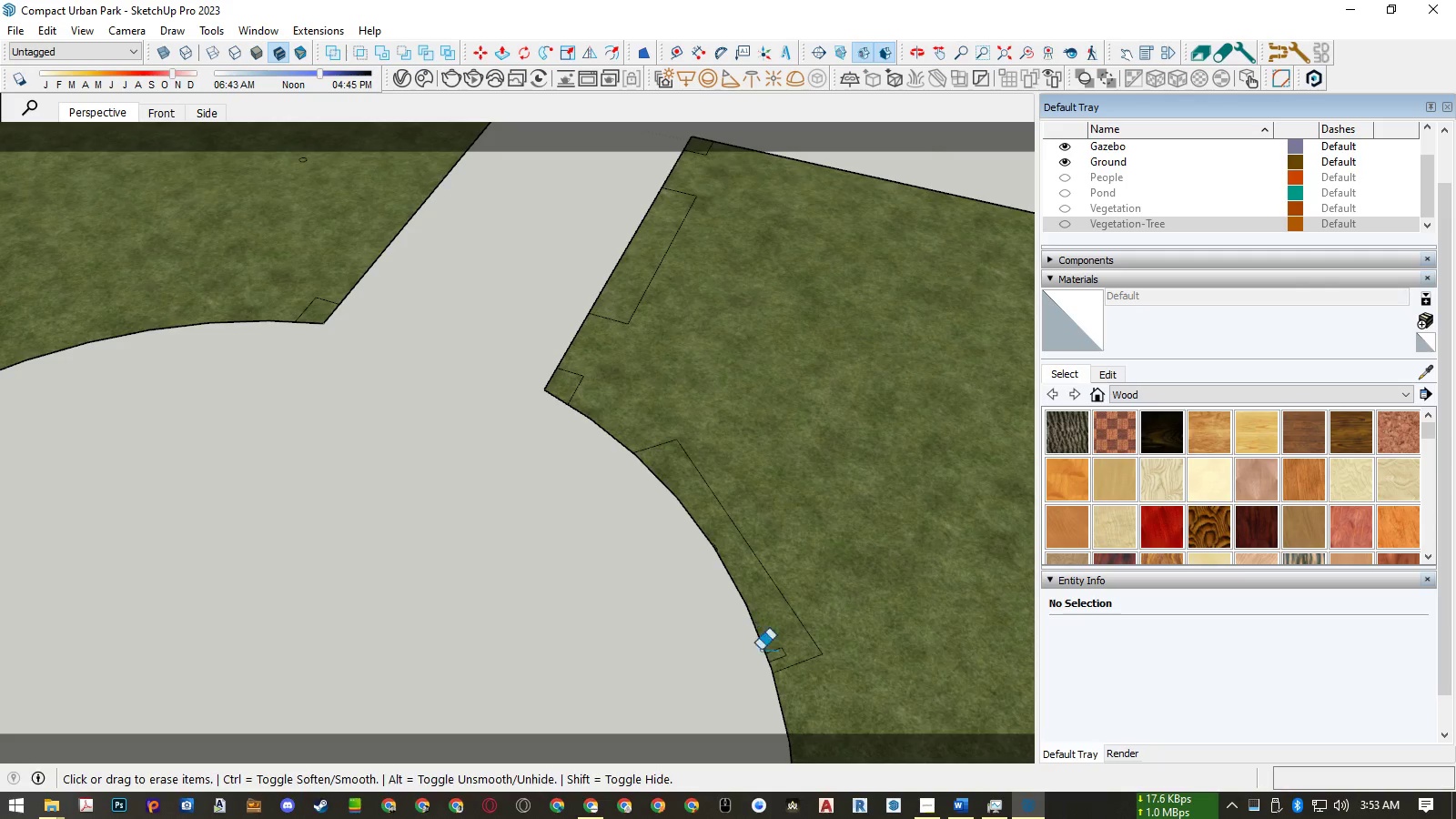 
scroll: coordinate [780, 653], scroll_direction: up, amount: 5.0
 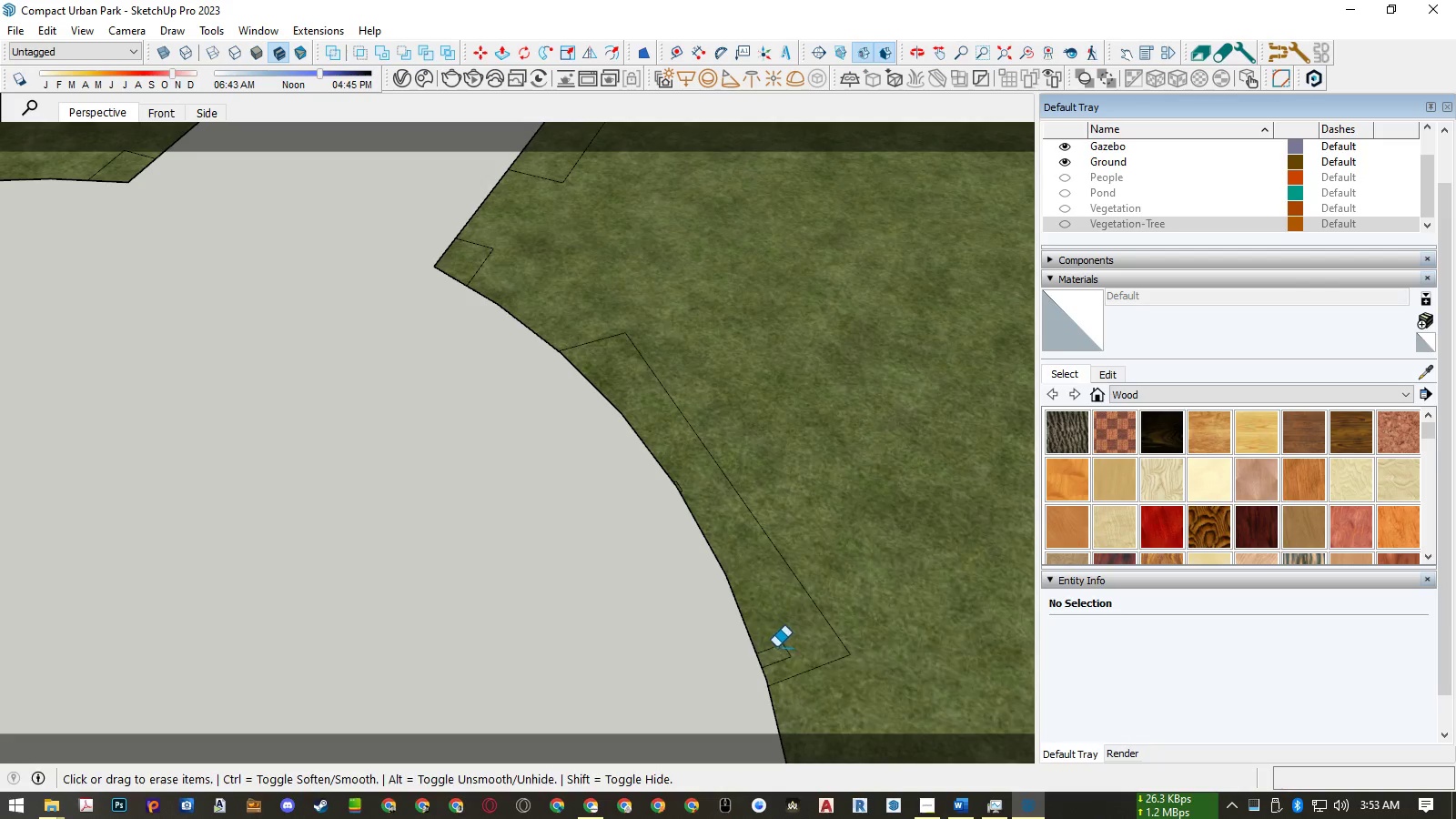 
left_click_drag(start_coordinate=[776, 647], to_coordinate=[783, 662])
 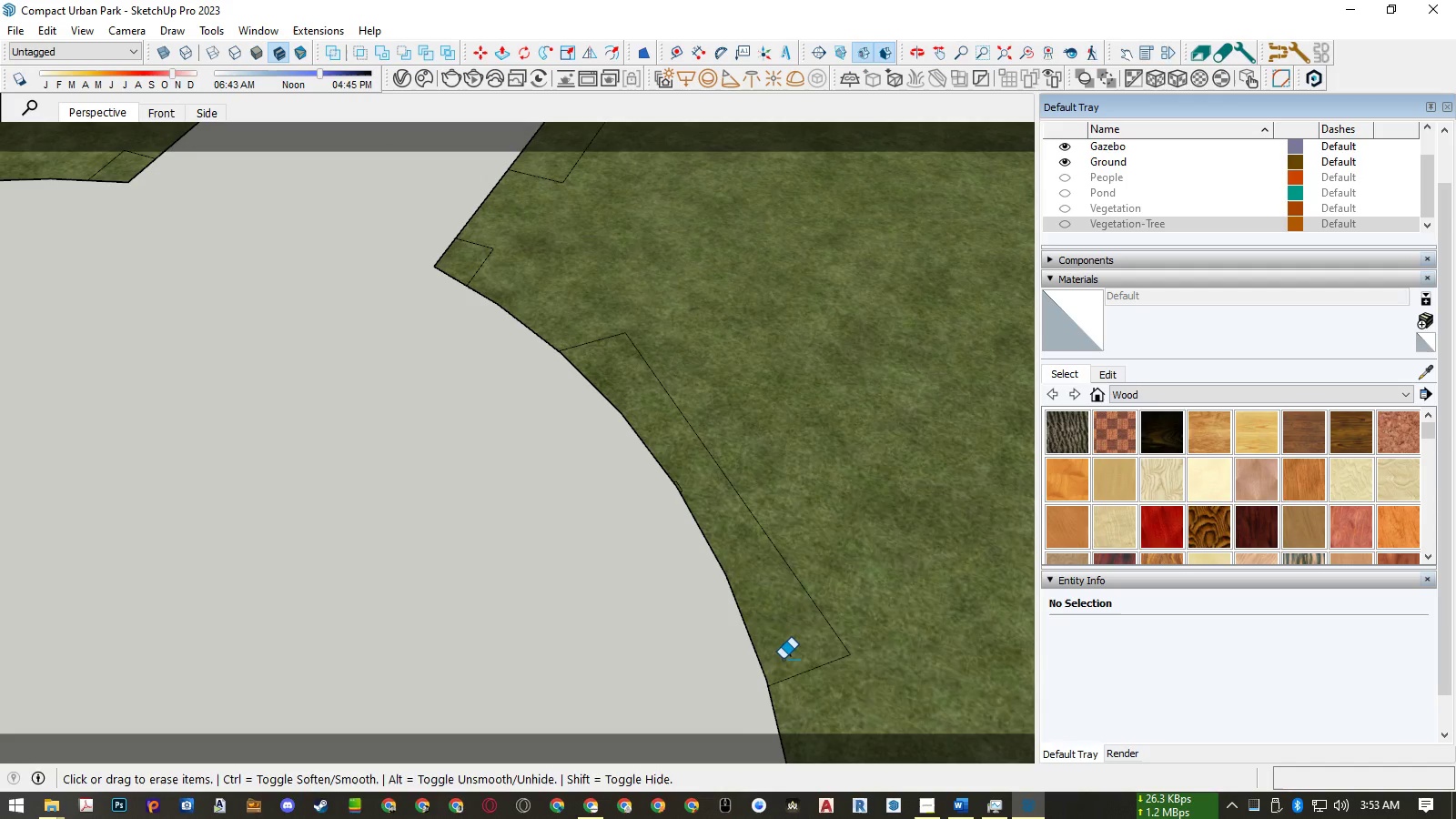 
left_click_drag(start_coordinate=[783, 659], to_coordinate=[790, 648])
 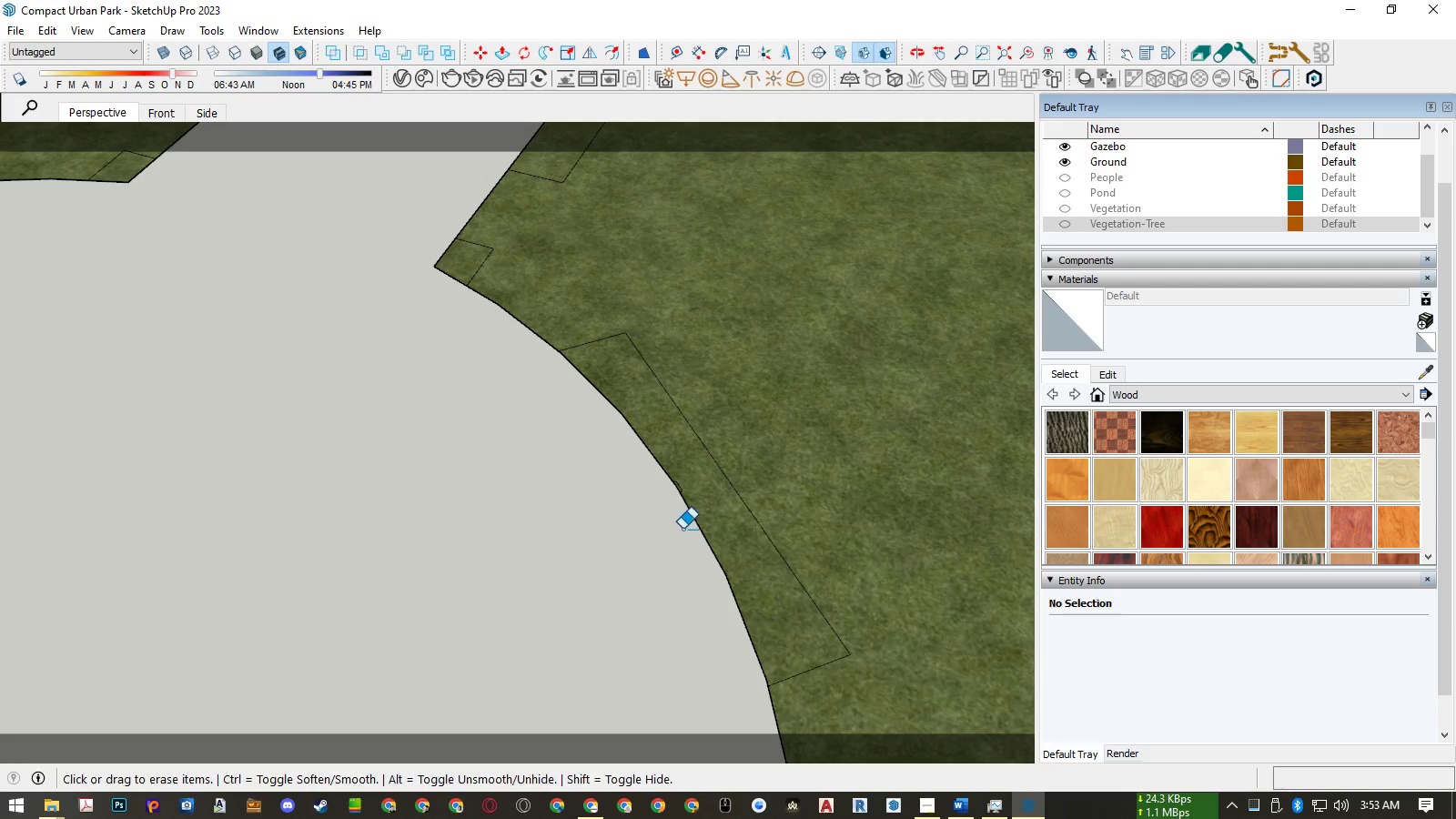 
scroll: coordinate [678, 487], scroll_direction: up, amount: 11.0
 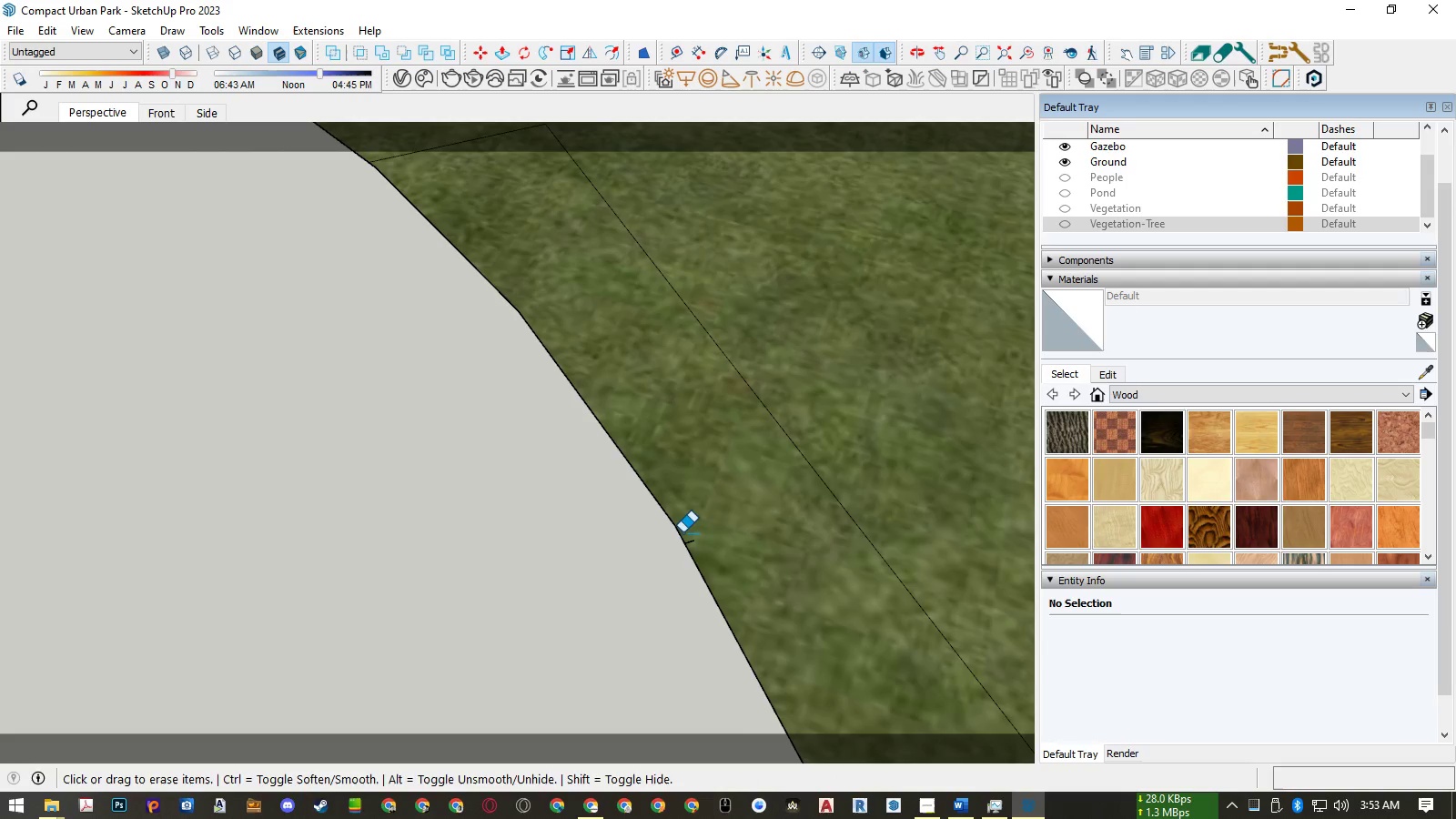 
left_click_drag(start_coordinate=[691, 541], to_coordinate=[692, 545])
 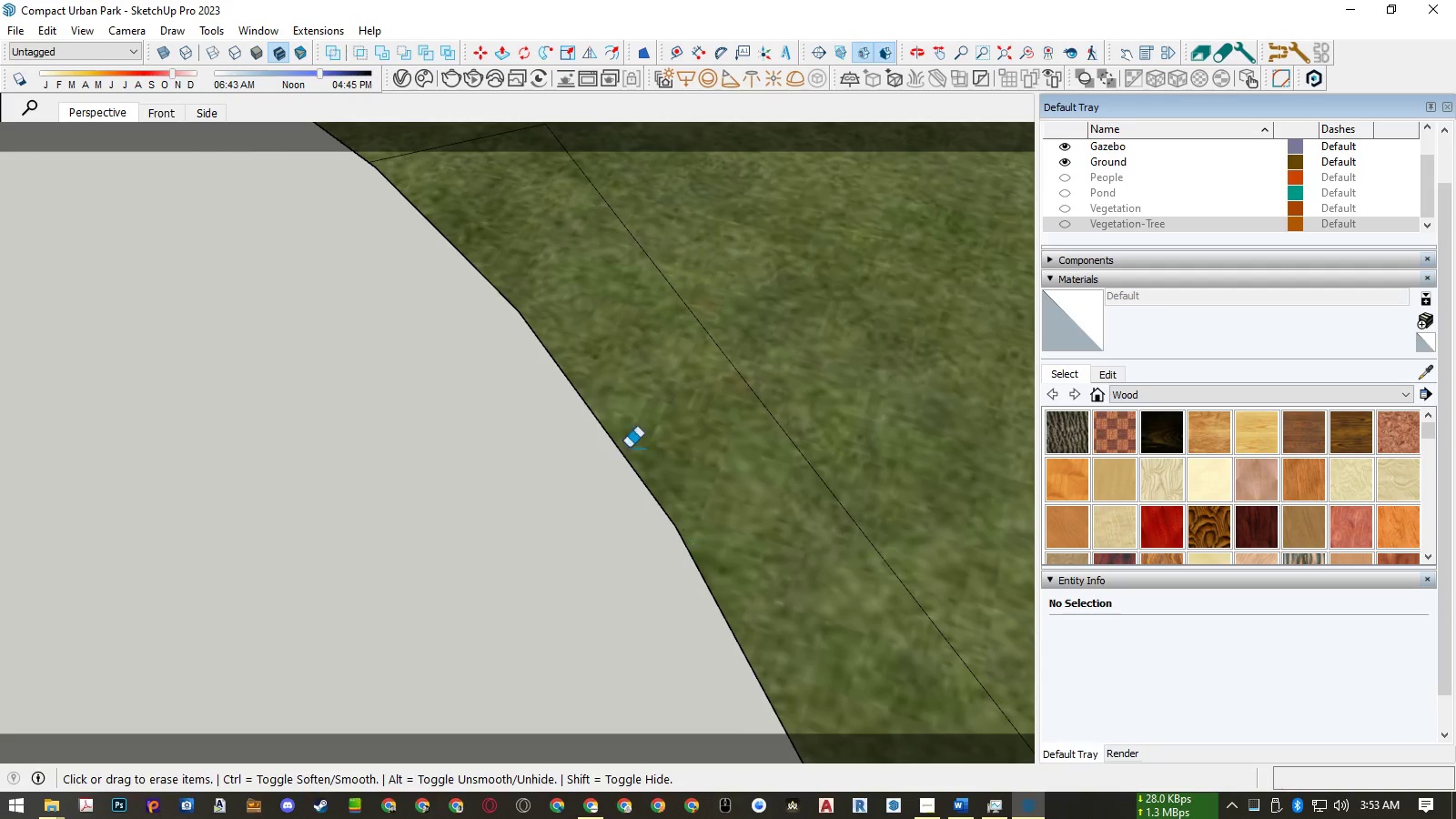 
scroll: coordinate [576, 318], scroll_direction: down, amount: 23.0
 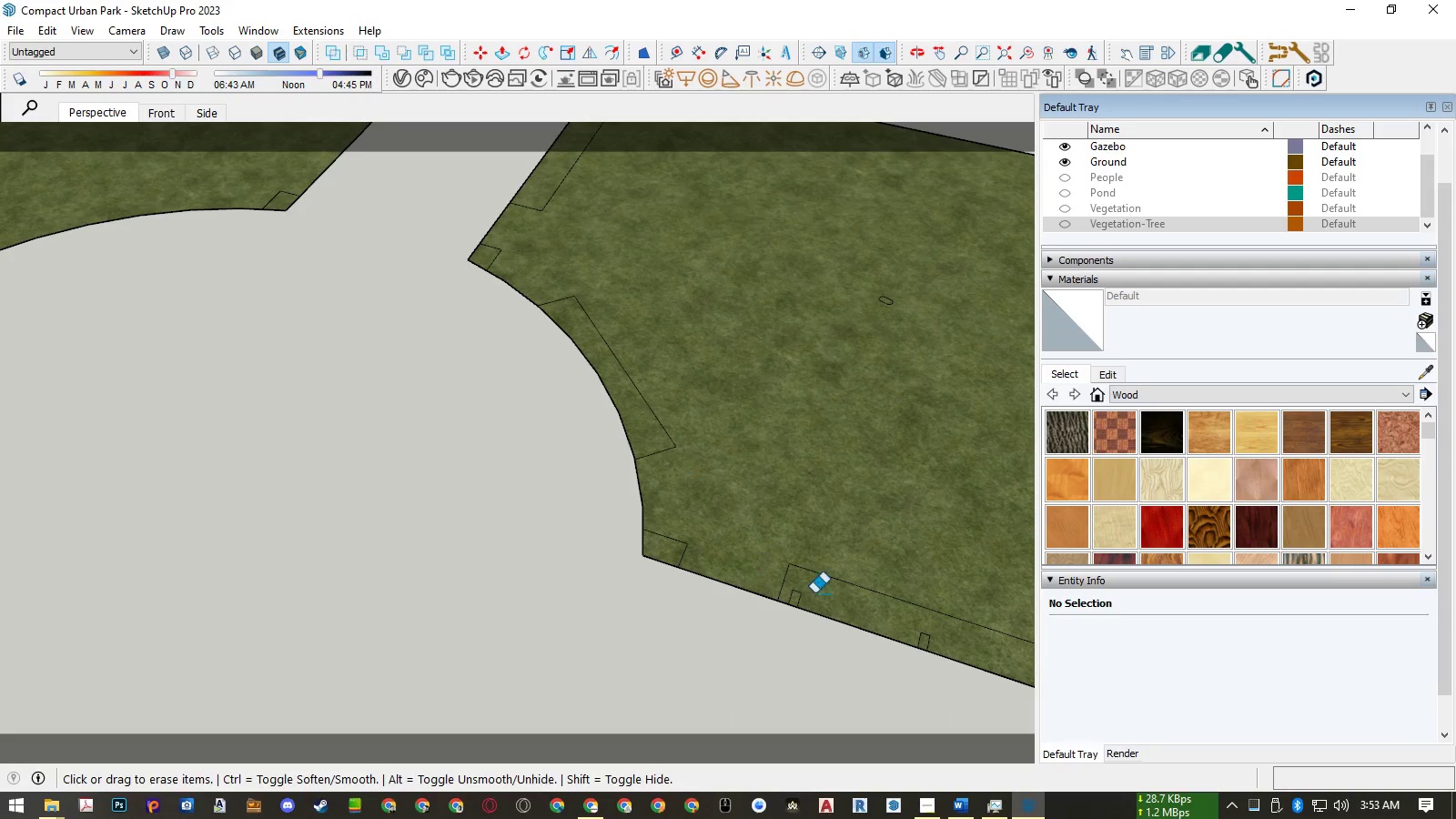 
scroll: coordinate [816, 593], scroll_direction: up, amount: 6.0
 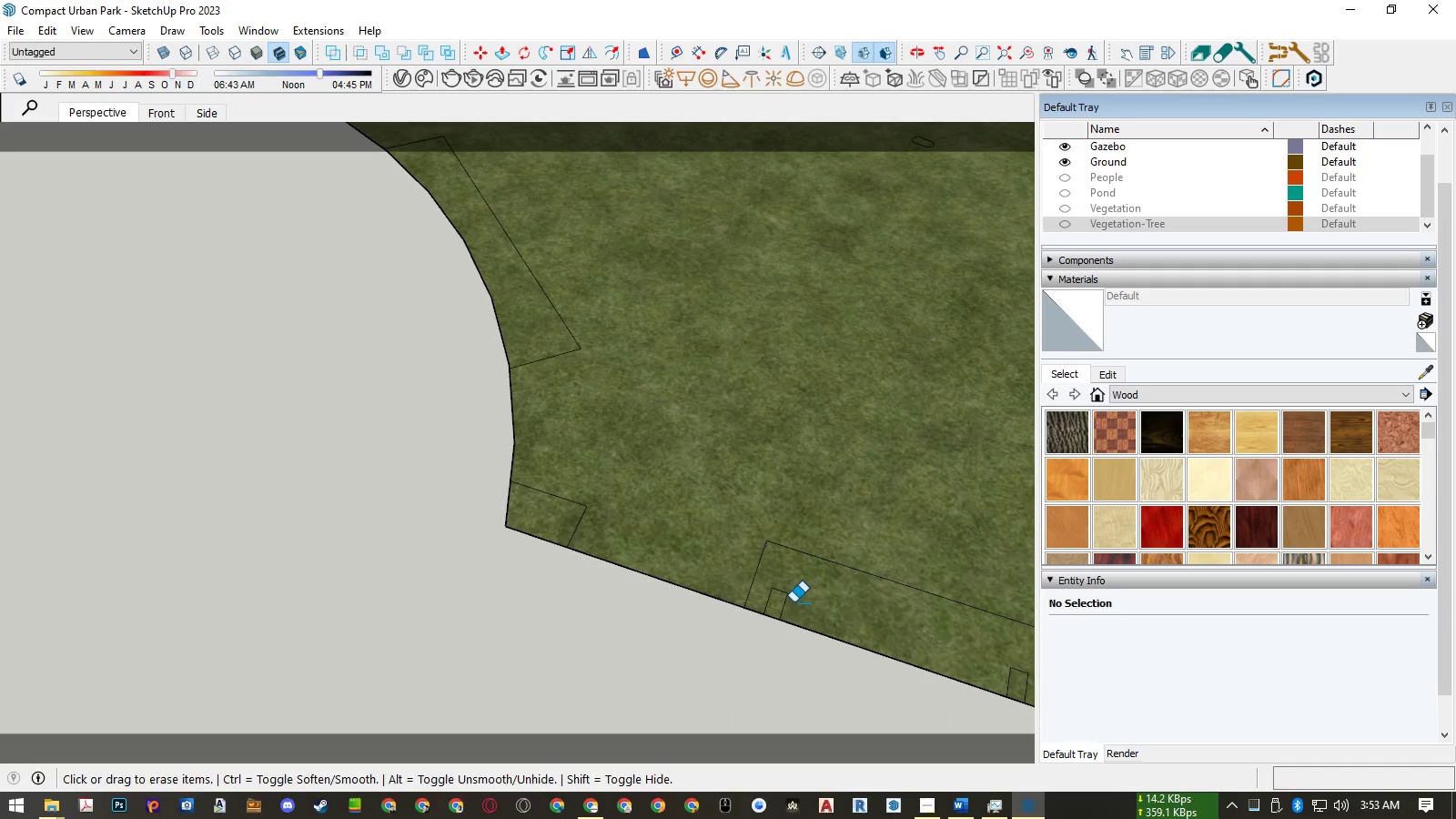 
left_click_drag(start_coordinate=[793, 602], to_coordinate=[771, 602])
 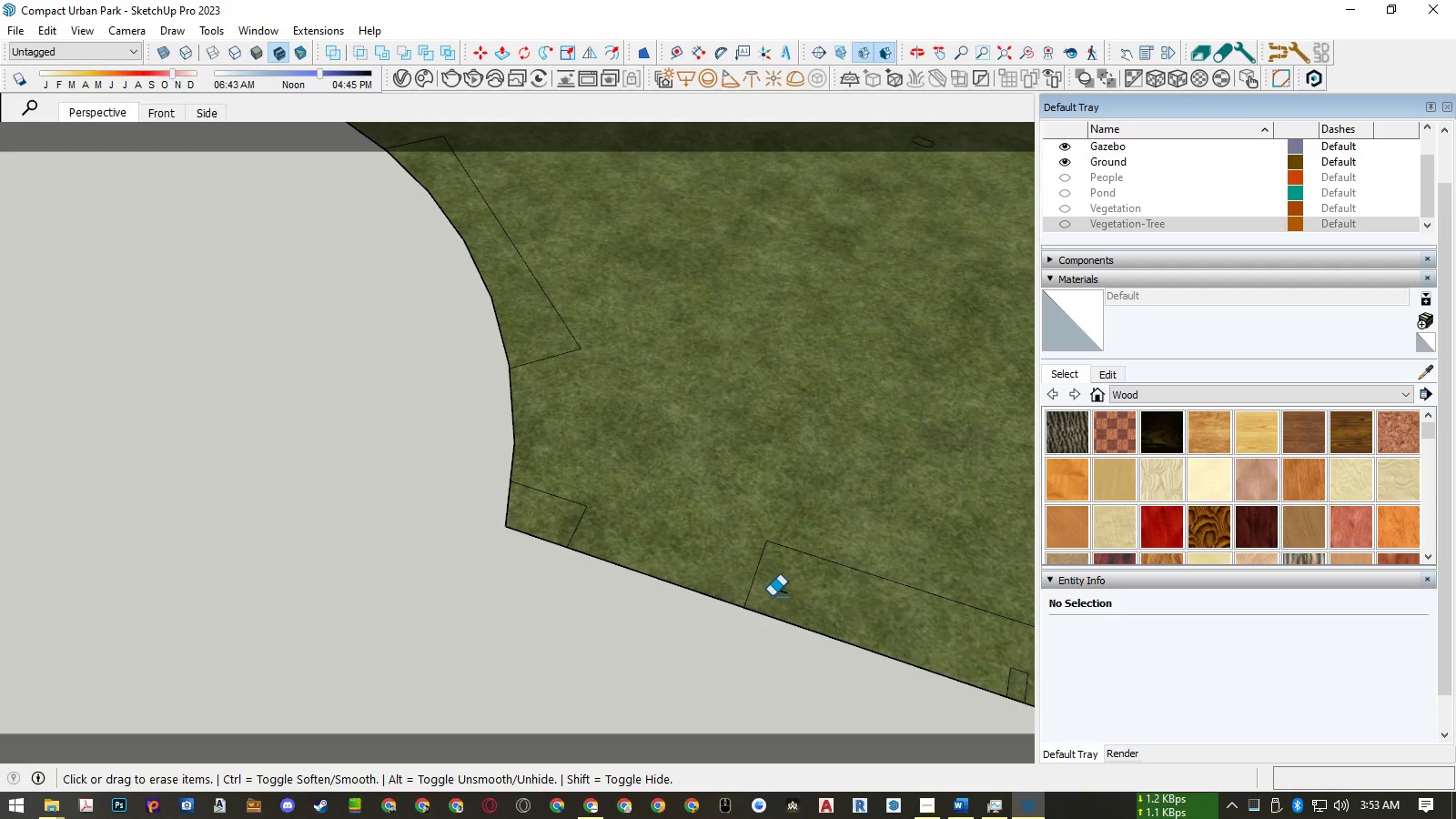 
left_click_drag(start_coordinate=[773, 596], to_coordinate=[777, 591])
 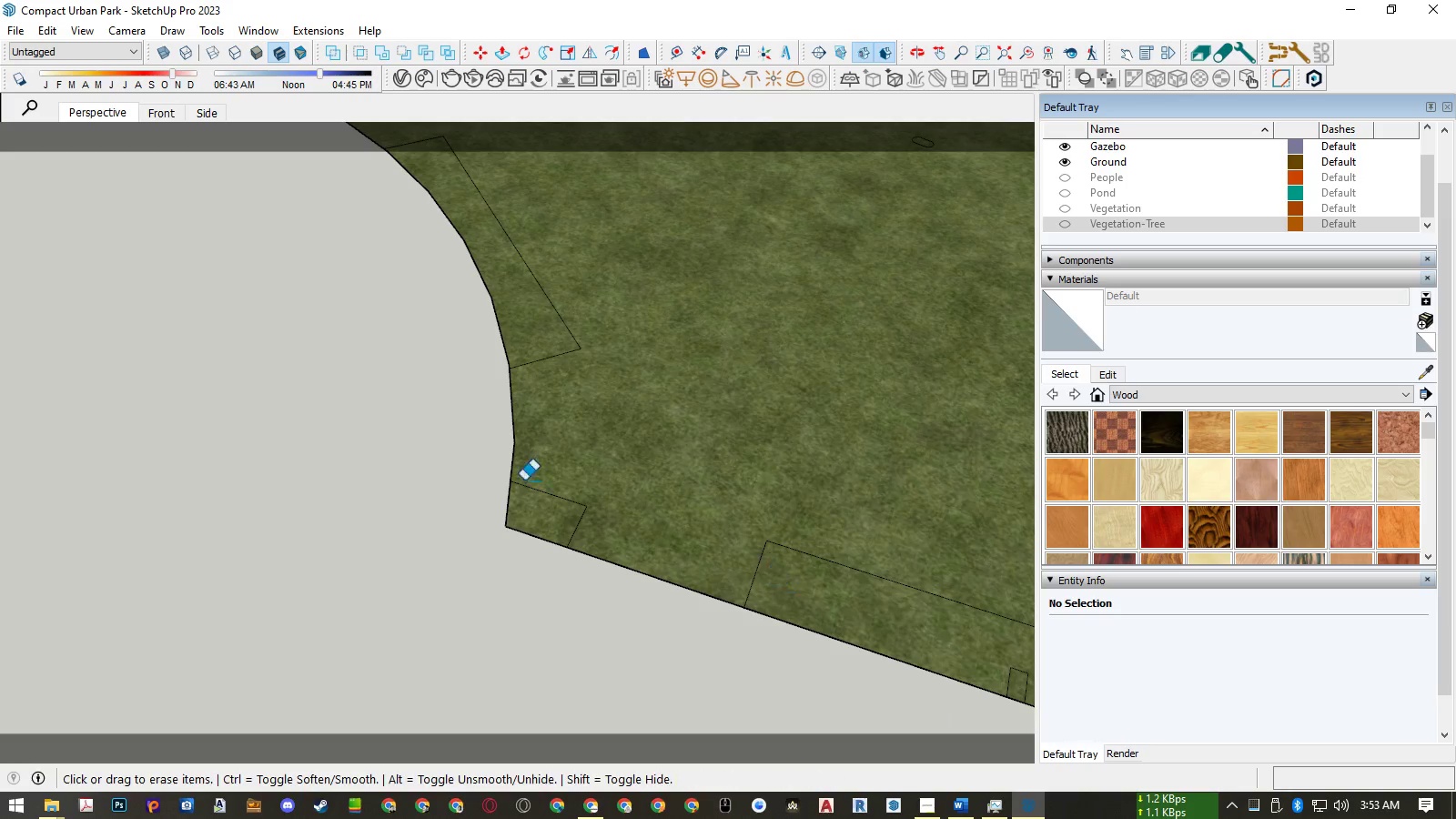 
scroll: coordinate [456, 460], scroll_direction: down, amount: 6.0
 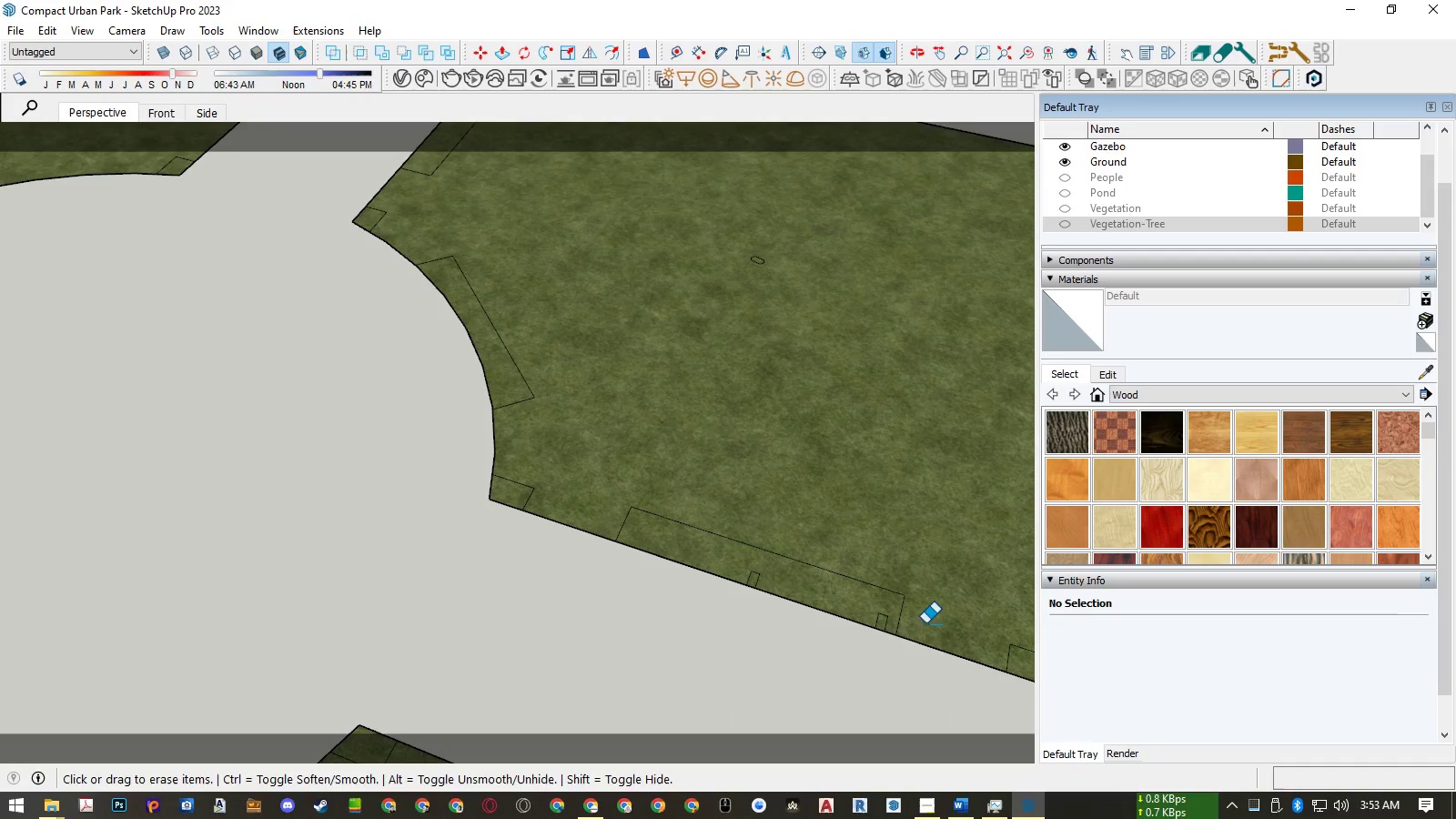 
scroll: coordinate [892, 630], scroll_direction: up, amount: 7.0
 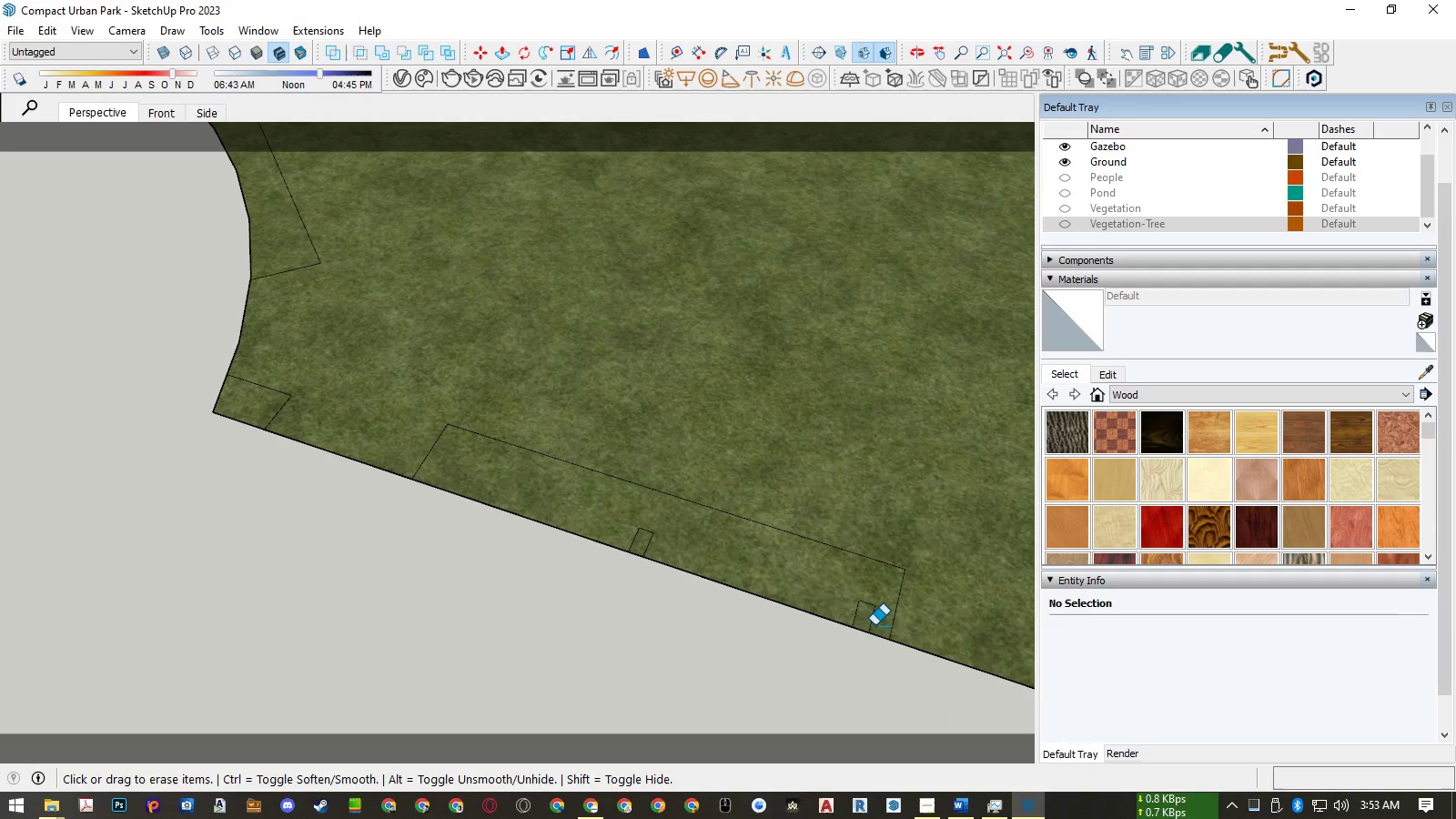 
left_click_drag(start_coordinate=[875, 624], to_coordinate=[849, 612])
 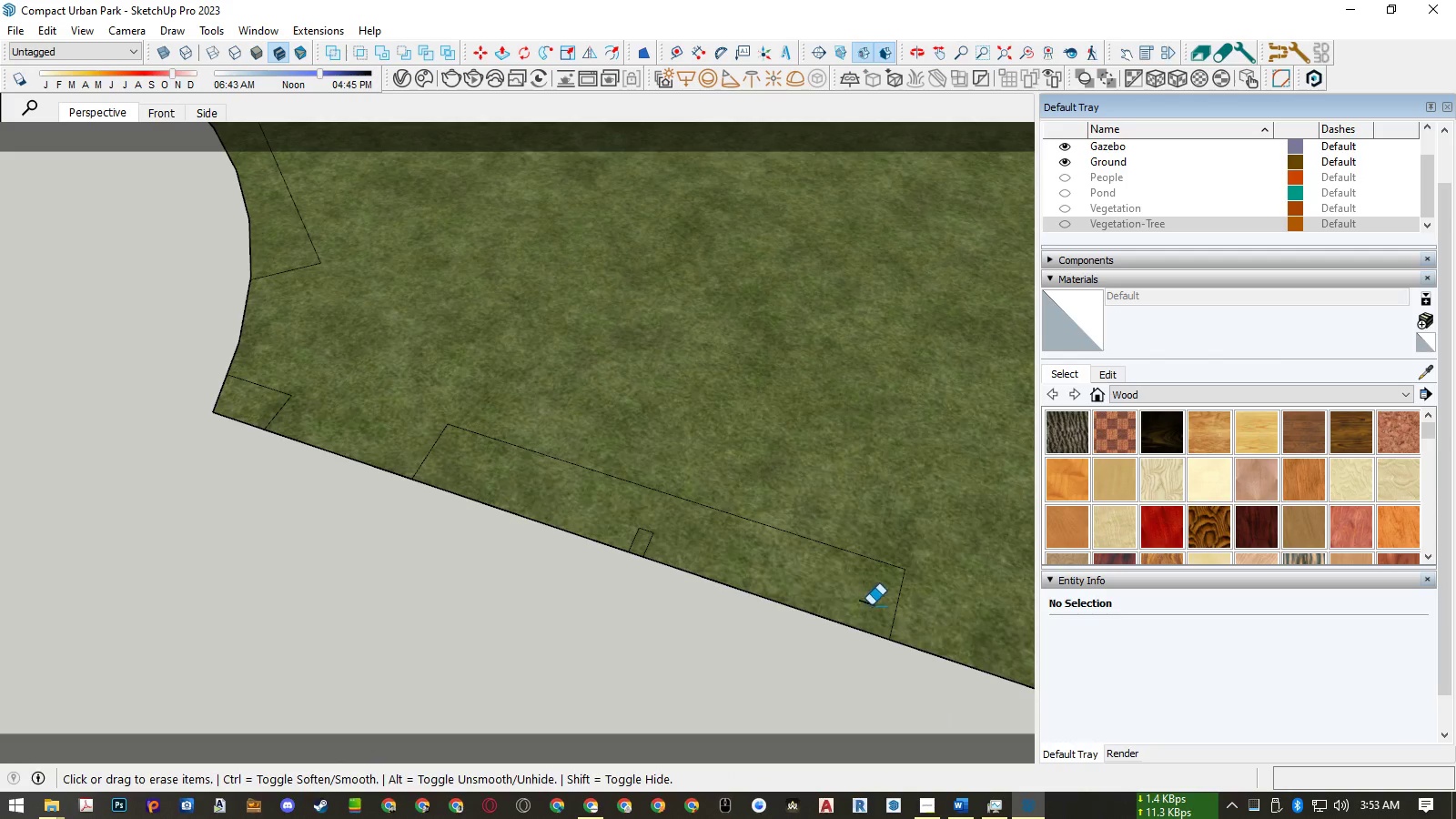 
left_click_drag(start_coordinate=[871, 605], to_coordinate=[874, 595])
 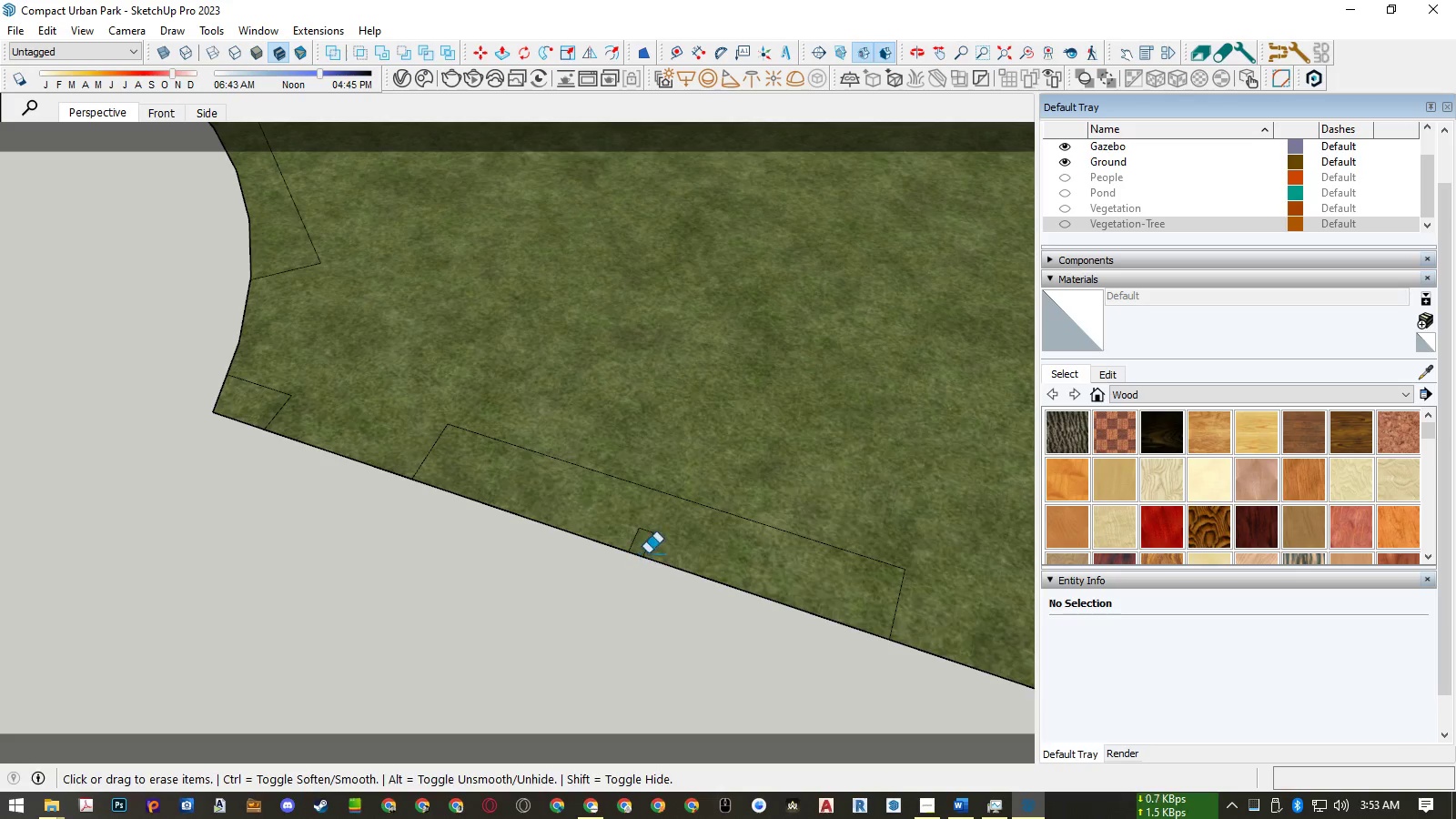 
left_click_drag(start_coordinate=[654, 552], to_coordinate=[617, 533])
 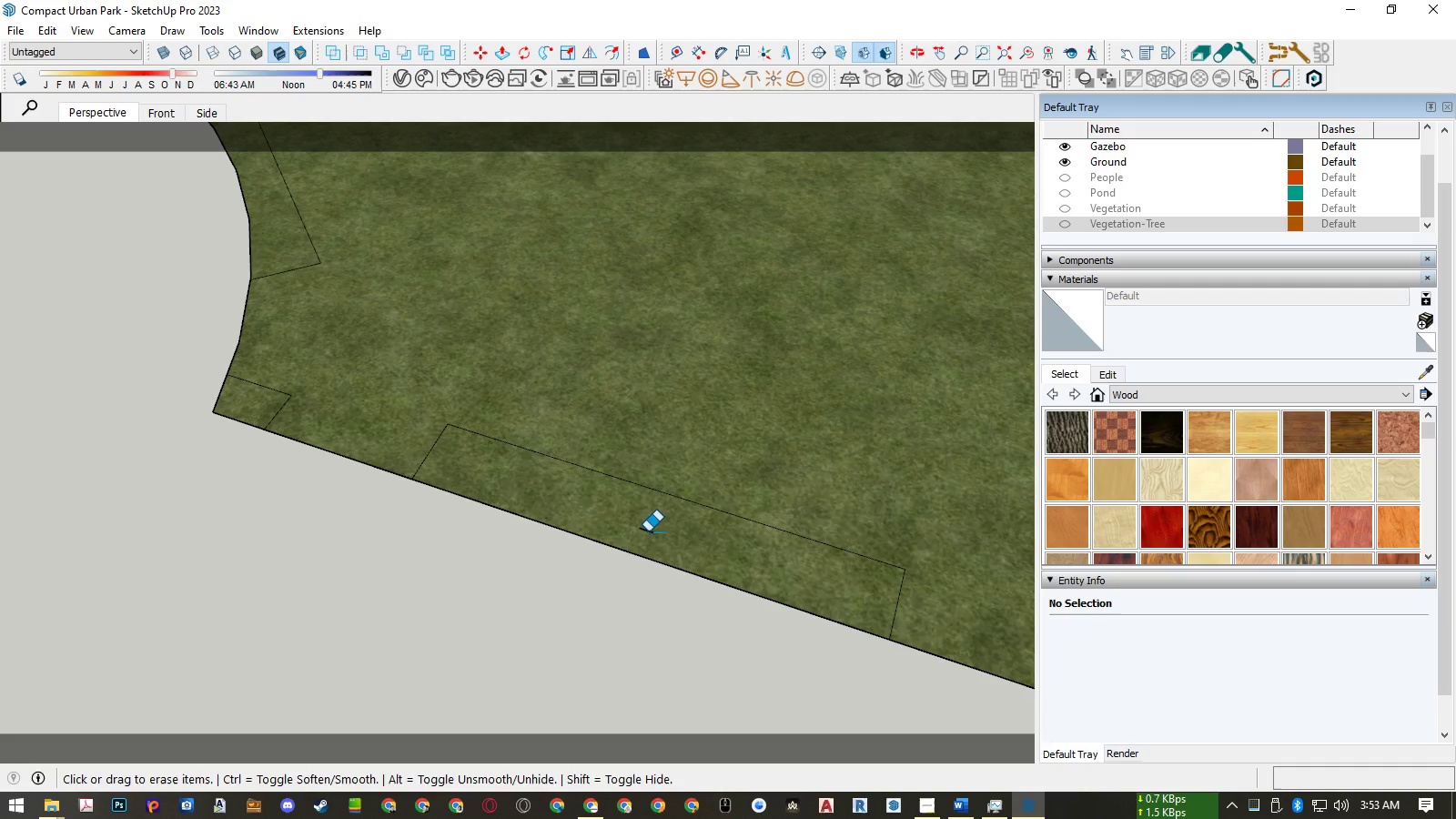 
left_click_drag(start_coordinate=[648, 531], to_coordinate=[651, 526])
 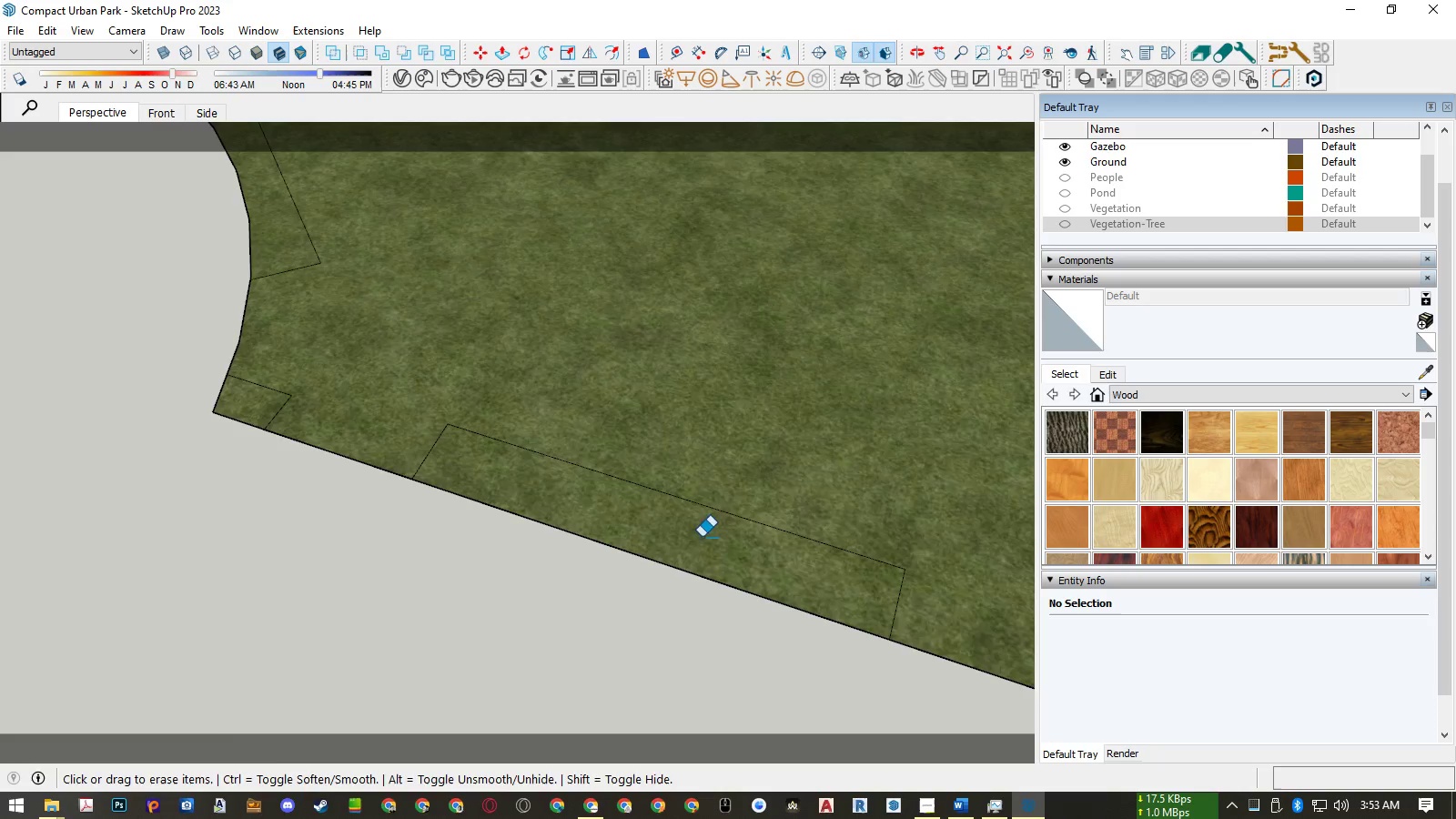 
scroll: coordinate [884, 566], scroll_direction: down, amount: 22.0
 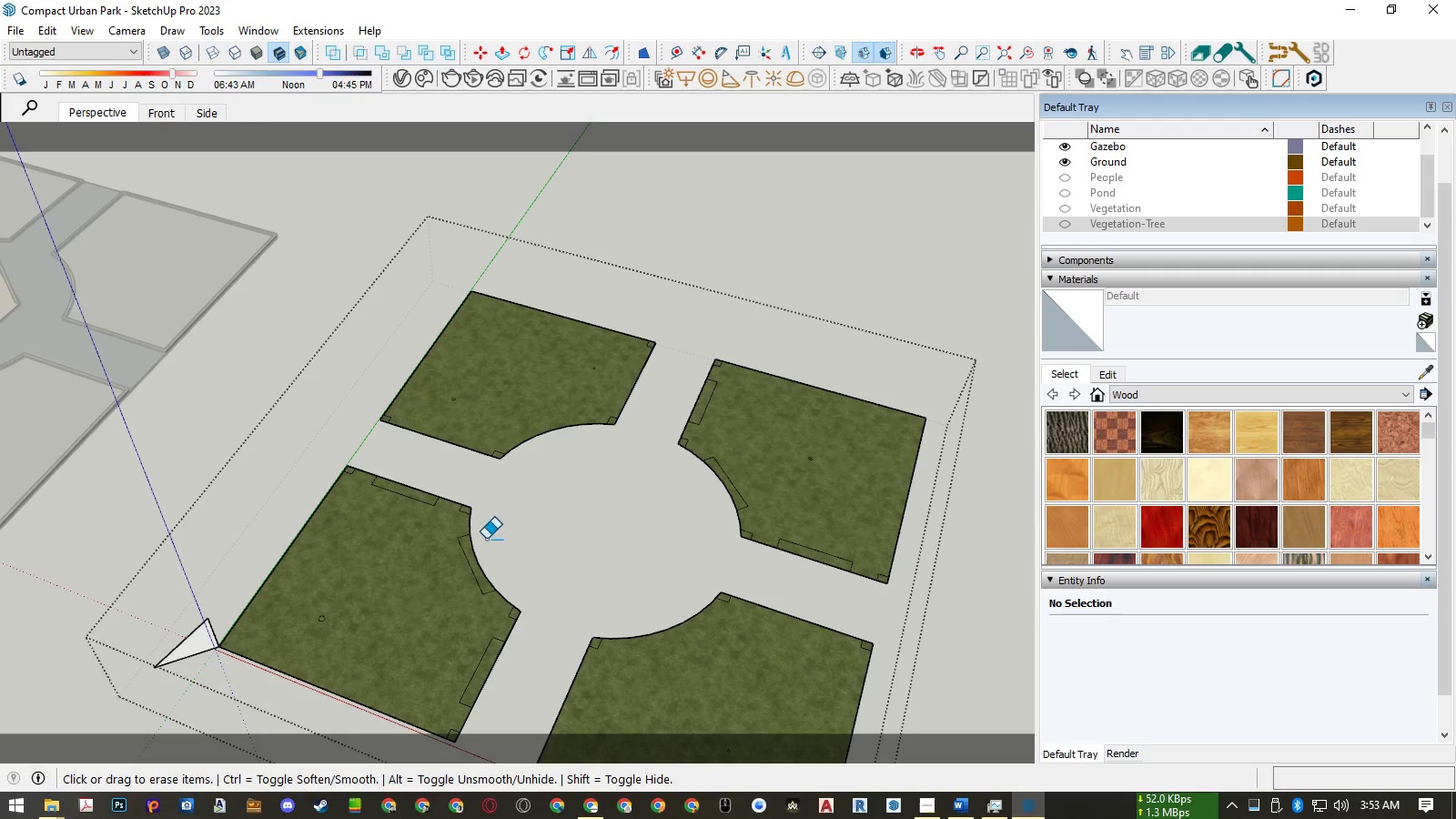 
scroll: coordinate [521, 581], scroll_direction: up, amount: 31.0
 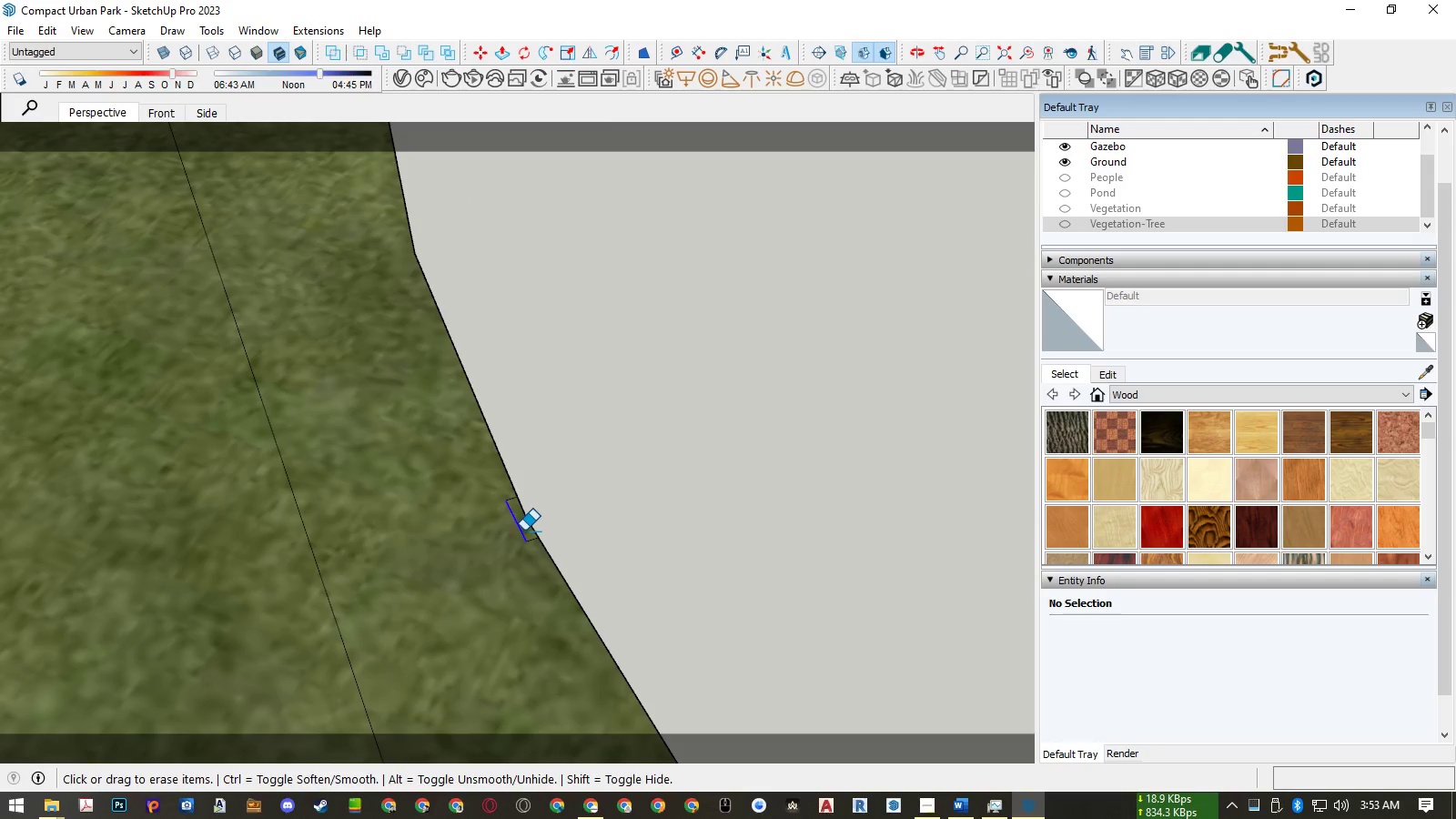 
left_click_drag(start_coordinate=[530, 540], to_coordinate=[532, 548])
 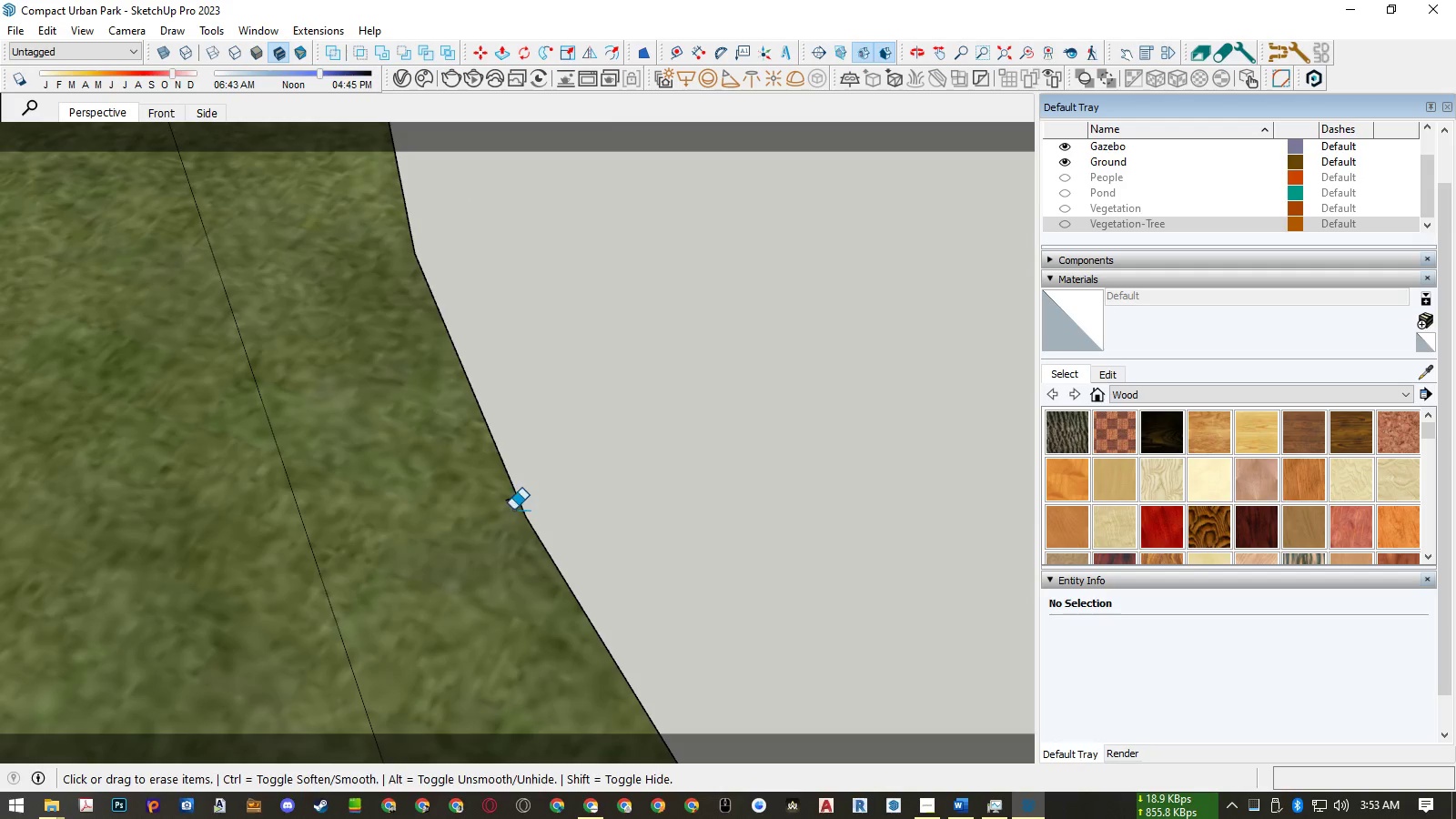 
left_click_drag(start_coordinate=[508, 502], to_coordinate=[507, 495])
 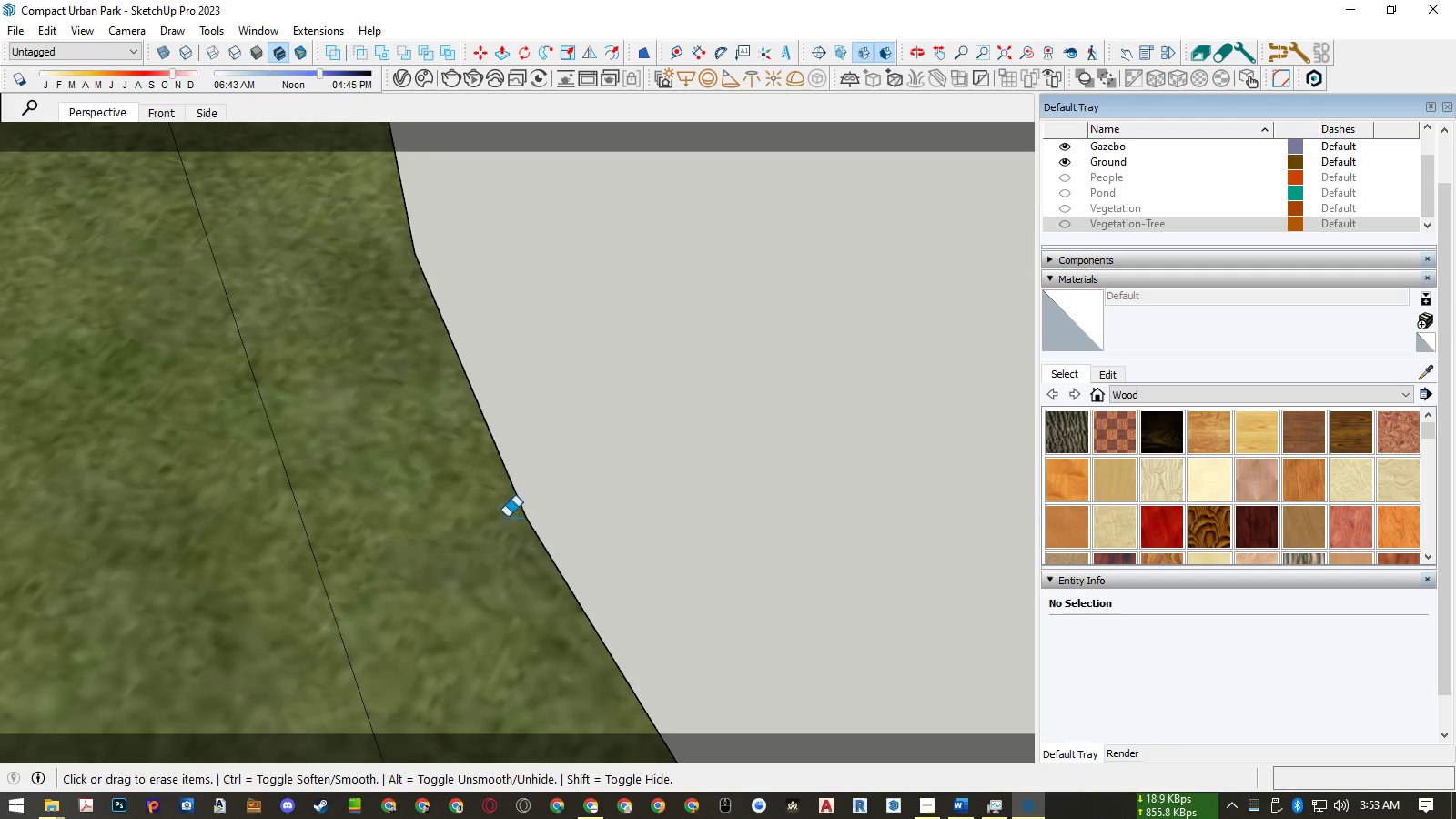 
scroll: coordinate [549, 430], scroll_direction: down, amount: 34.0
 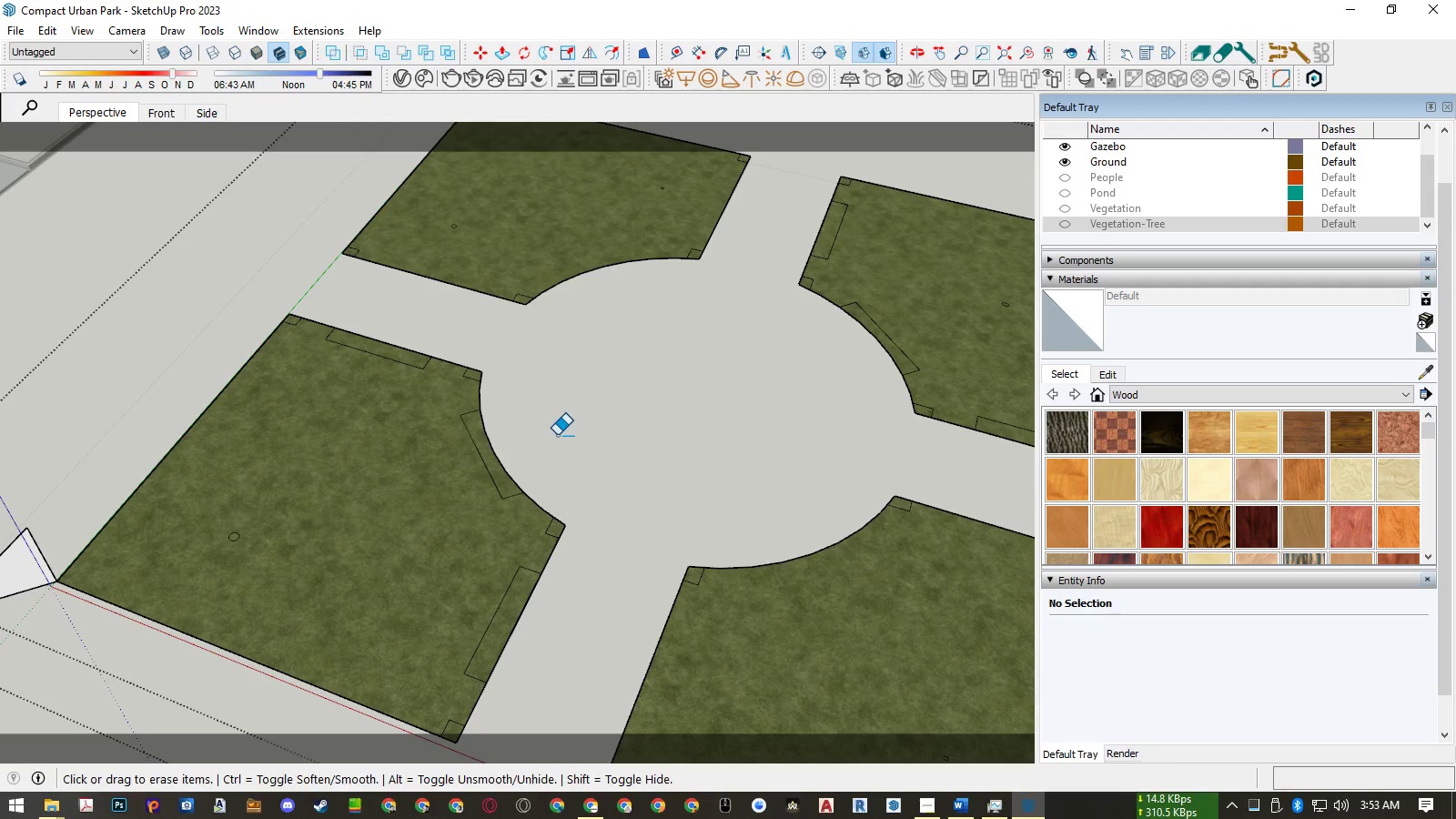 
key(Space)
 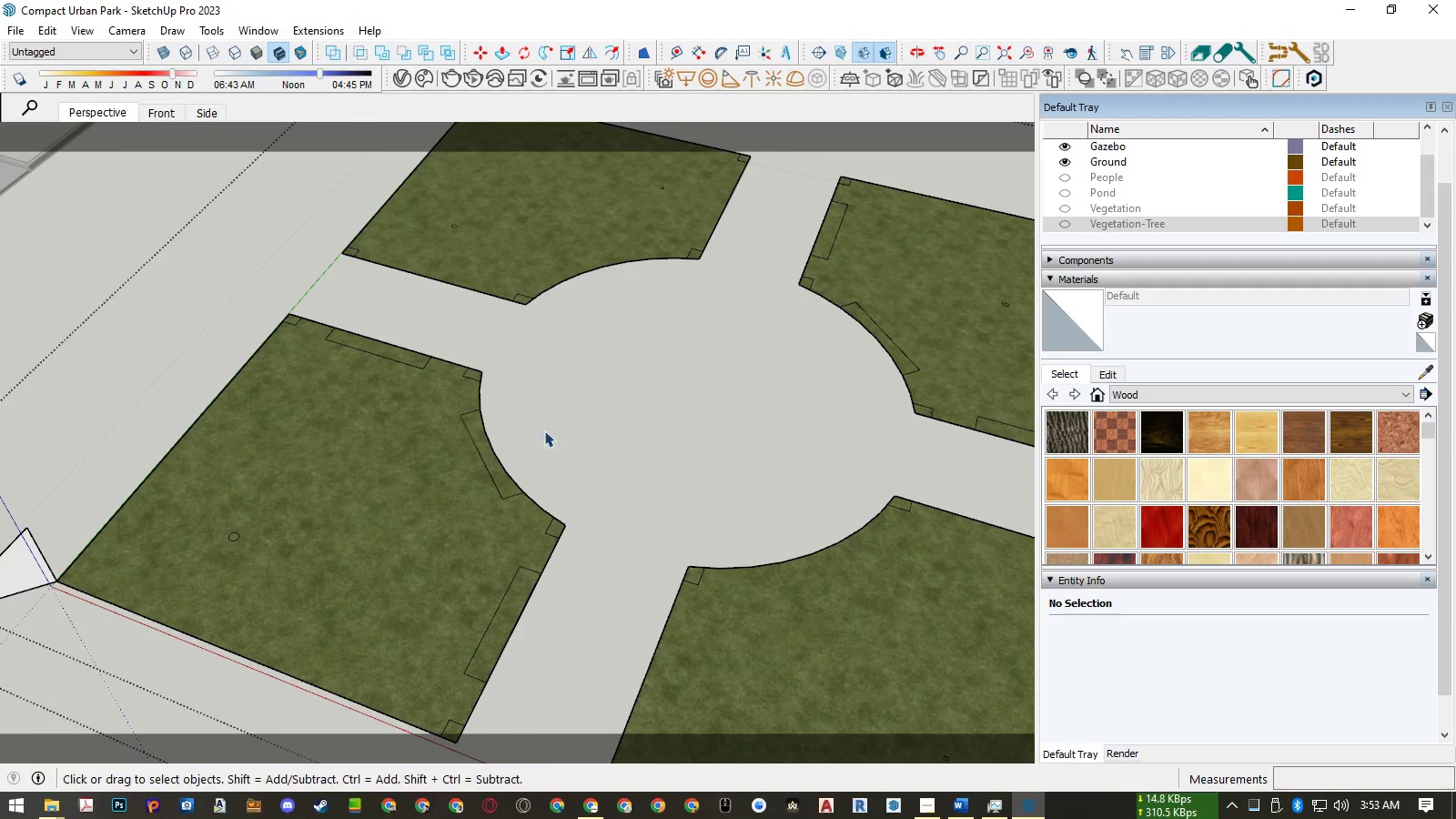 
scroll: coordinate [457, 416], scroll_direction: down, amount: 7.0
 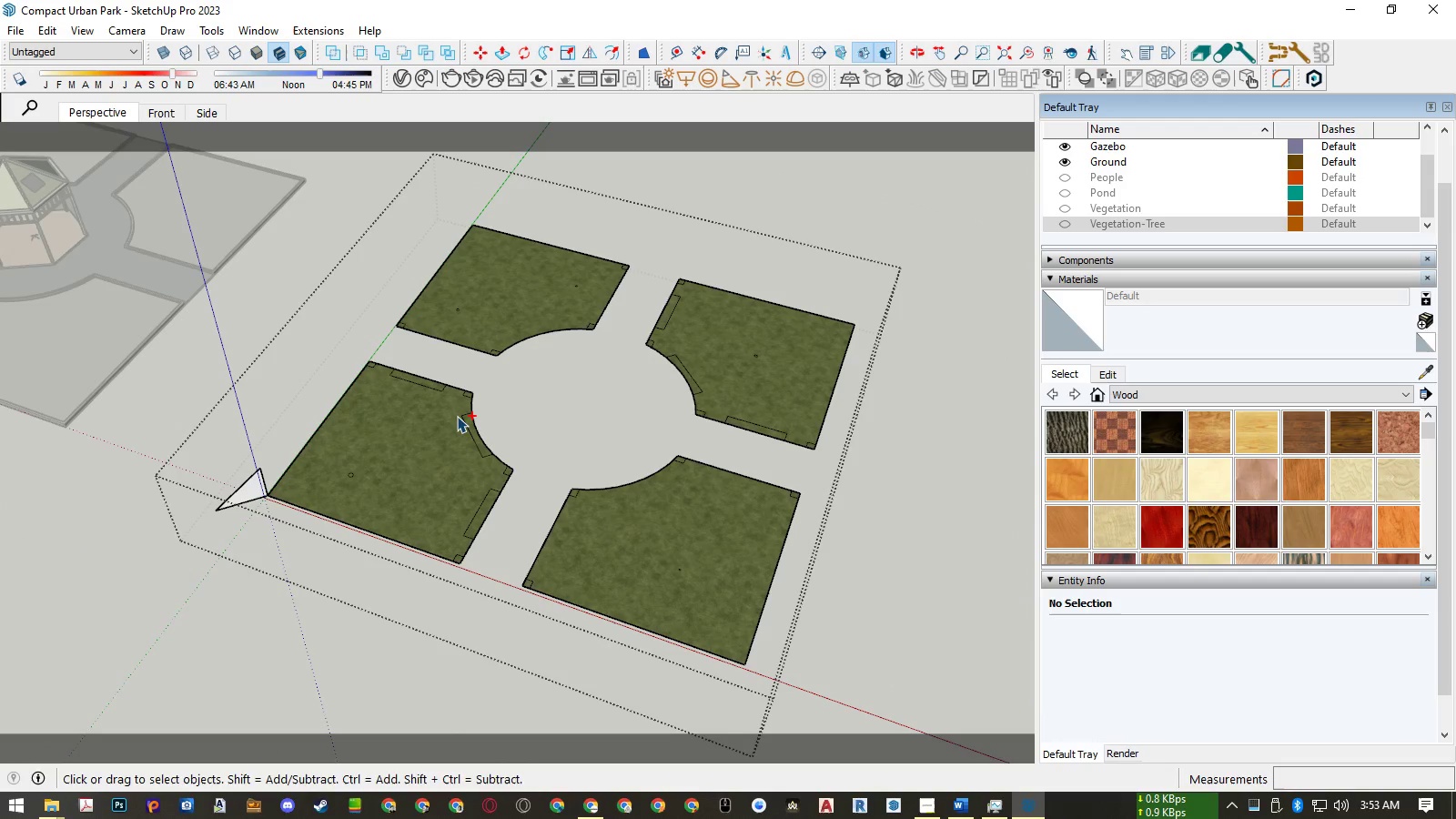 
key(Control+S)
 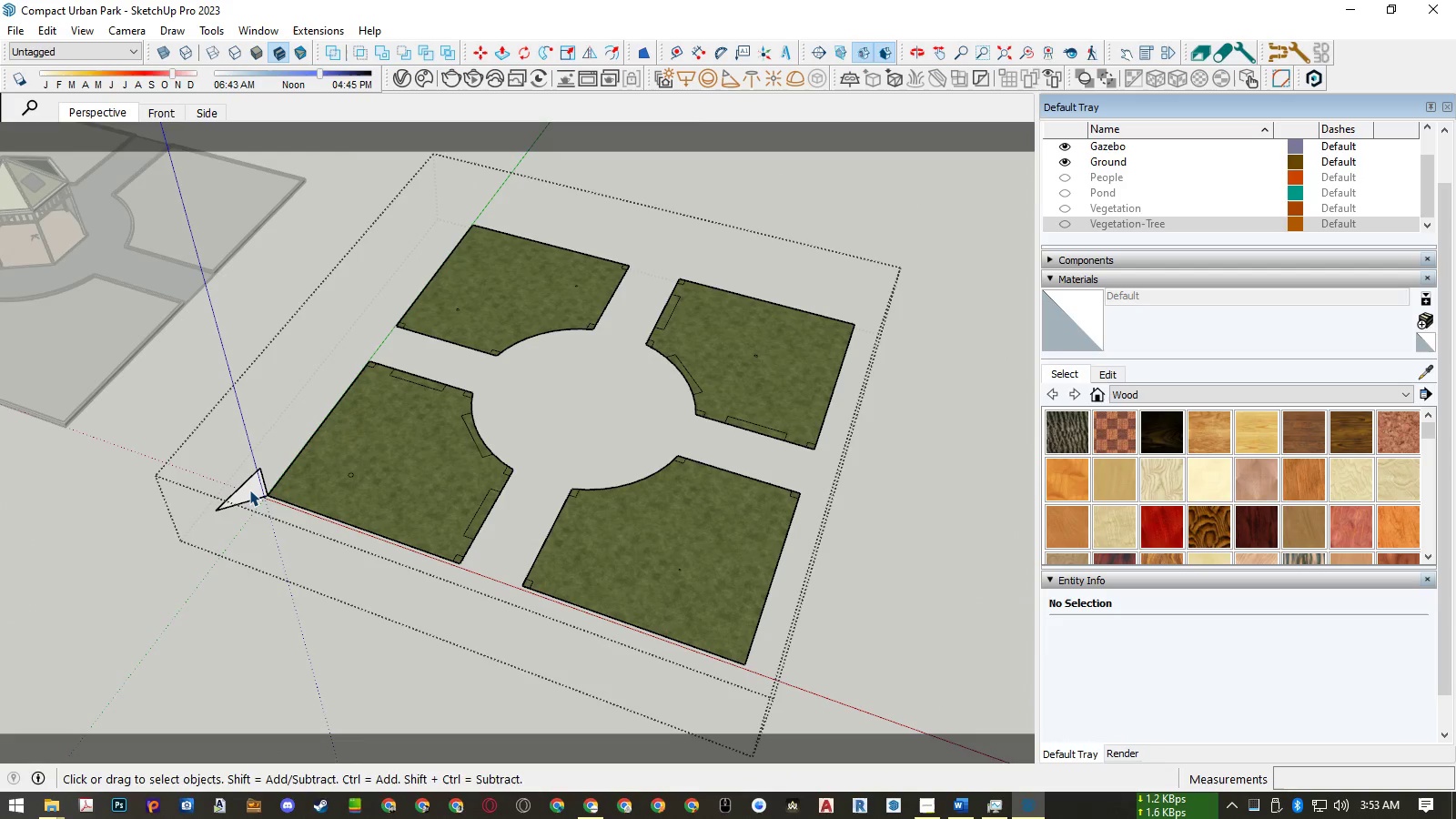 
double_click([249, 490])
 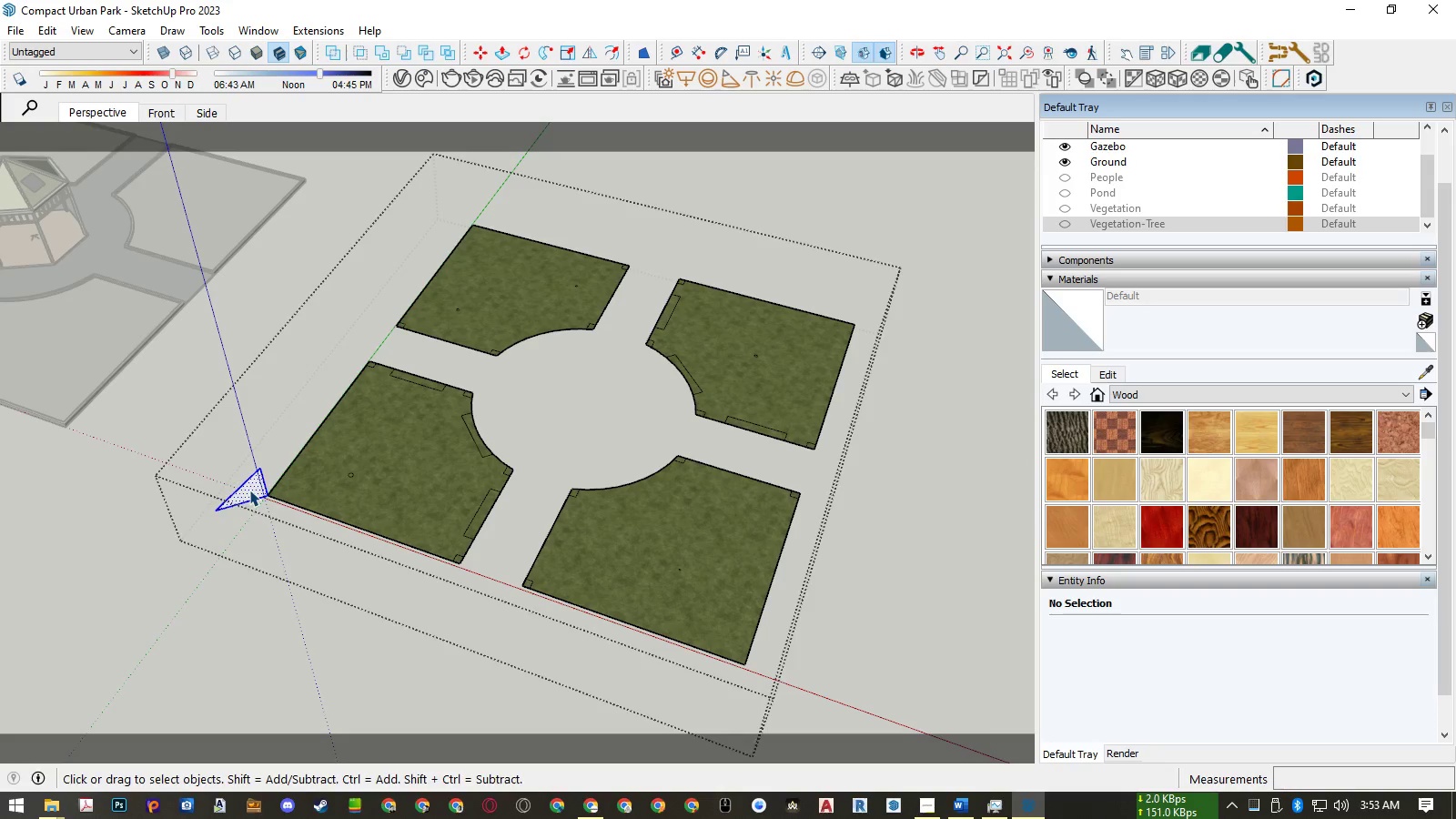 
key(Delete)
 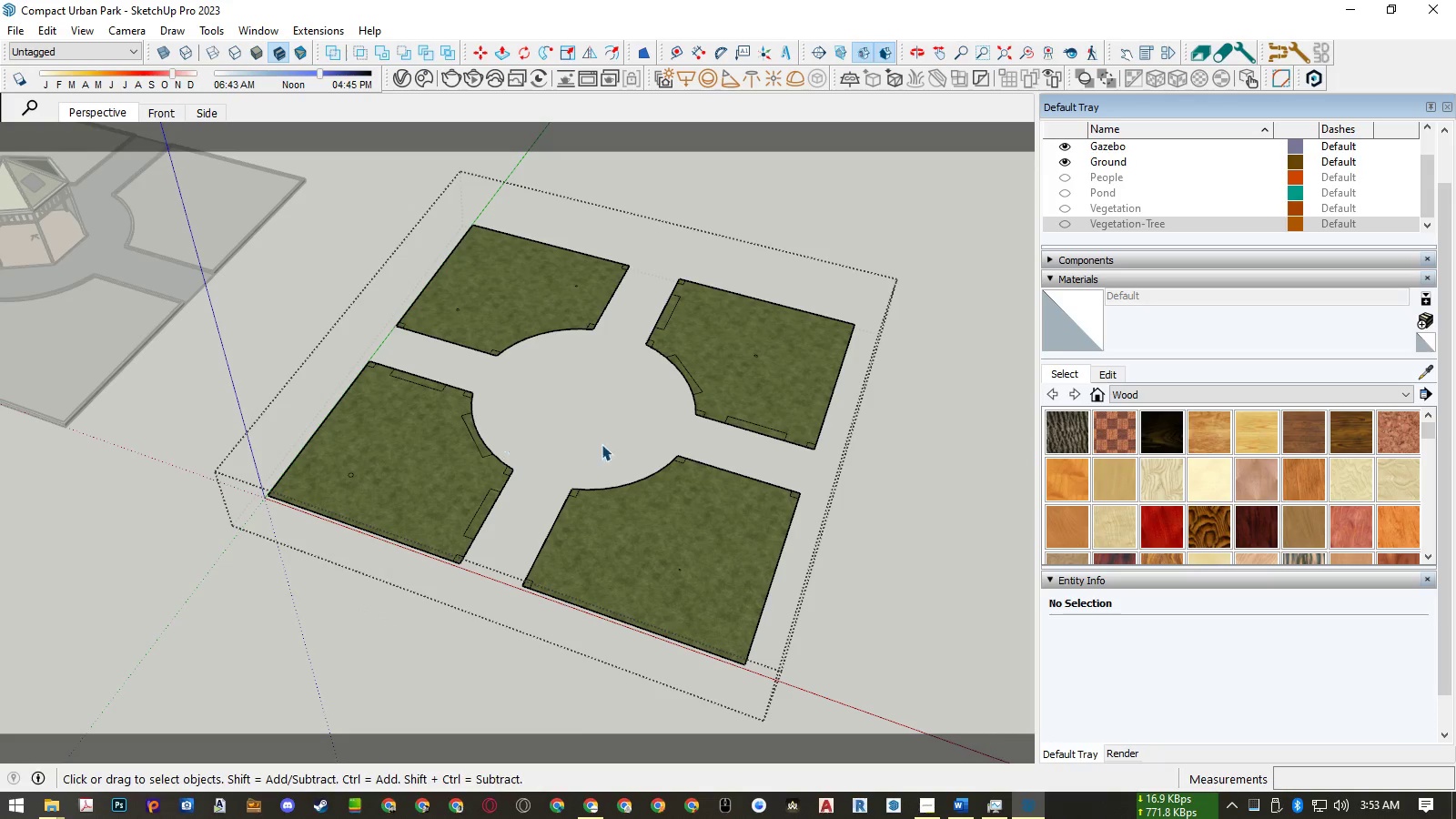 
left_click([650, 439])
 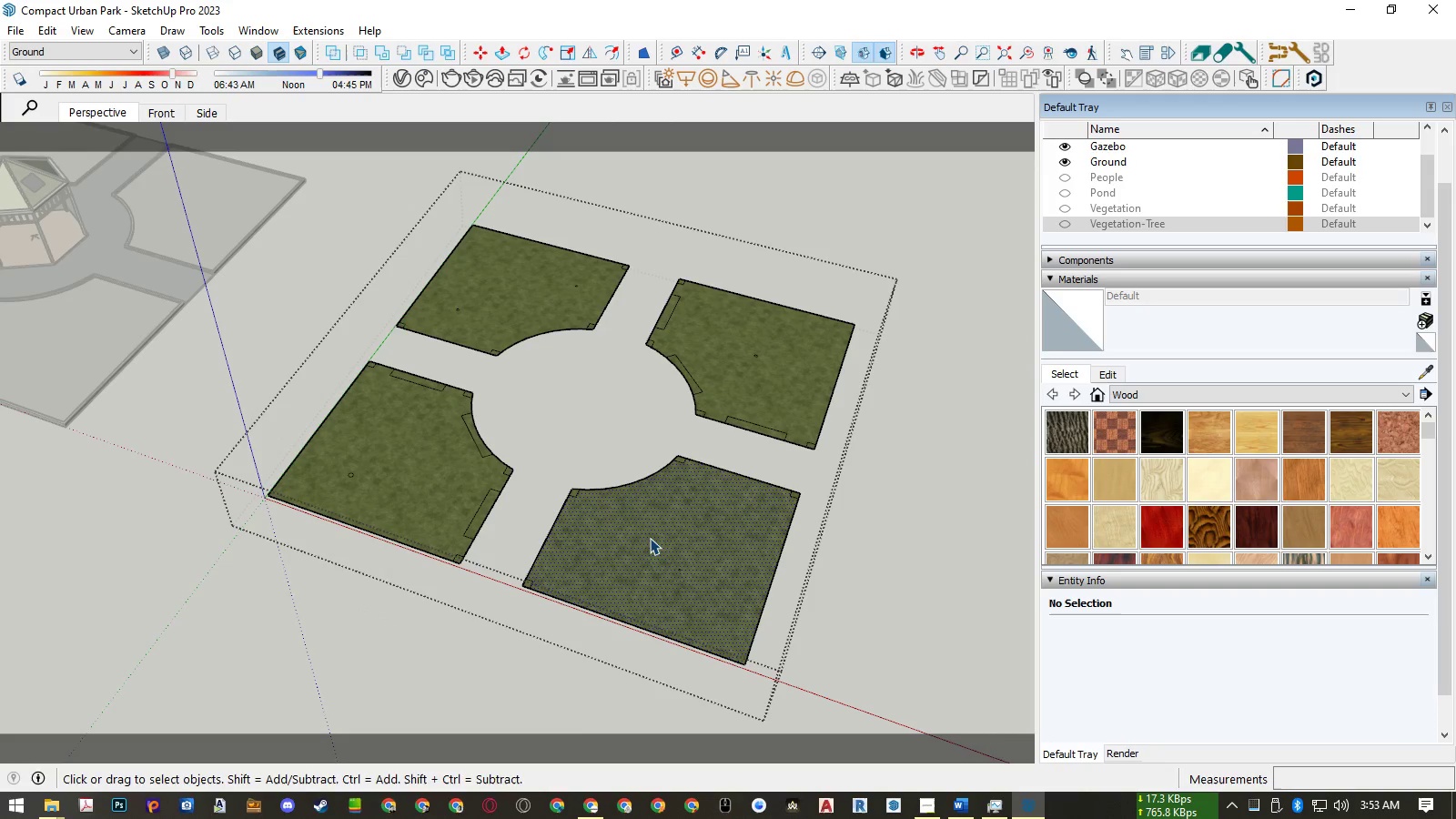 
hold_key(key=ControlLeft, duration=1.46)
left_click([393, 485])
 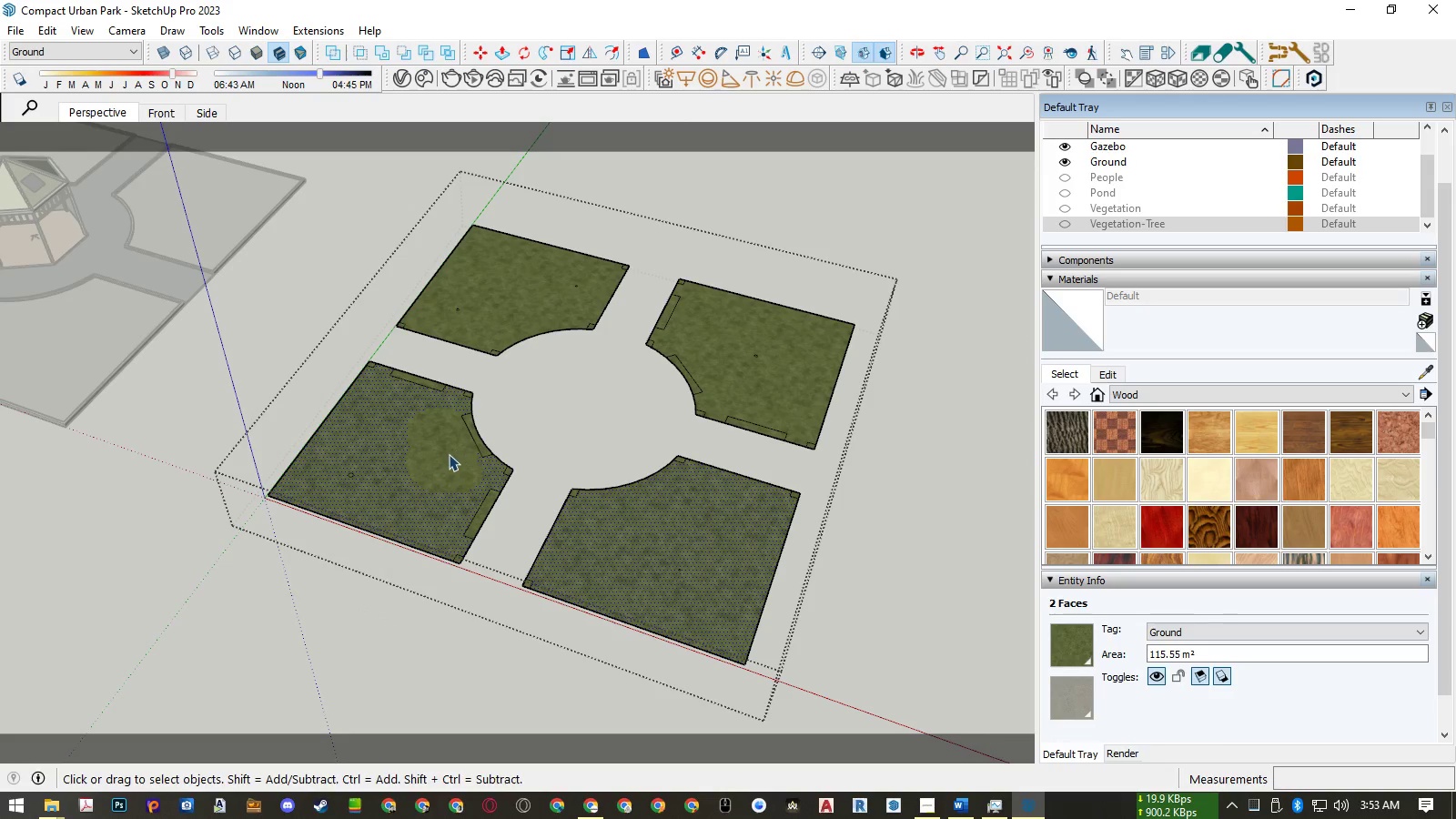 
scroll: coordinate [401, 450], scroll_direction: up, amount: 6.0
 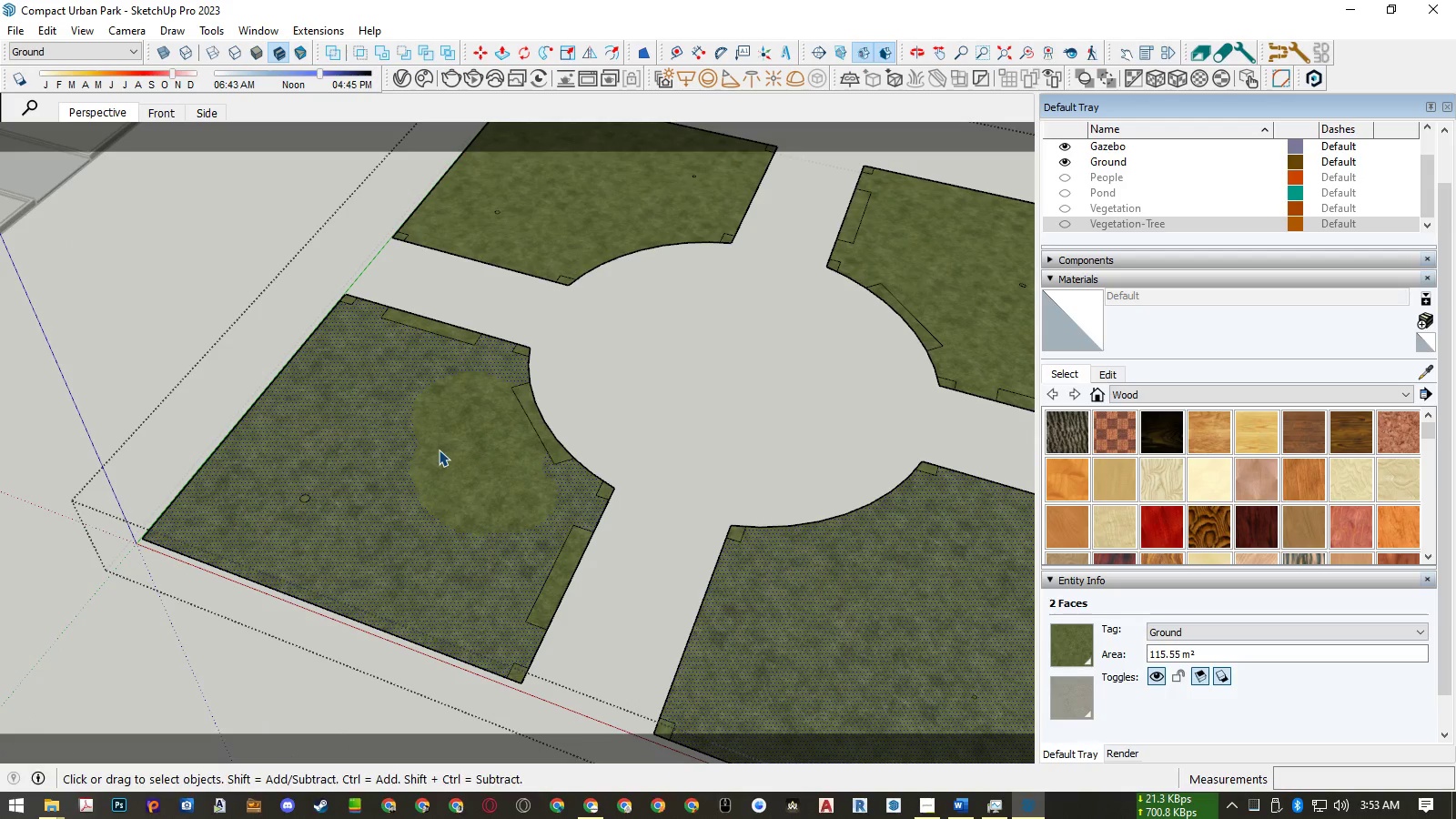 
double_click([439, 450])
 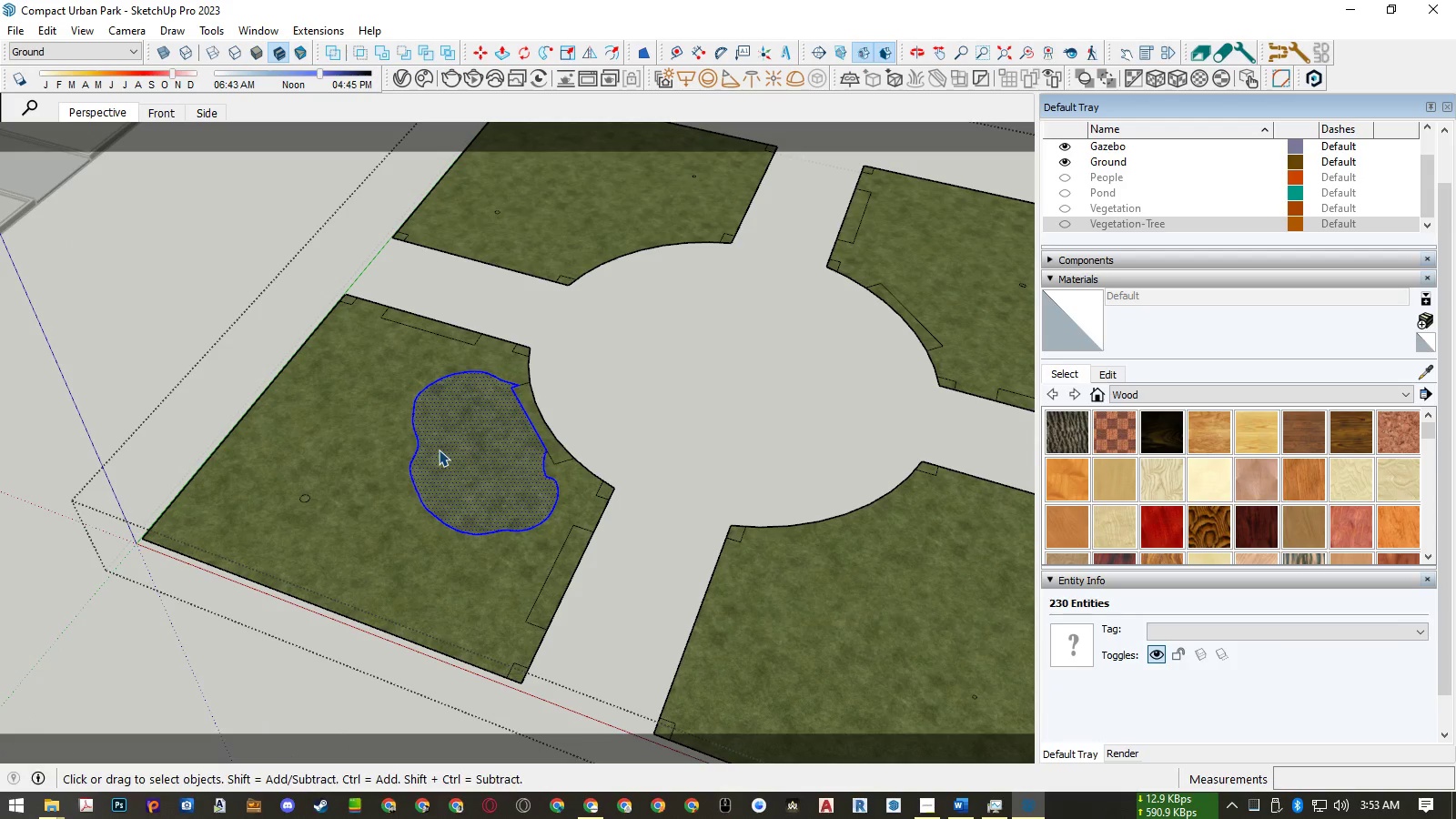 
right_click([440, 450])
 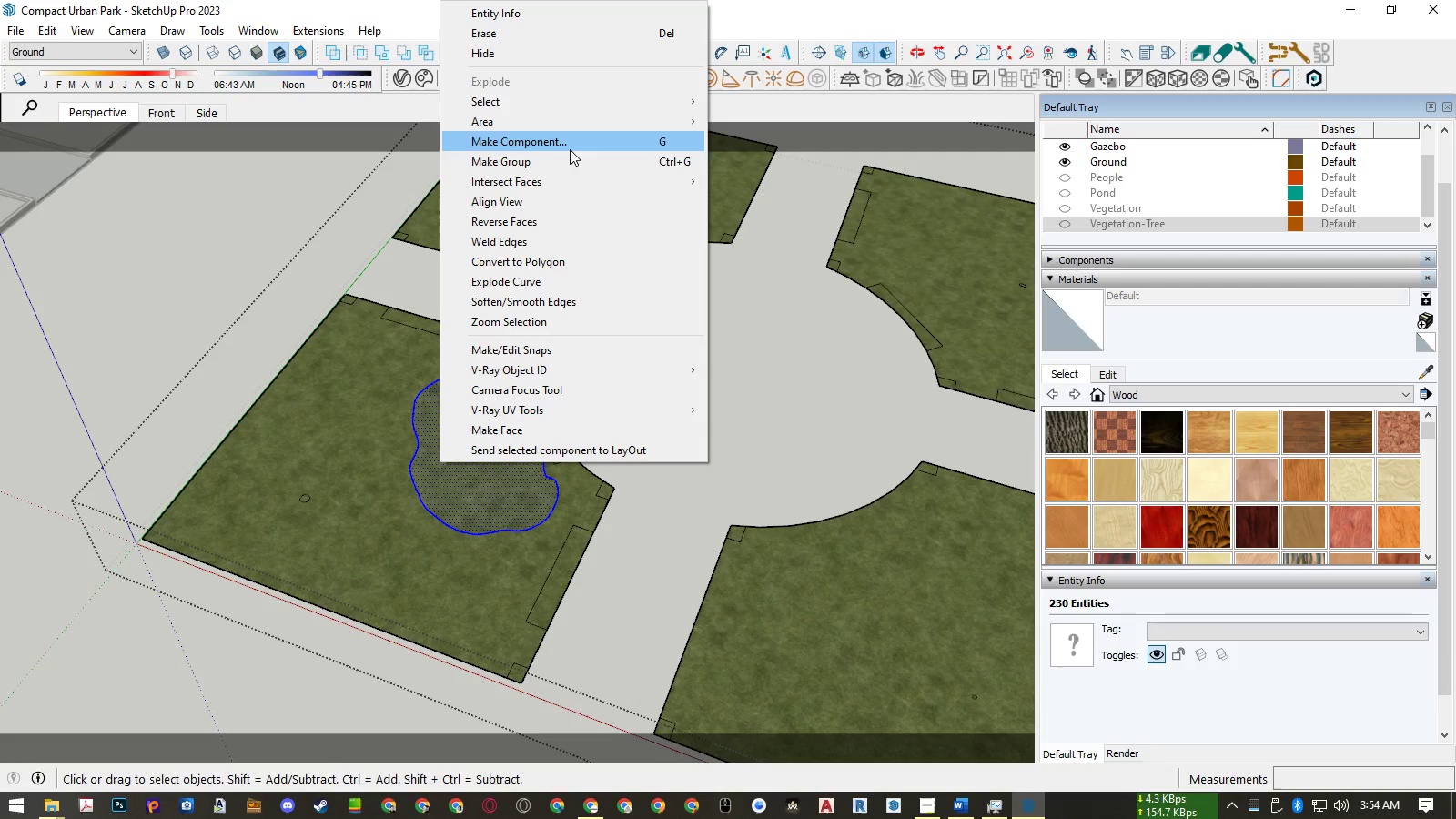 
left_click([1200, 632])
 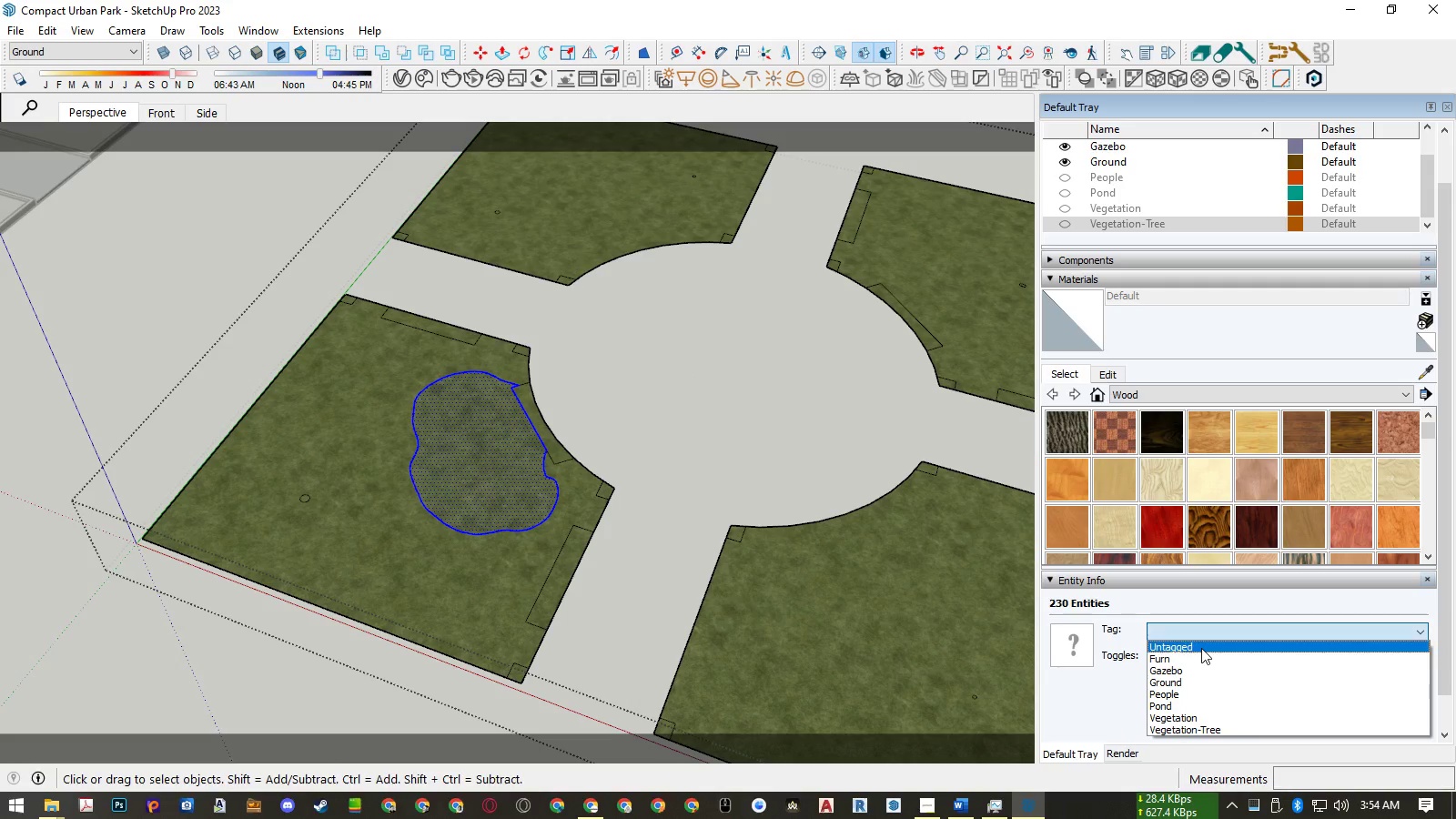 
left_click([1201, 648])
 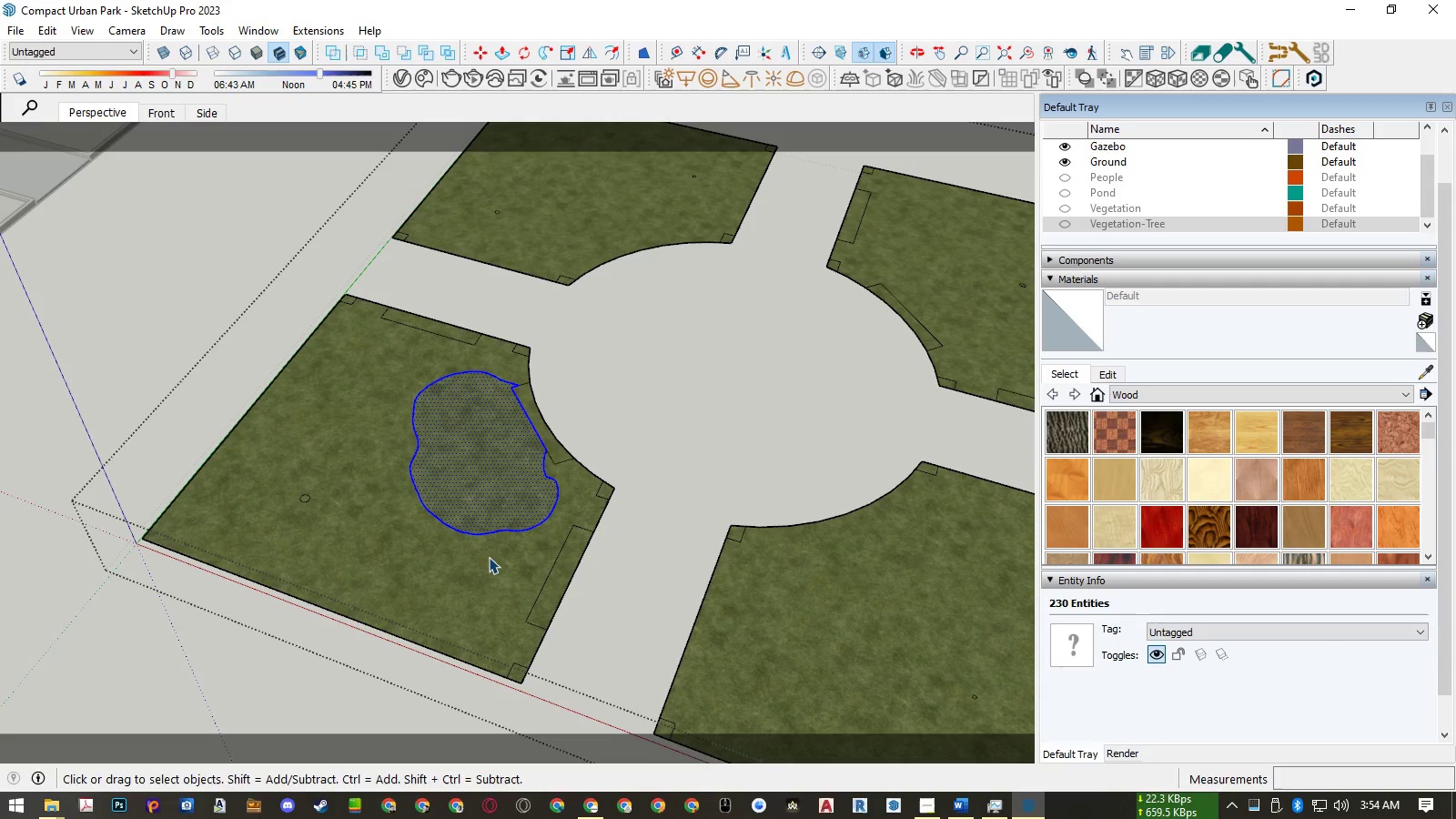 
left_click([488, 557])
 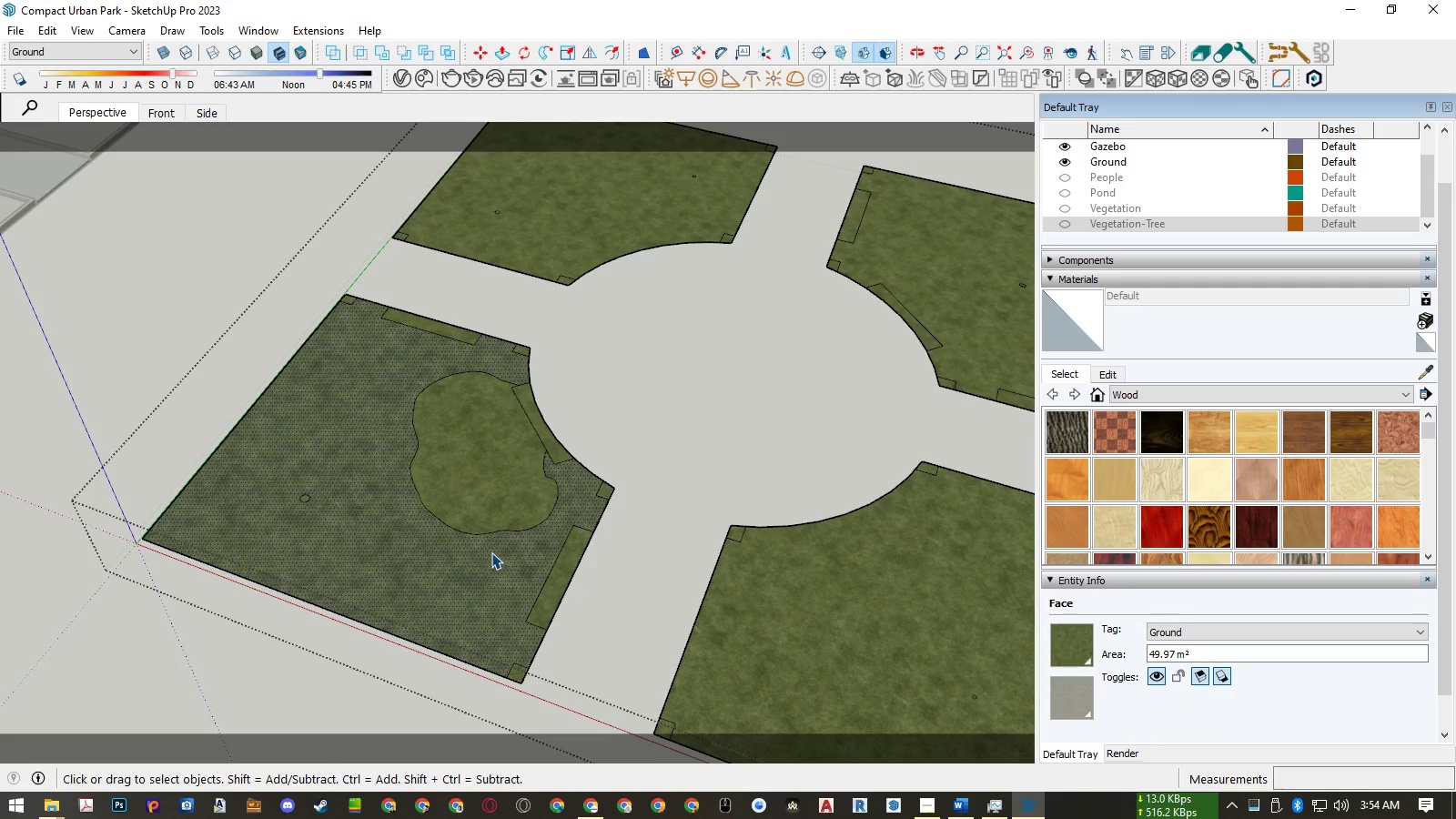 
key(Control+A)
 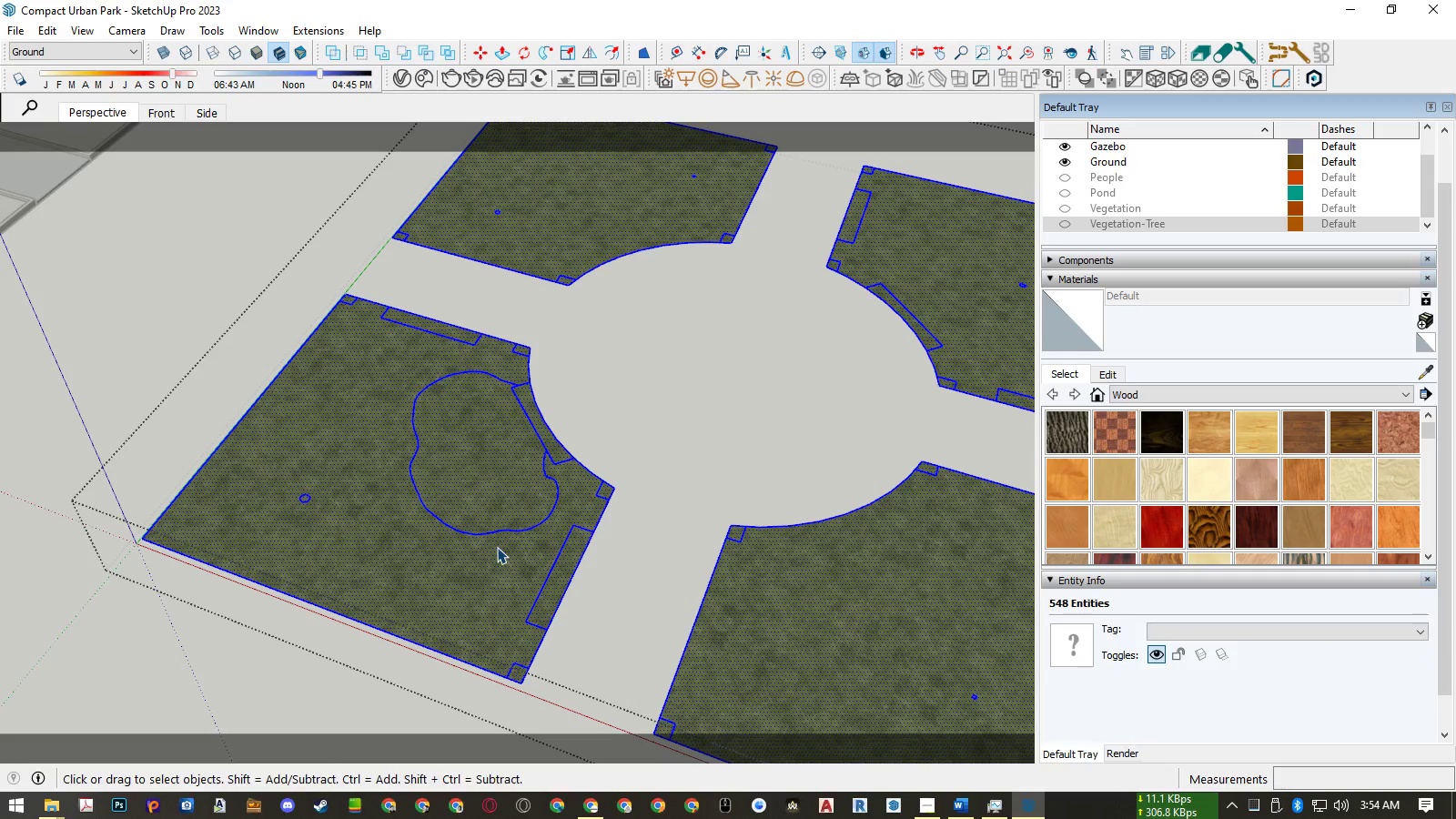 
key(Alt+AltLeft)
 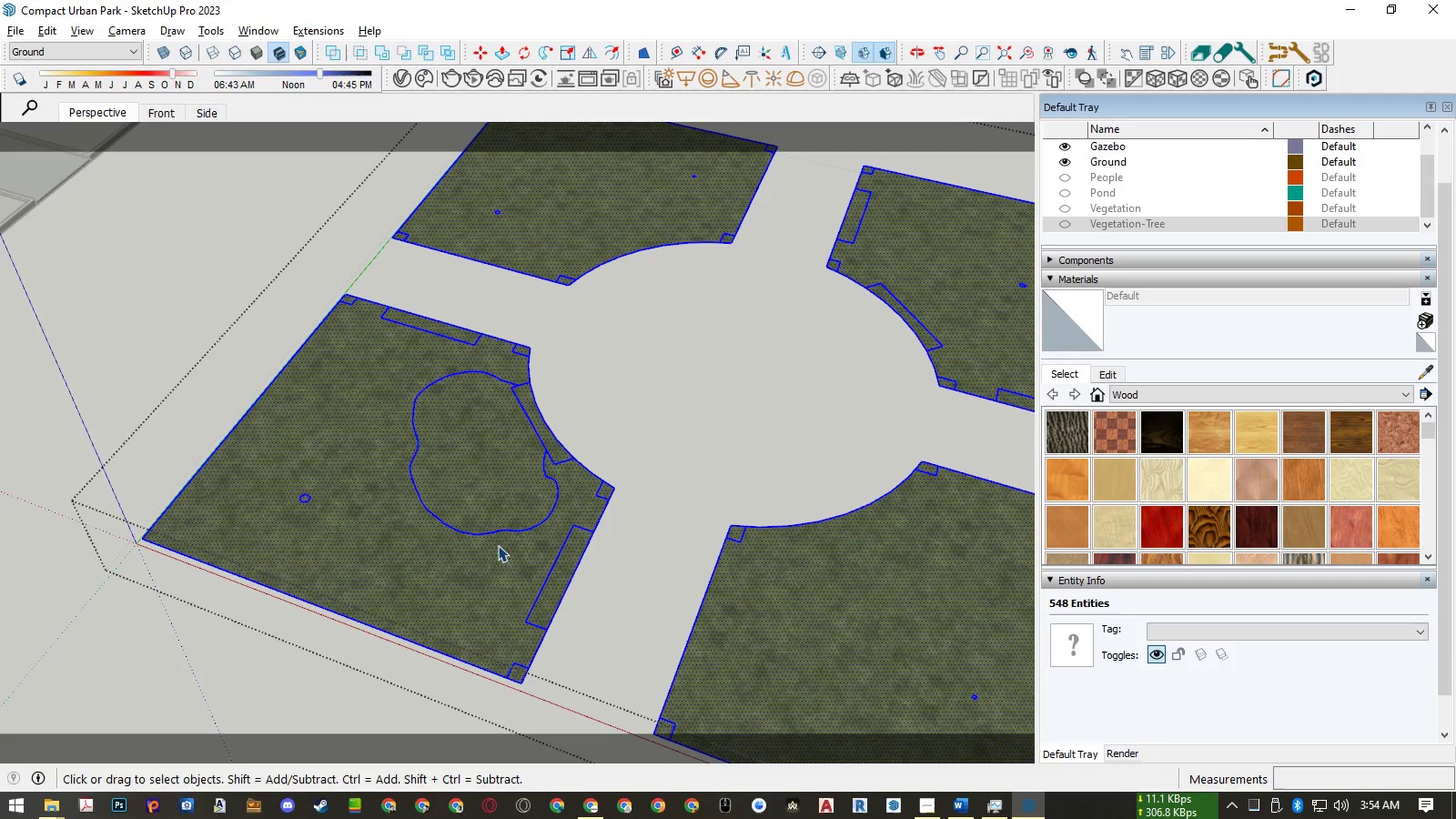 
type(eea)
 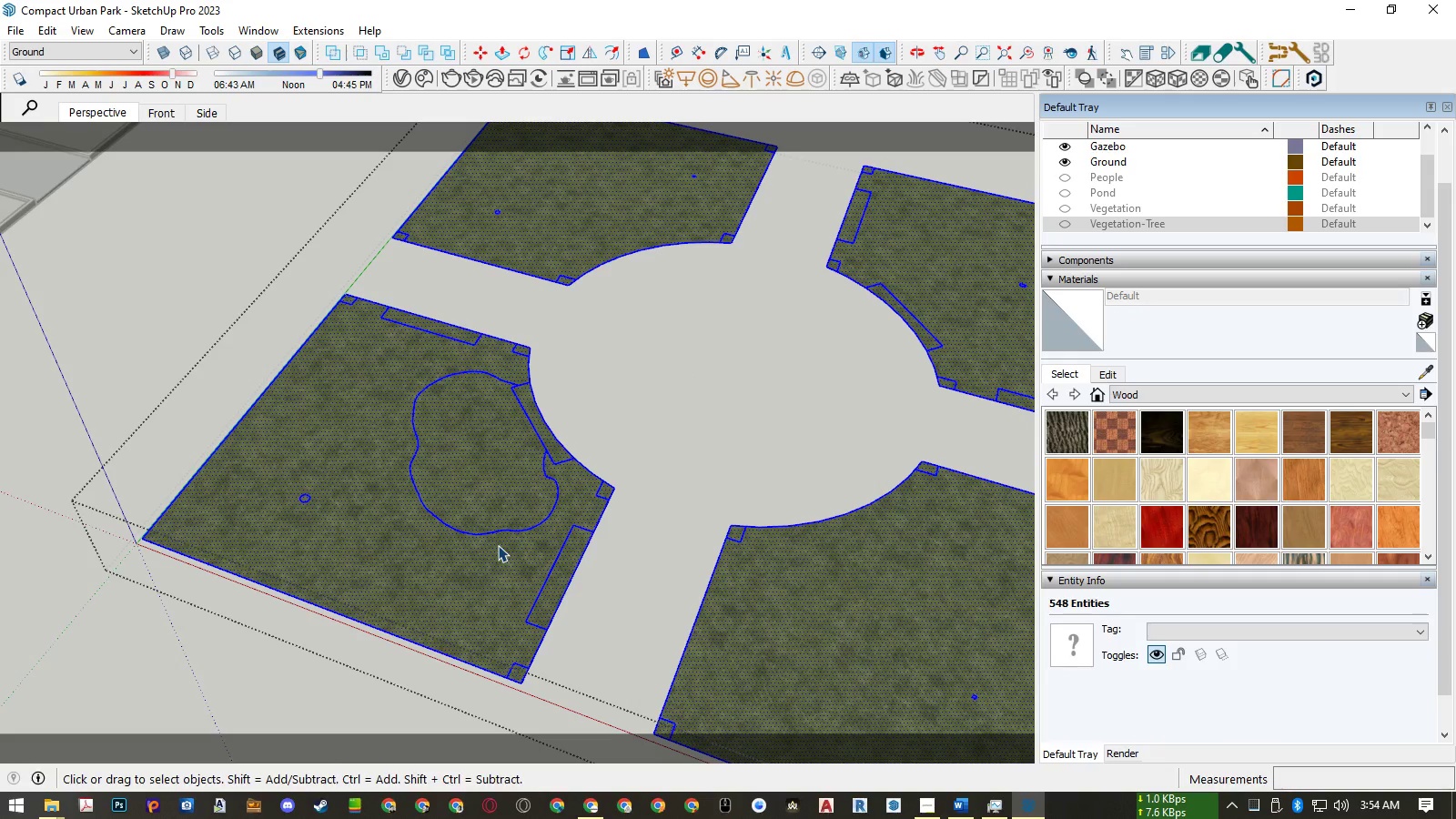 
left_click([498, 545])
 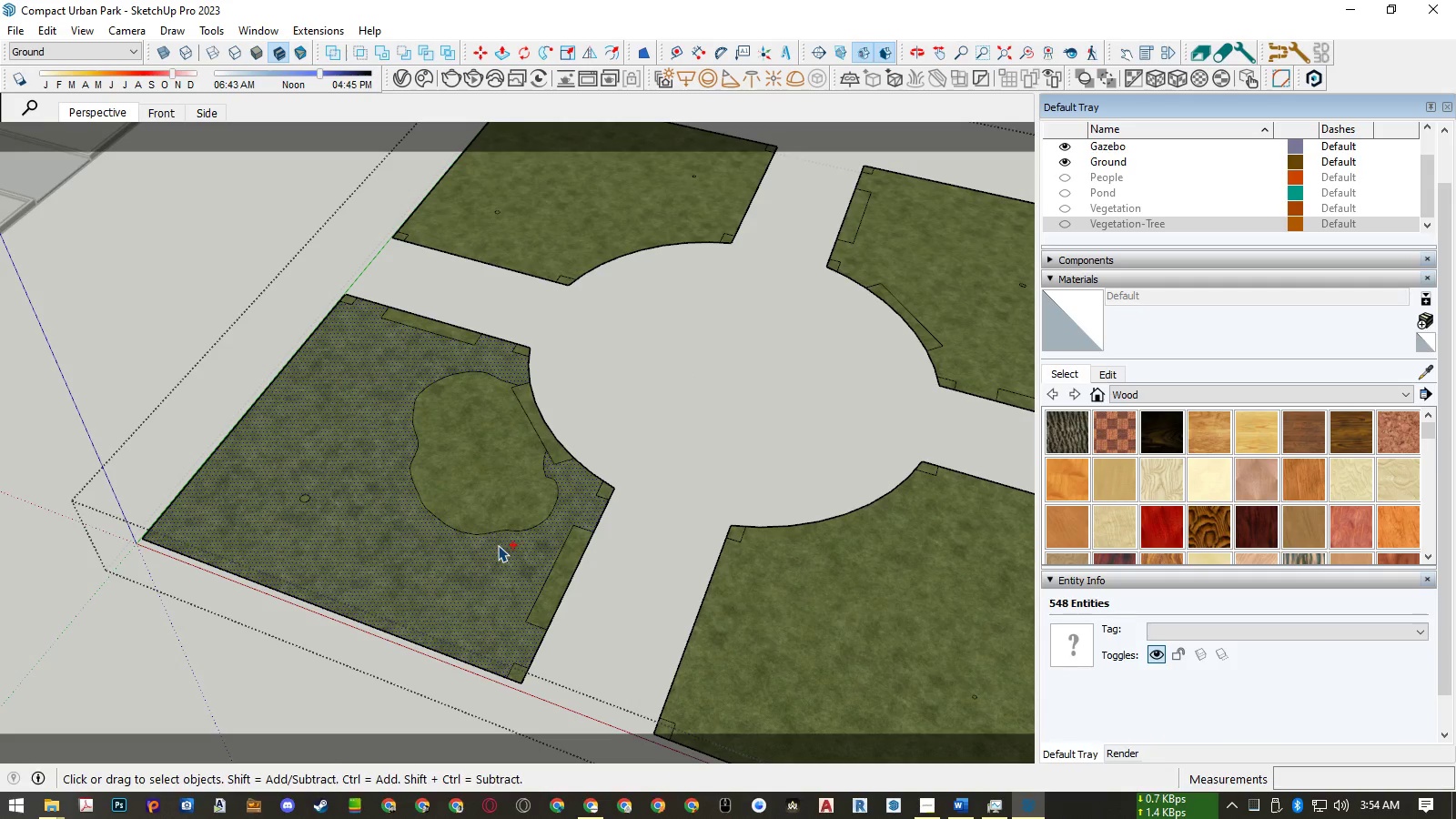 
key(Control+A)
 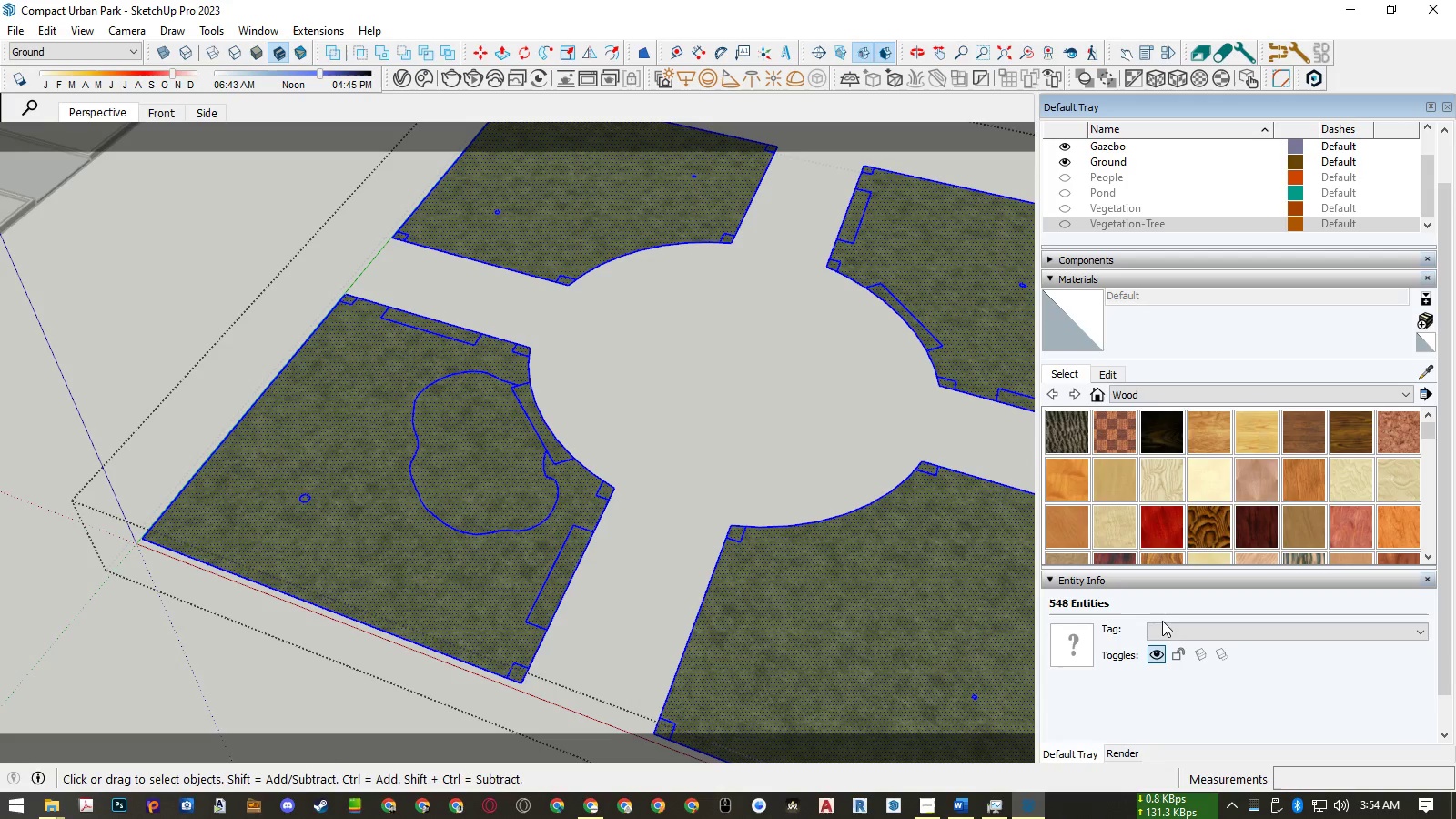 
left_click([1171, 623])
 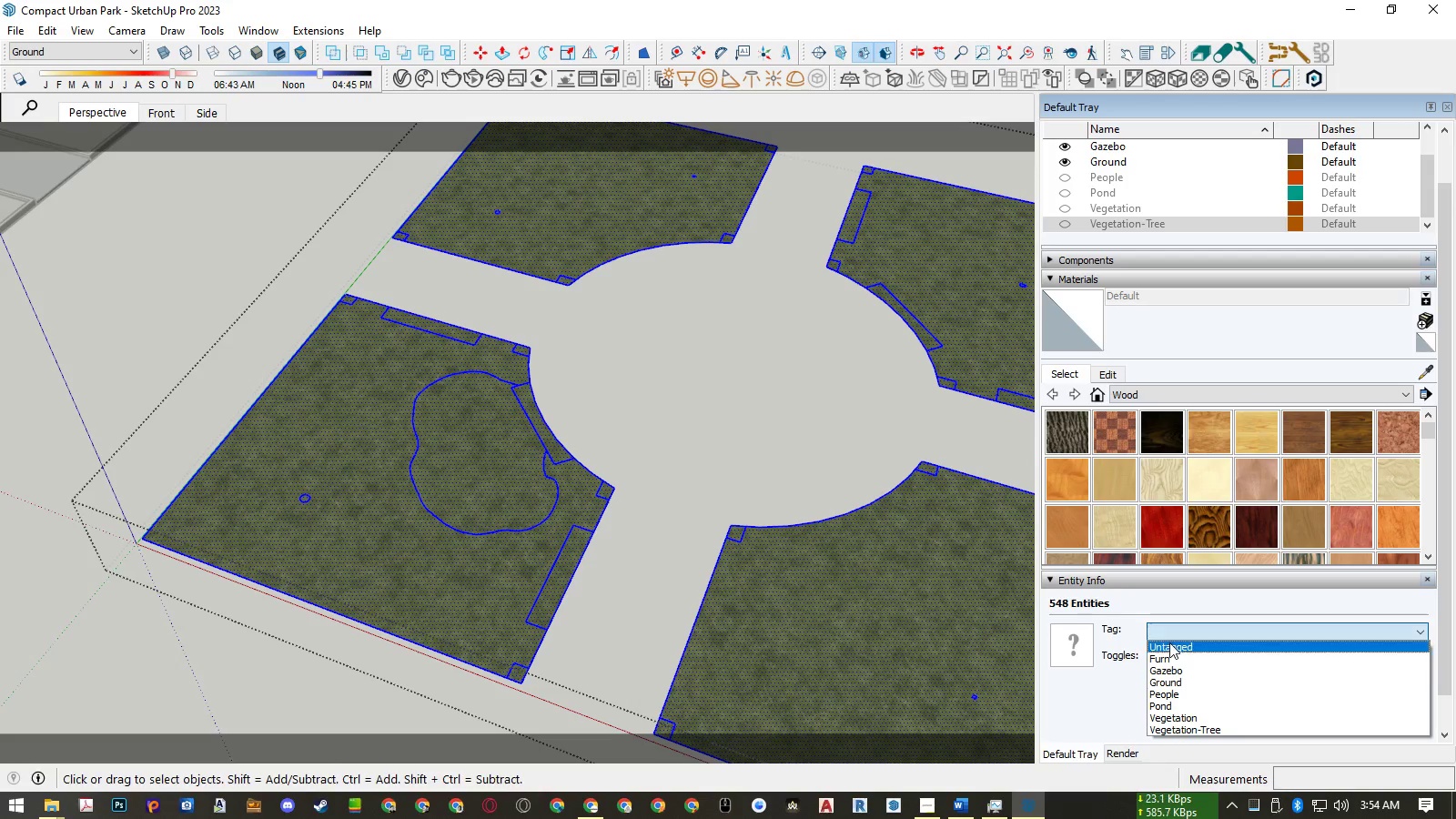 
left_click([1169, 643])
 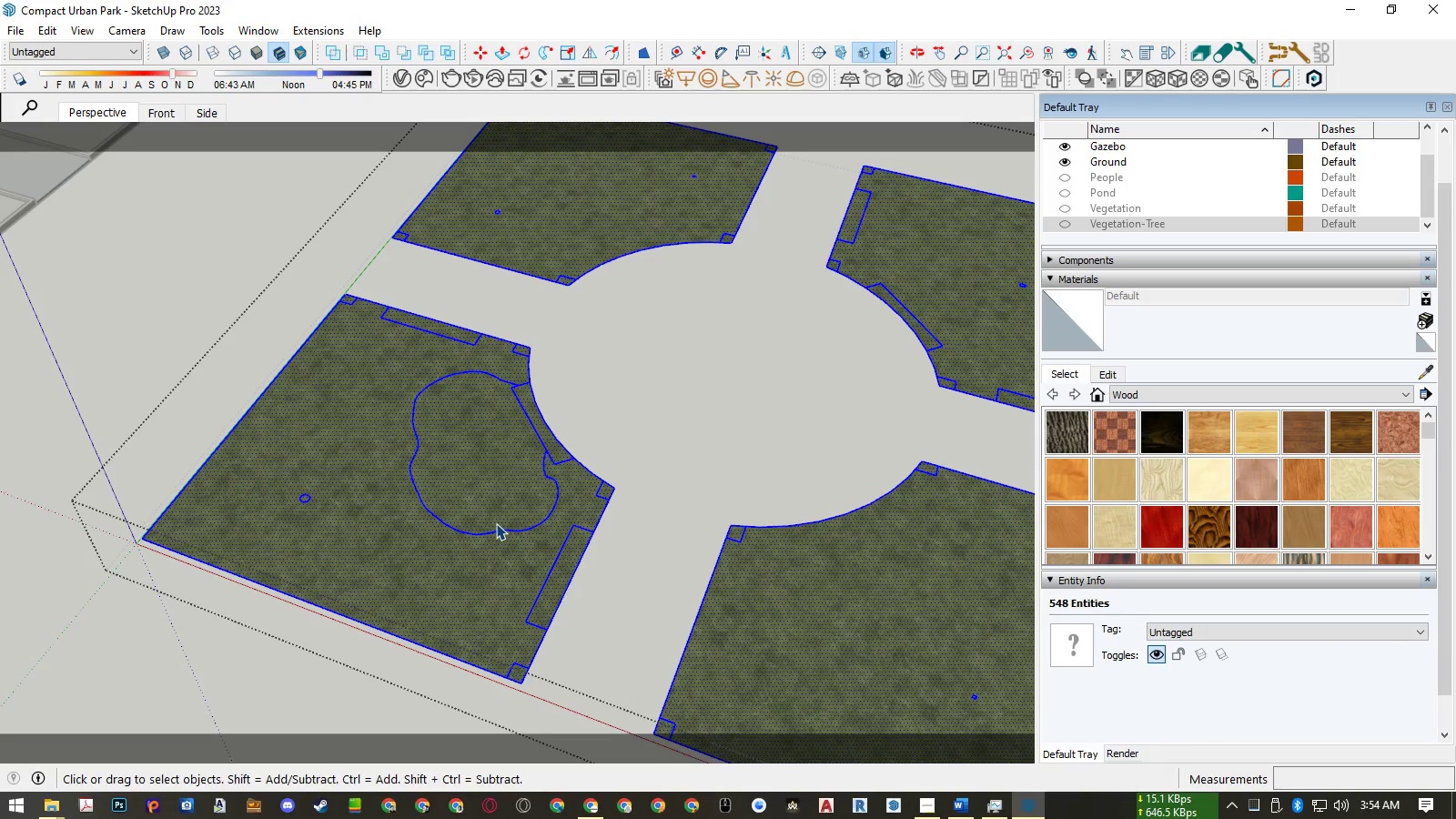 
left_click([497, 523])
 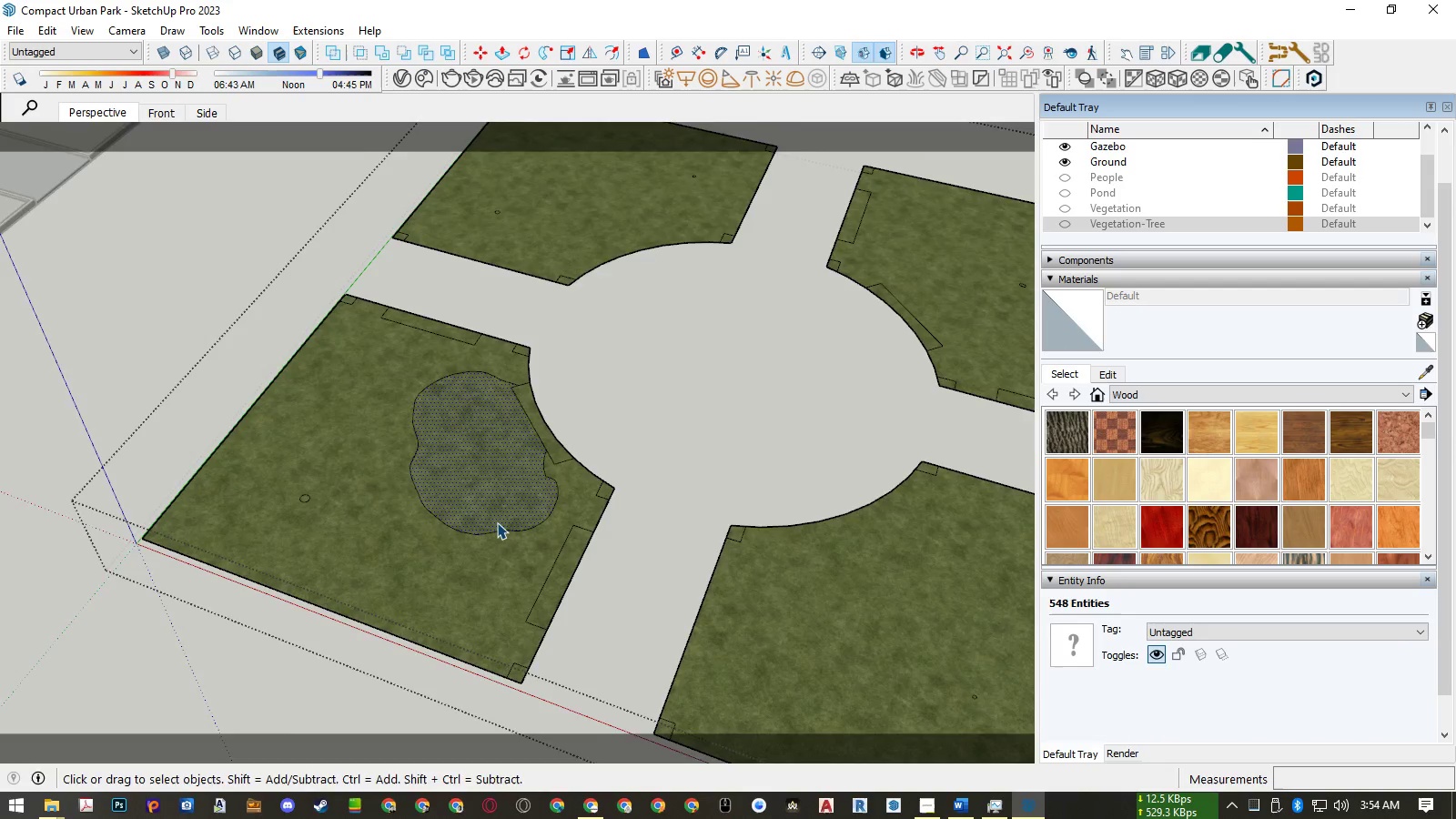 
scroll: coordinate [497, 521], scroll_direction: down, amount: 8.0
 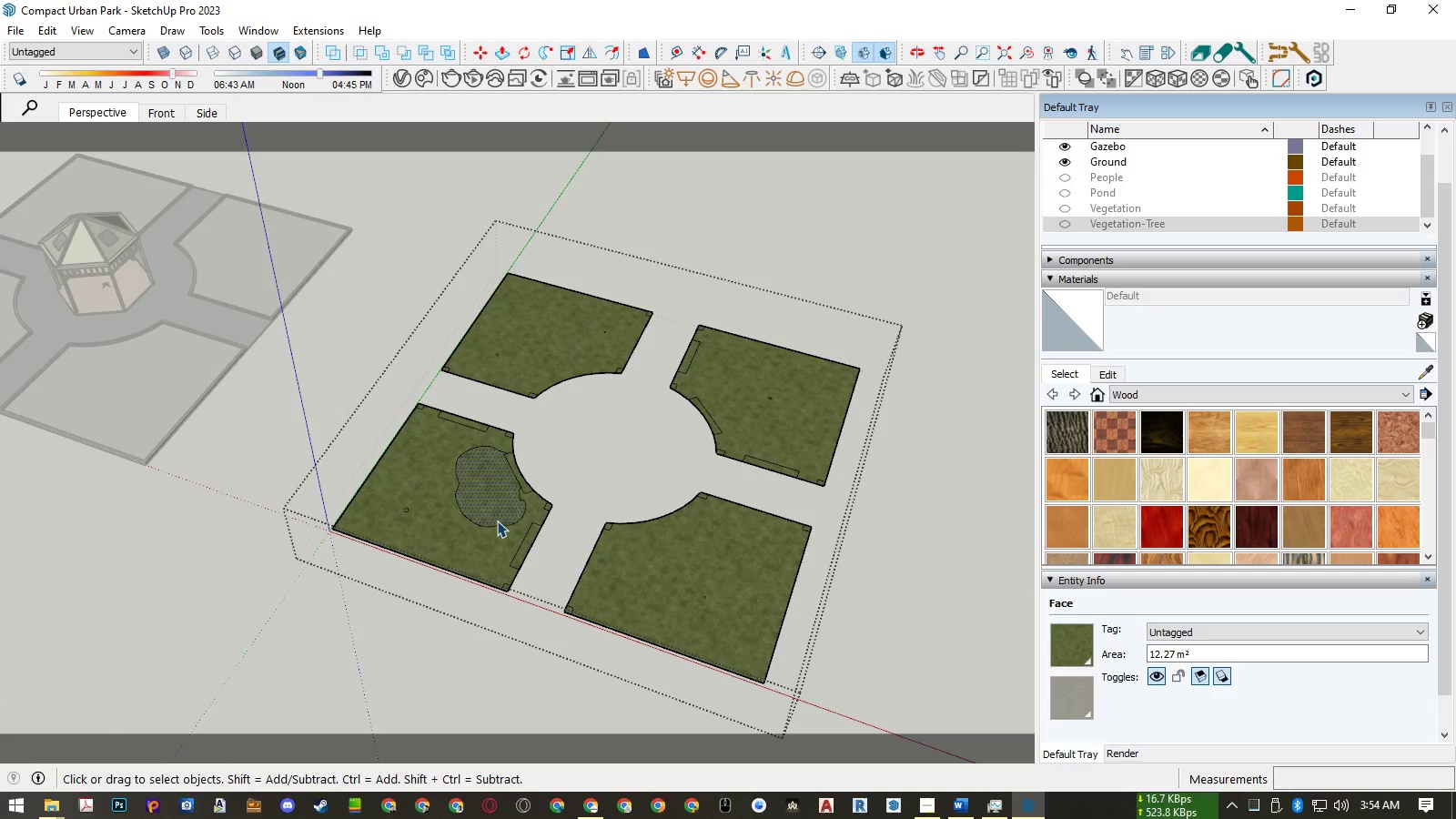 
key(Escape)
 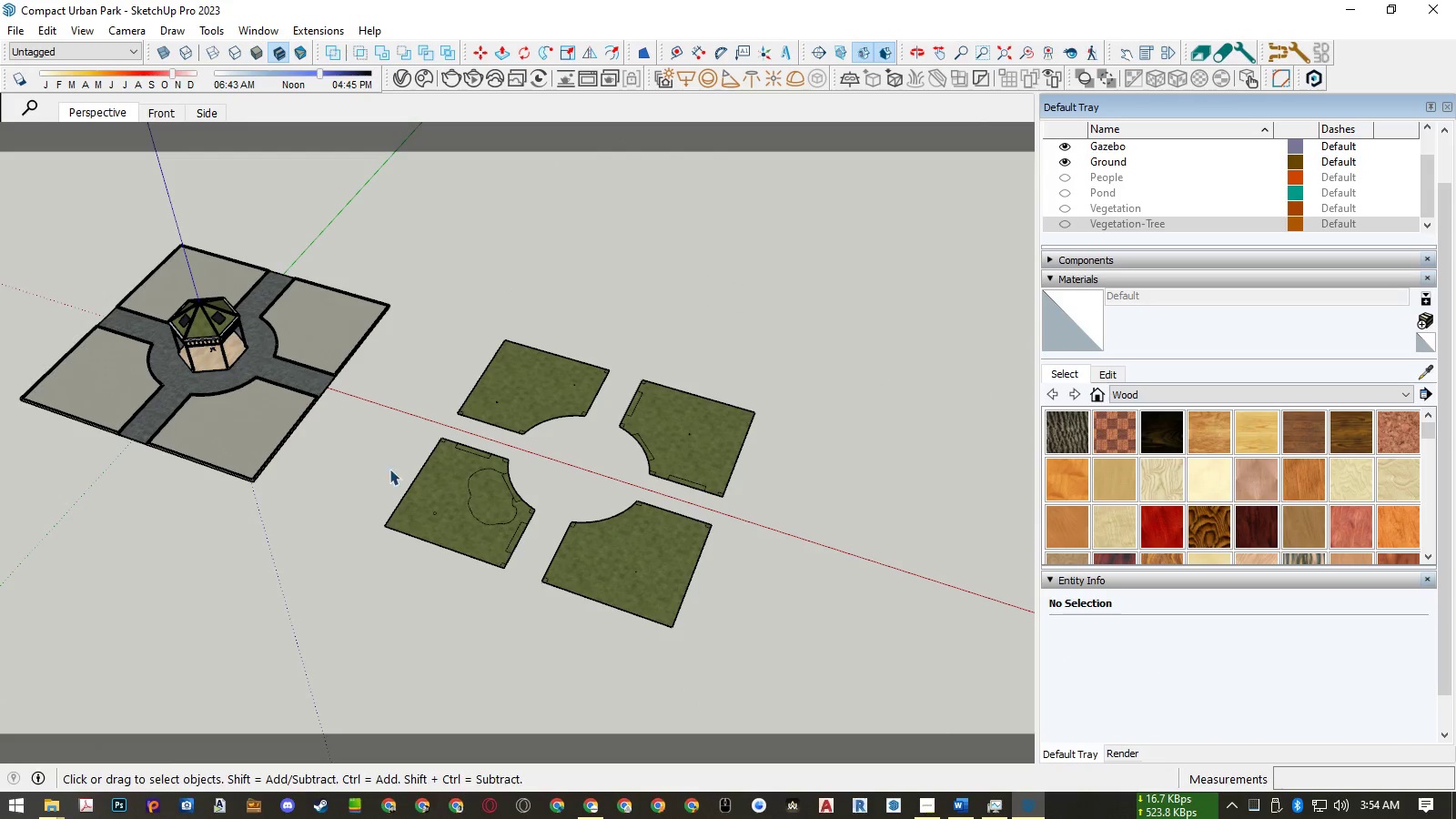 
left_click([248, 430])
 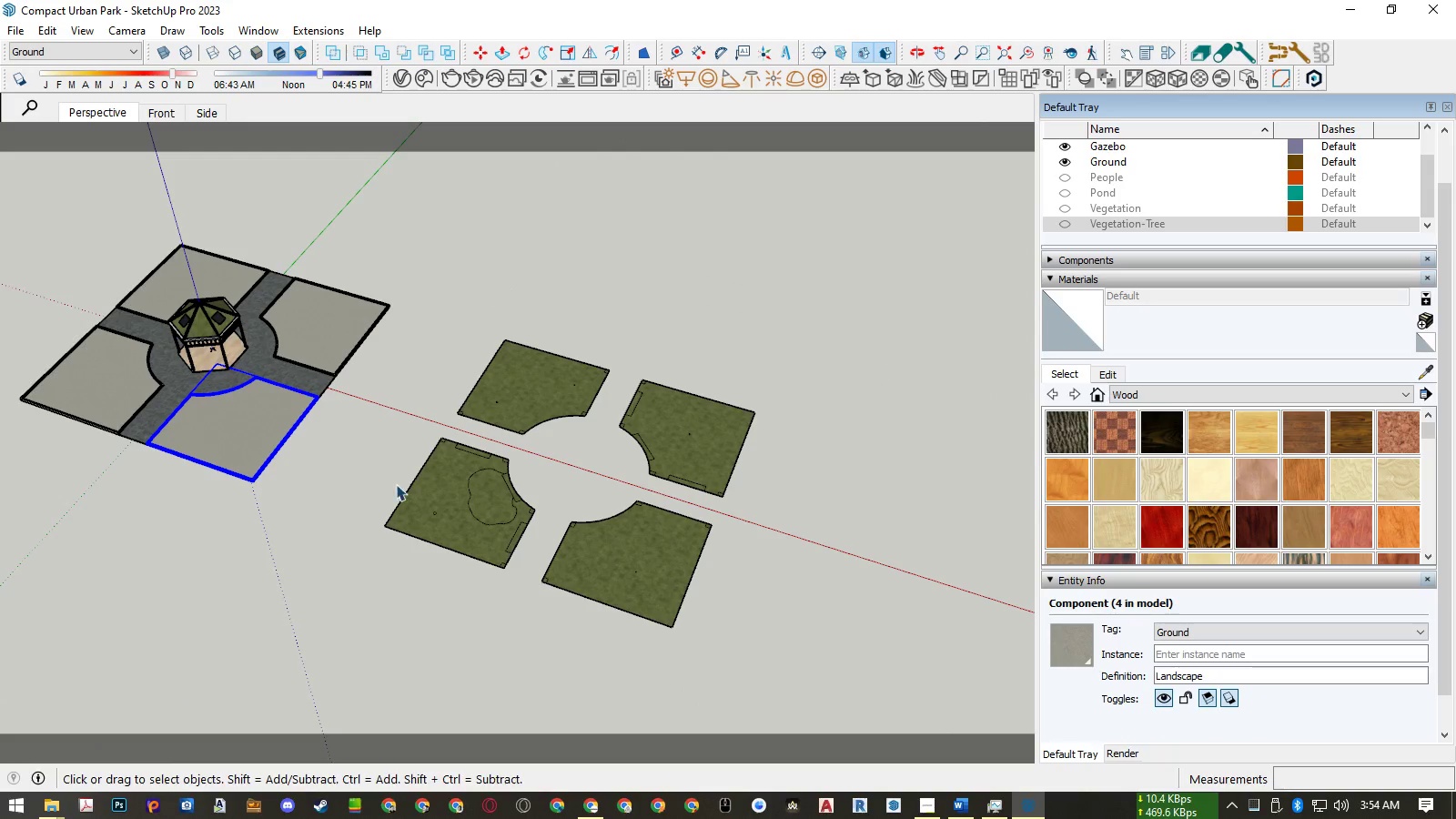 
left_click([473, 512])
 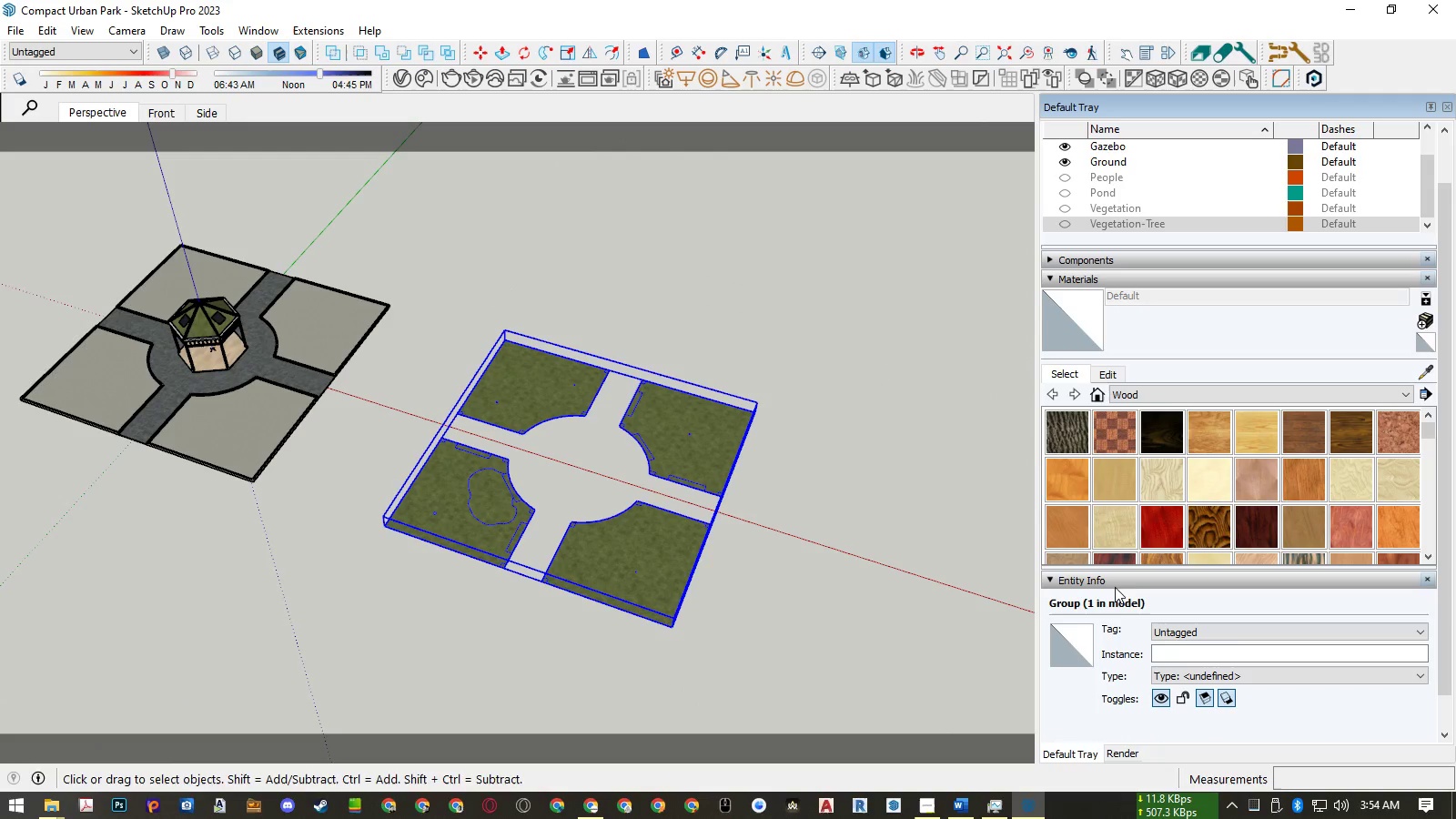 
left_click([1175, 635])
 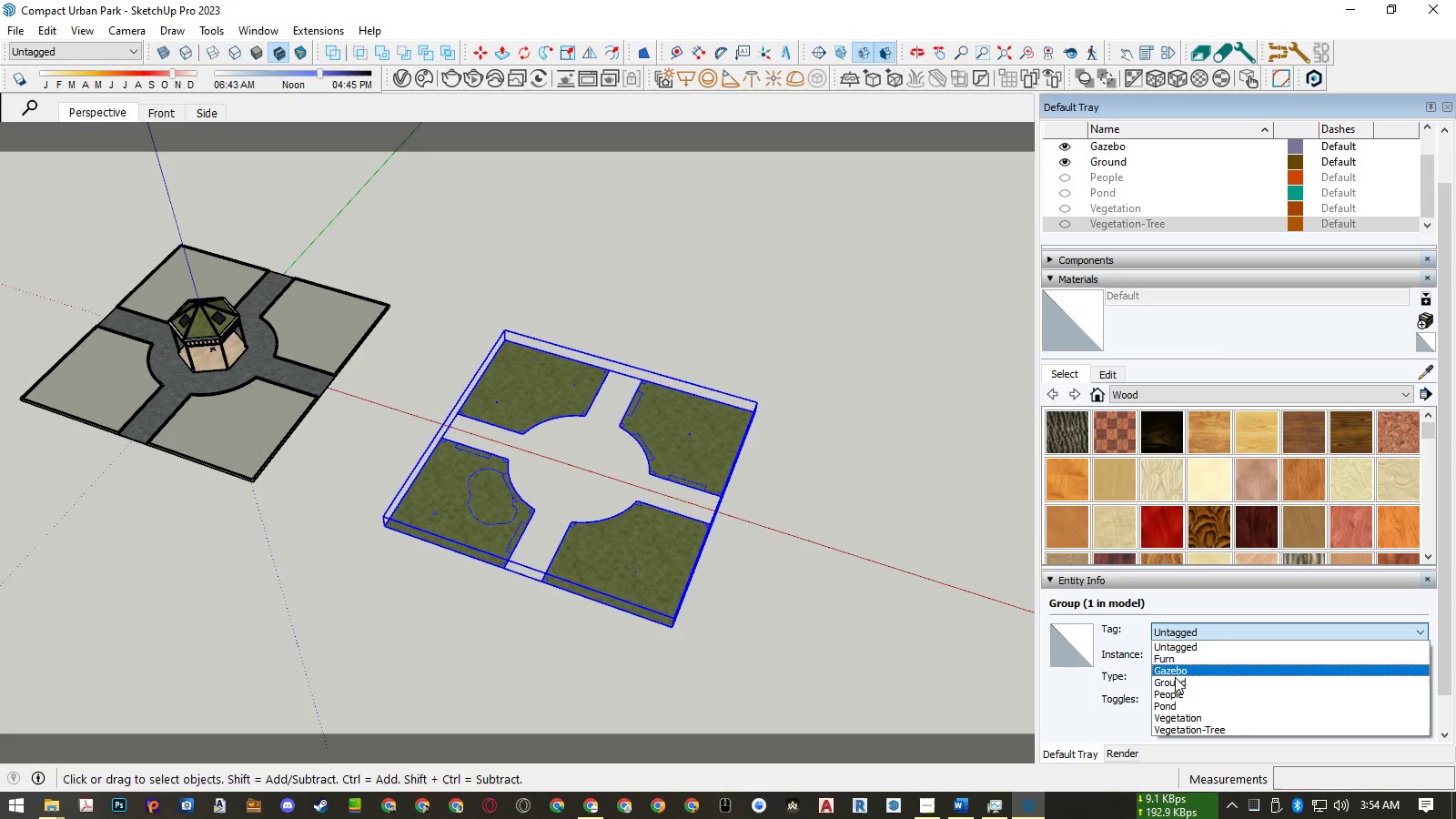 
left_click([1175, 677])
 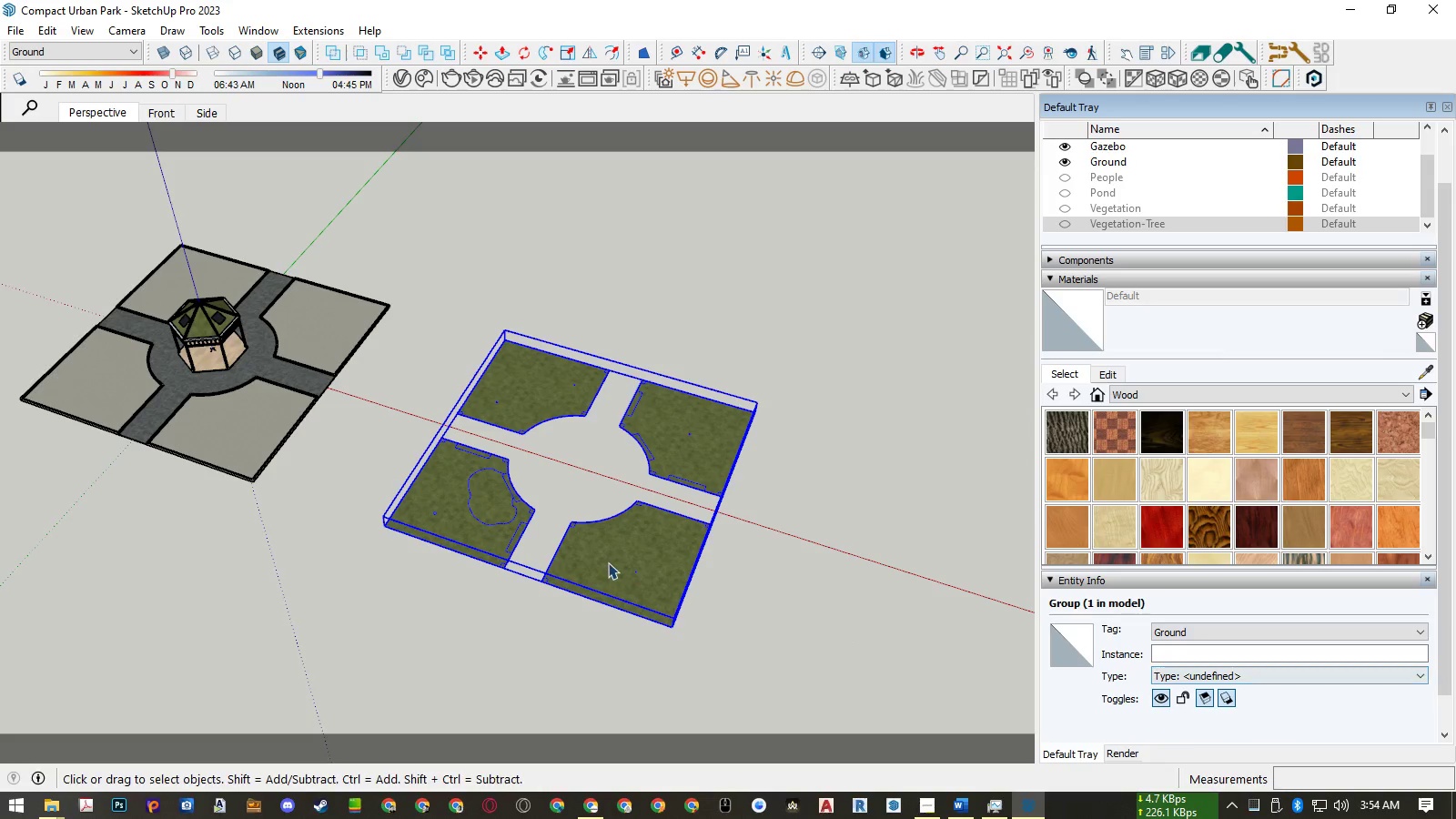 
scroll: coordinate [604, 558], scroll_direction: up, amount: 6.0
 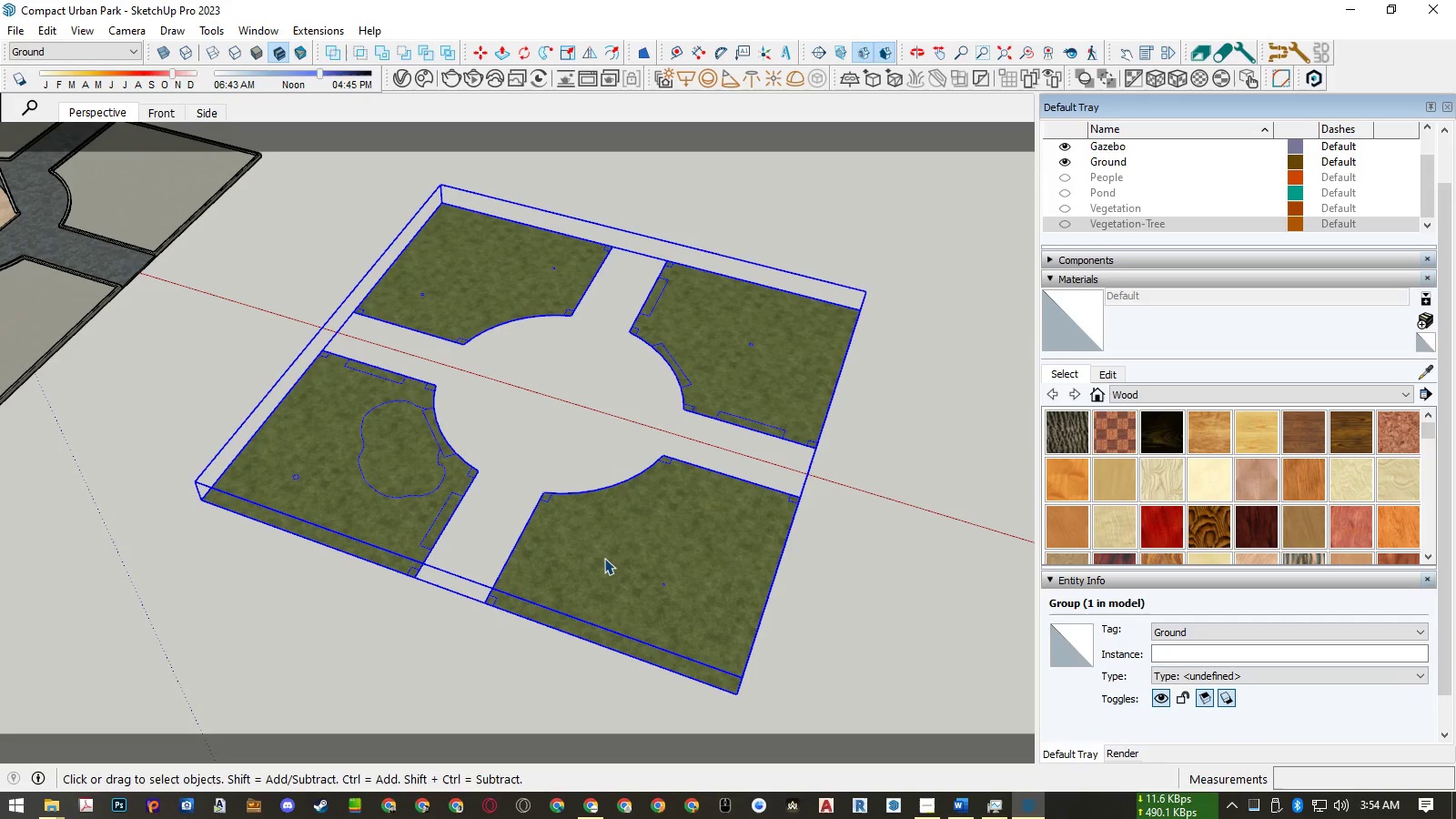 
double_click([604, 558])
 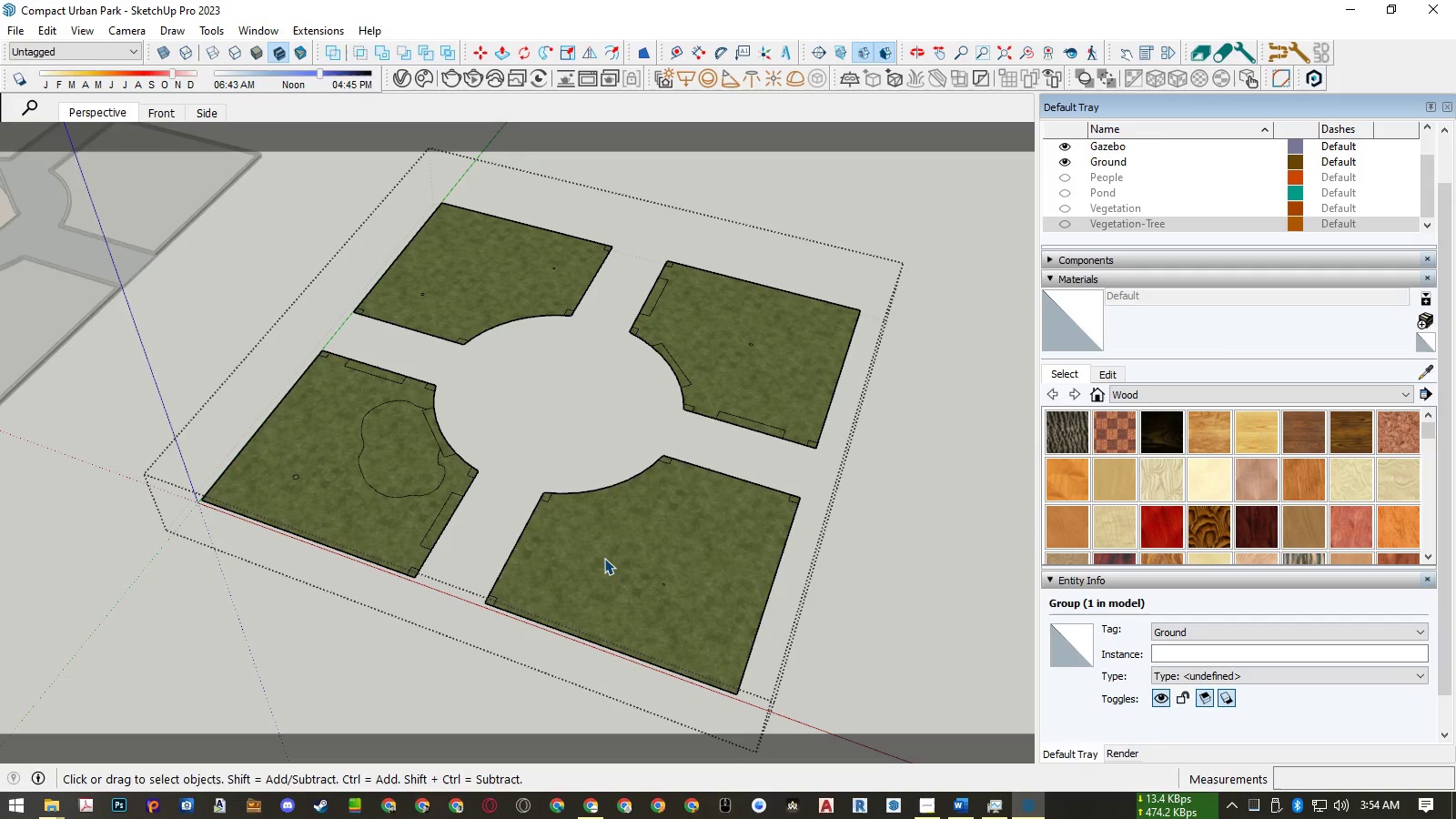 
triple_click([604, 558])
 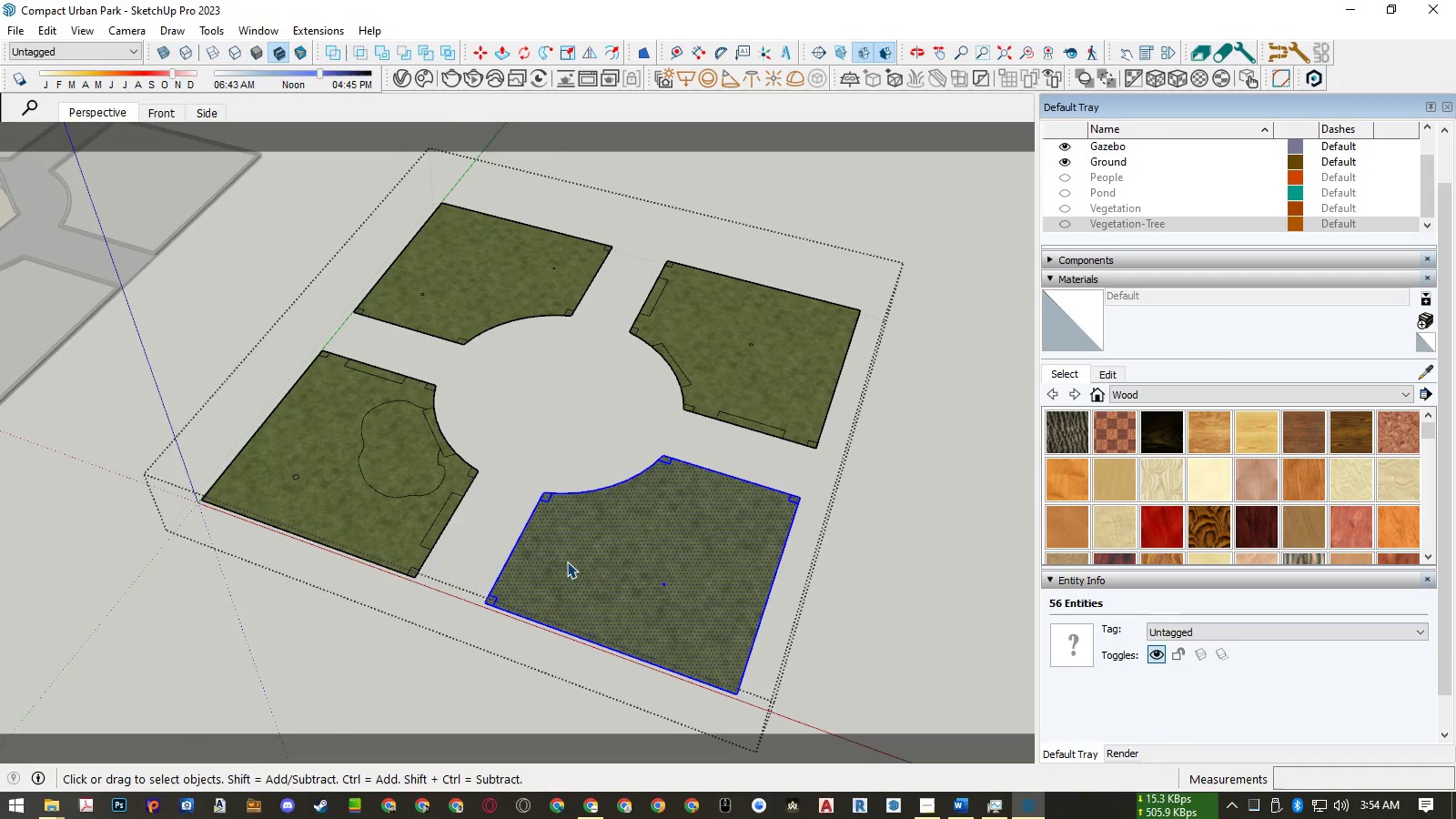 
scroll: coordinate [567, 561], scroll_direction: up, amount: 1.0
 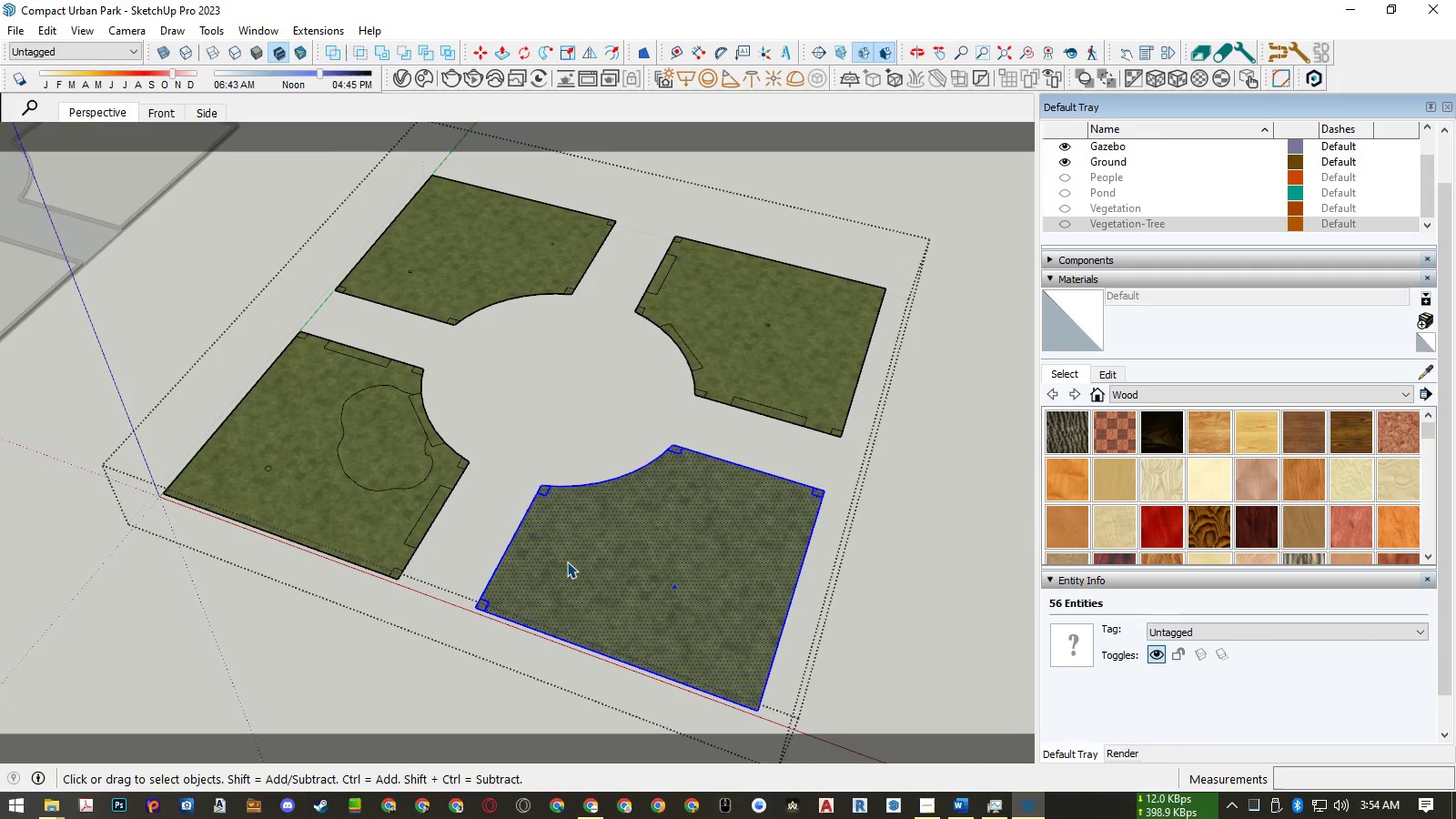 
scroll: coordinate [721, 560], scroll_direction: down, amount: 3.0
 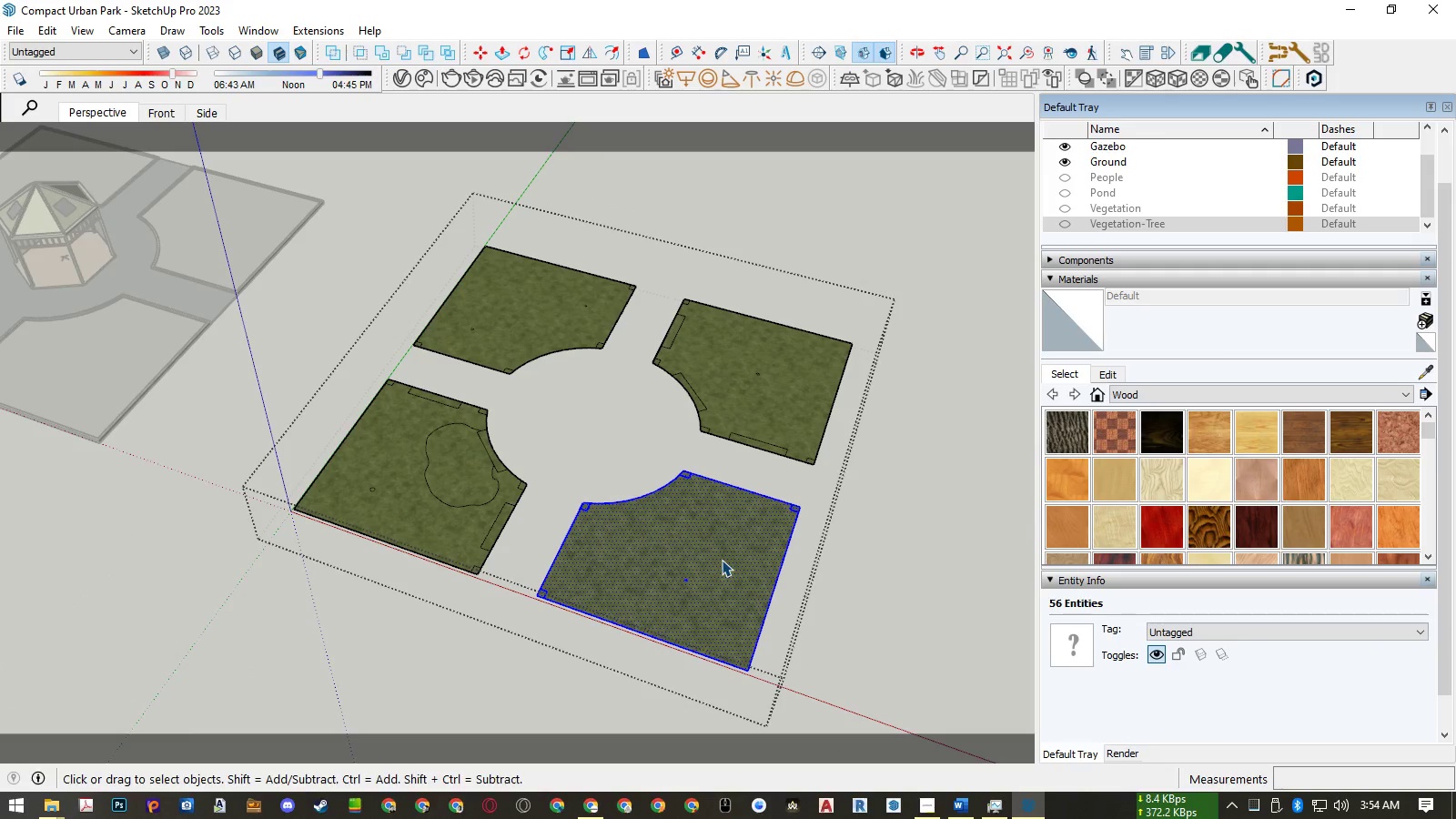 
key(Control+Z)
 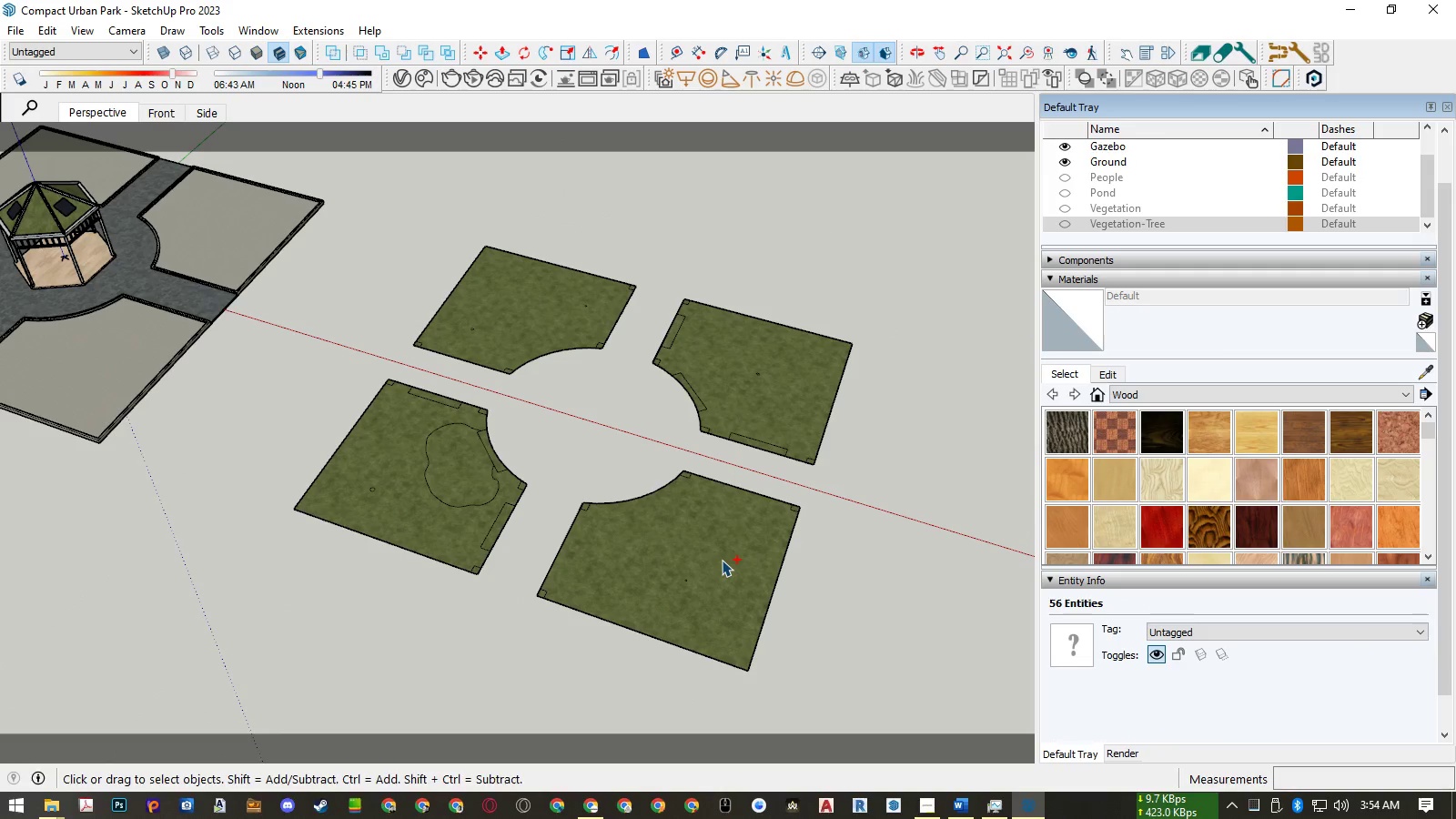 
key(Control+Z)
 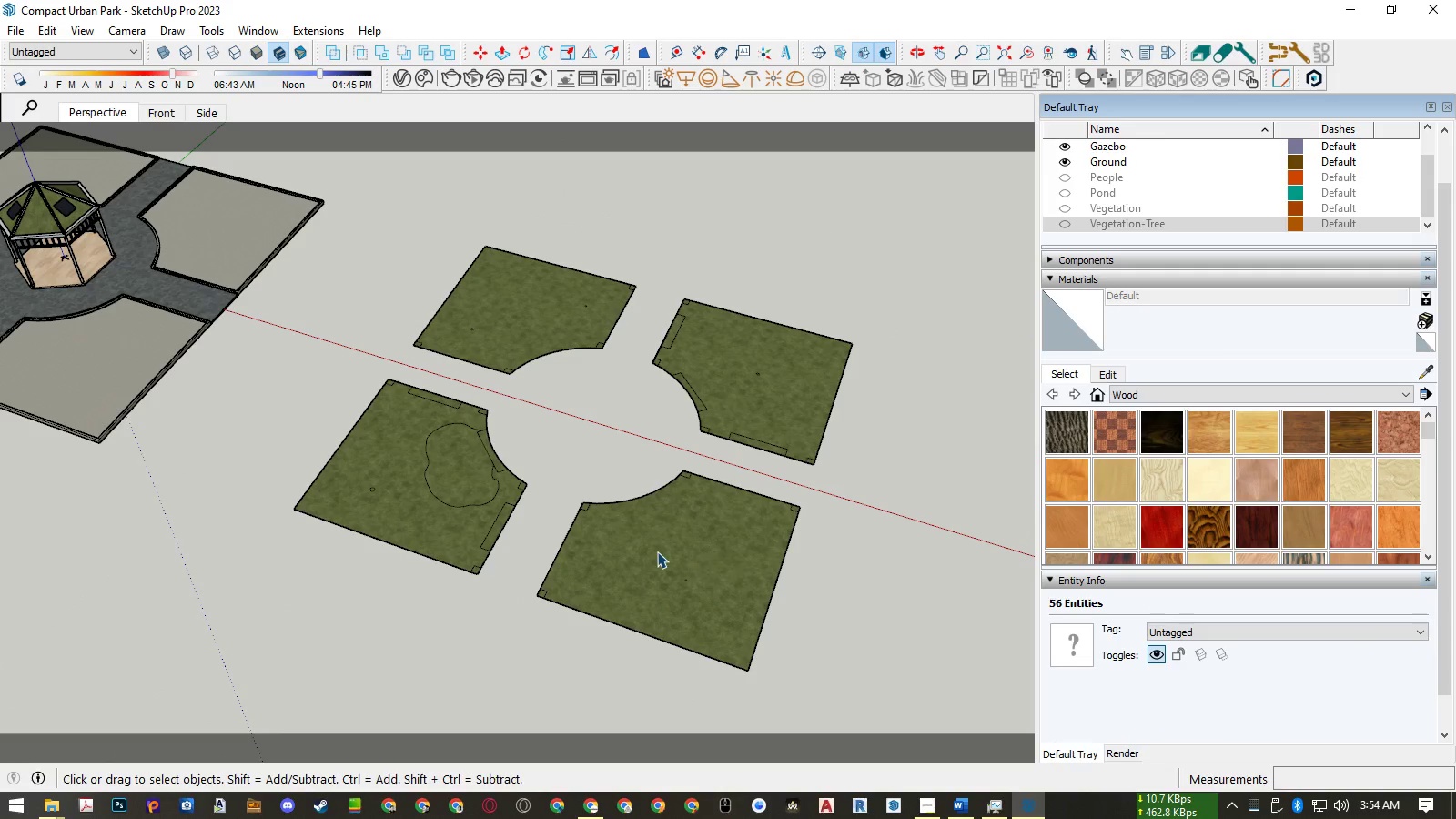 
left_click([657, 551])
 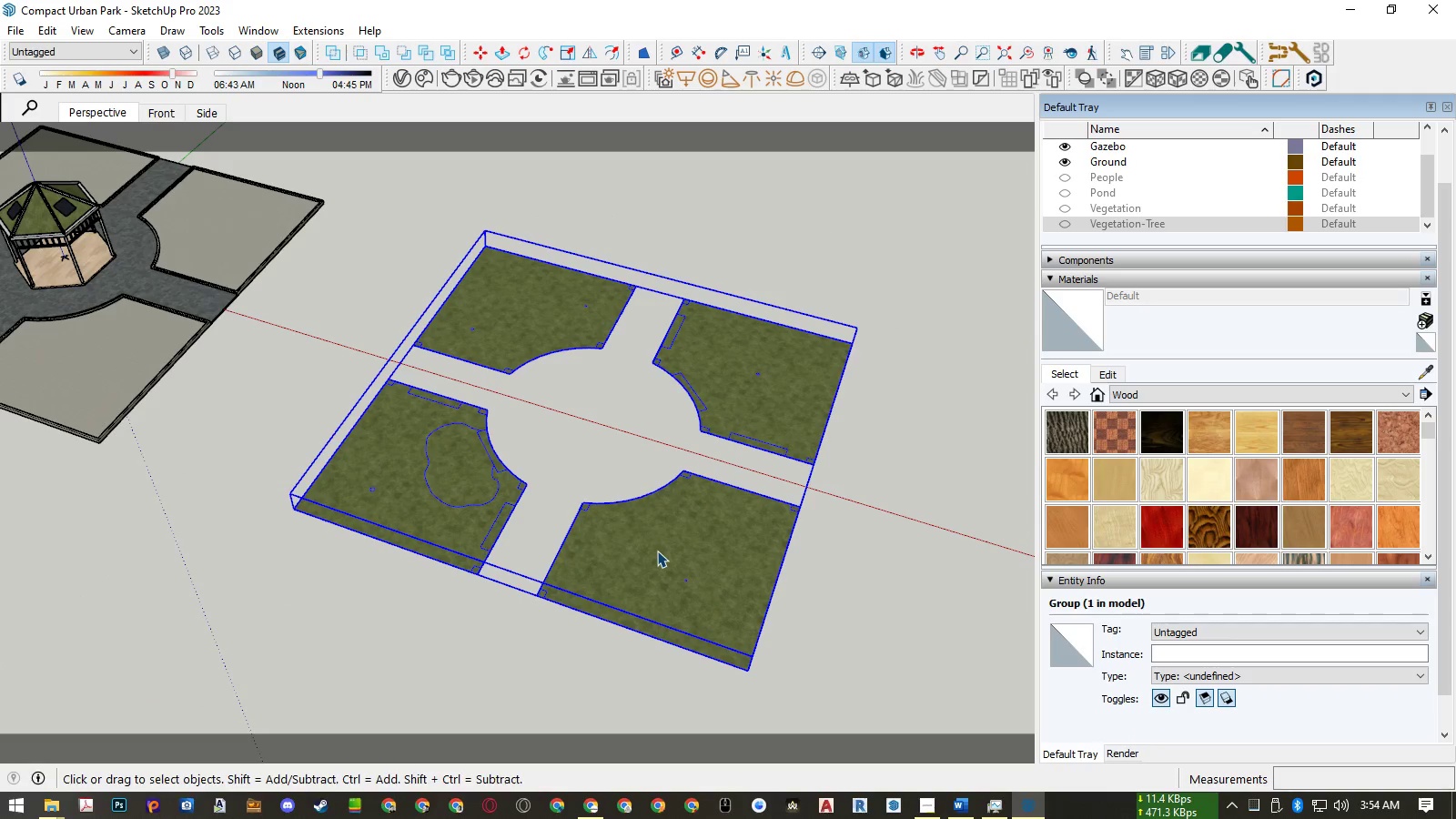 
double_click([657, 551])
 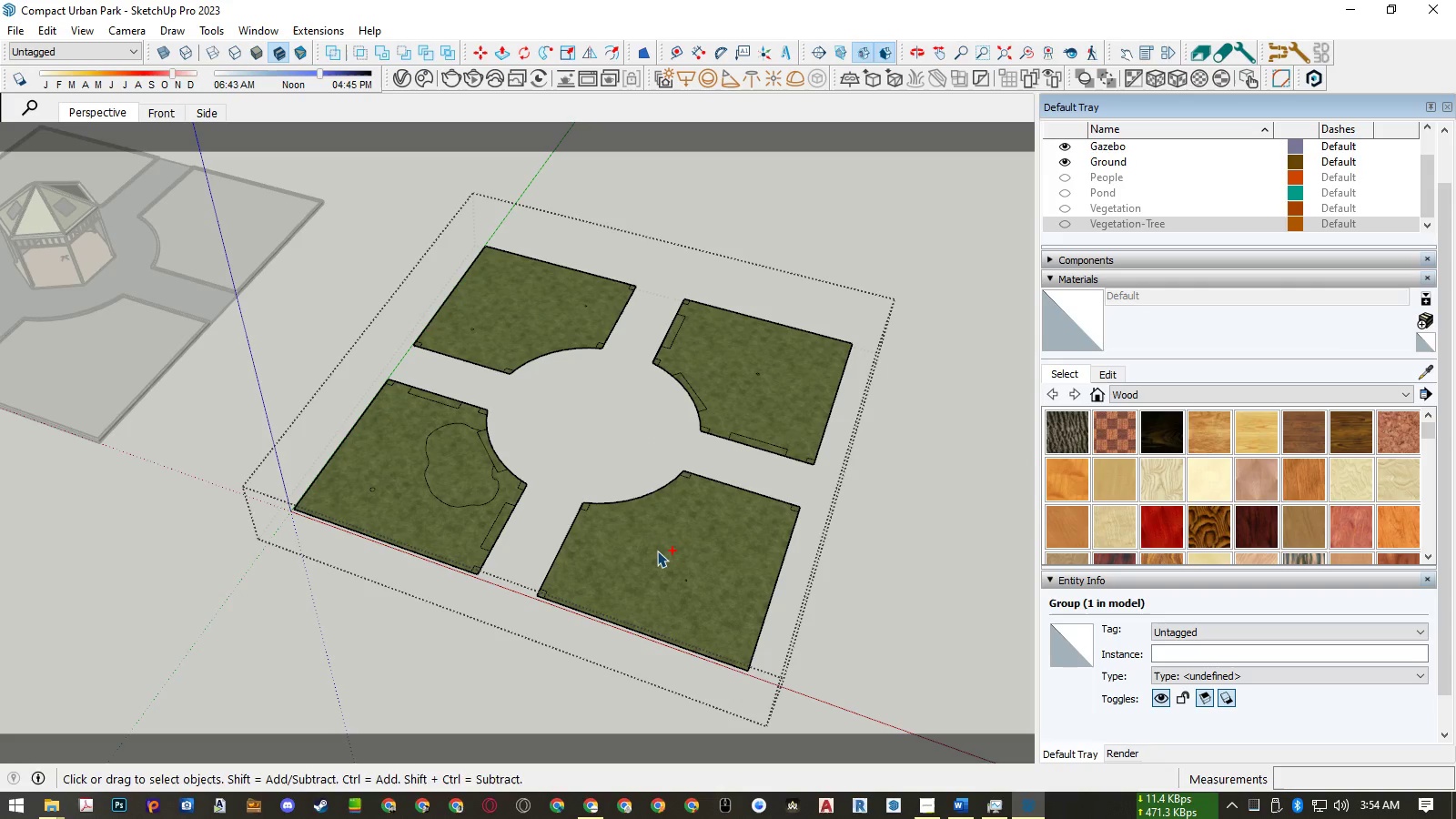 
key(Control+A)
 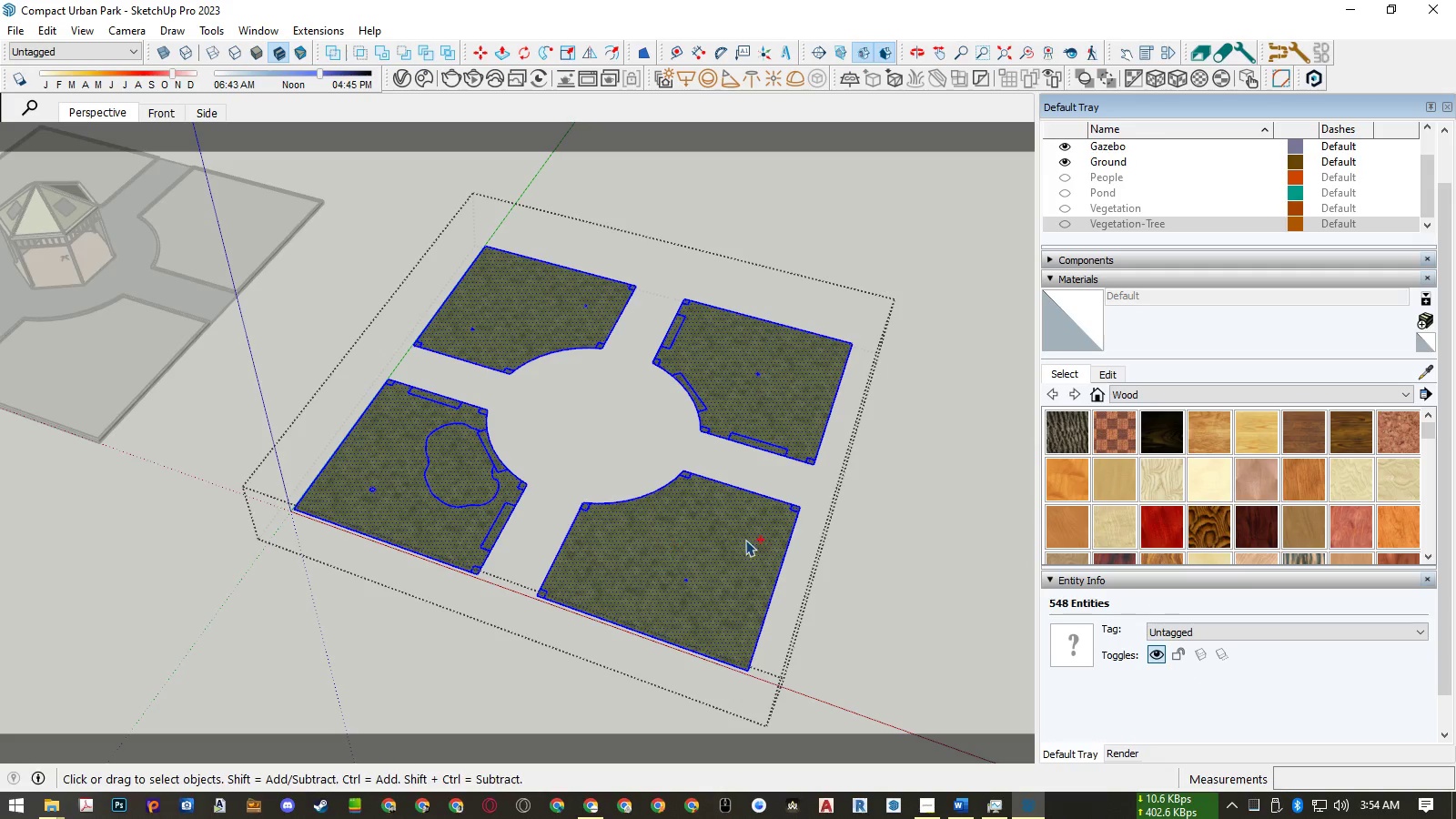 
wait(5.17)
 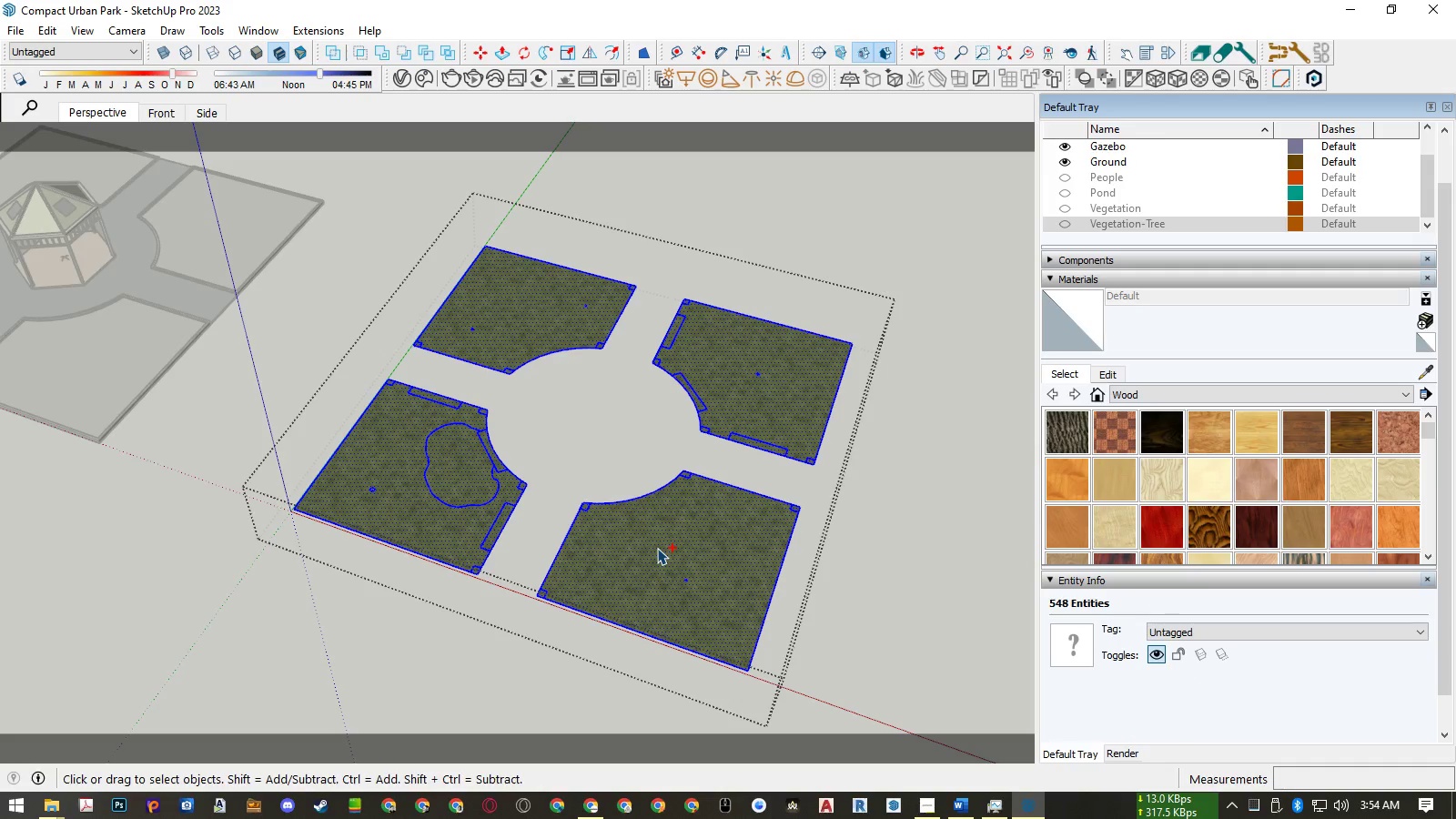 
left_click([1192, 633])
 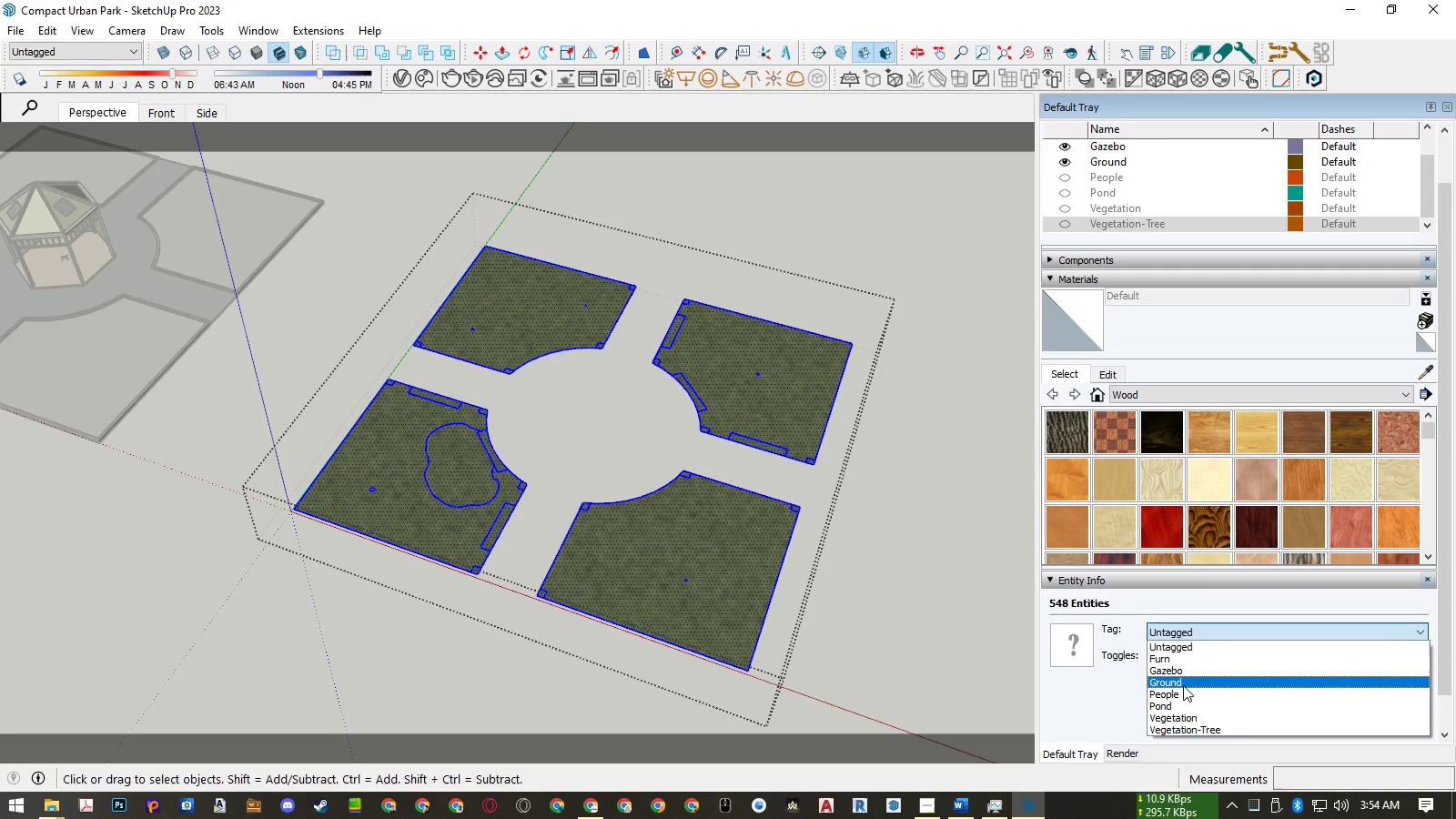 
wait(5.58)
 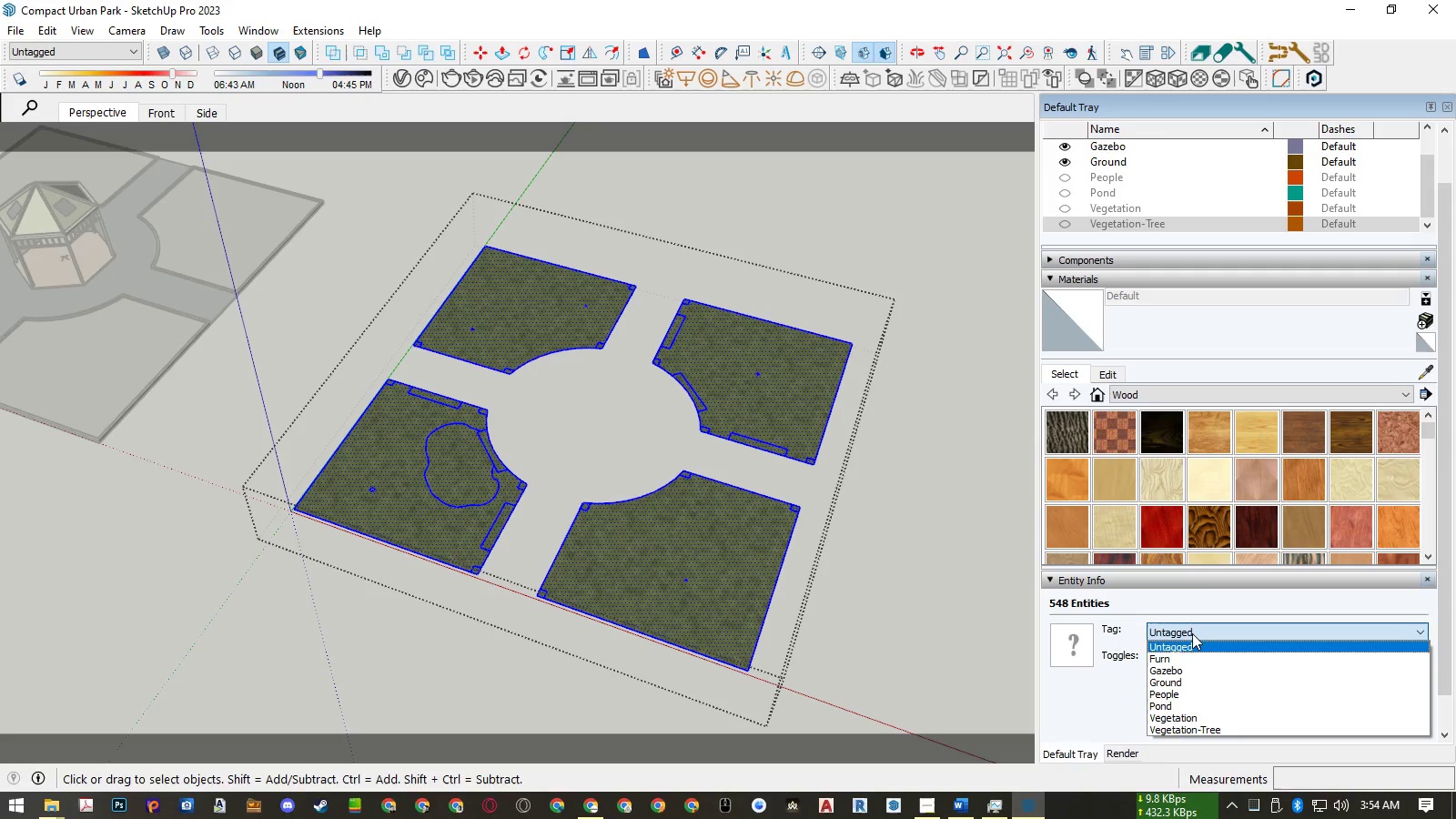 
left_click([891, 581])
 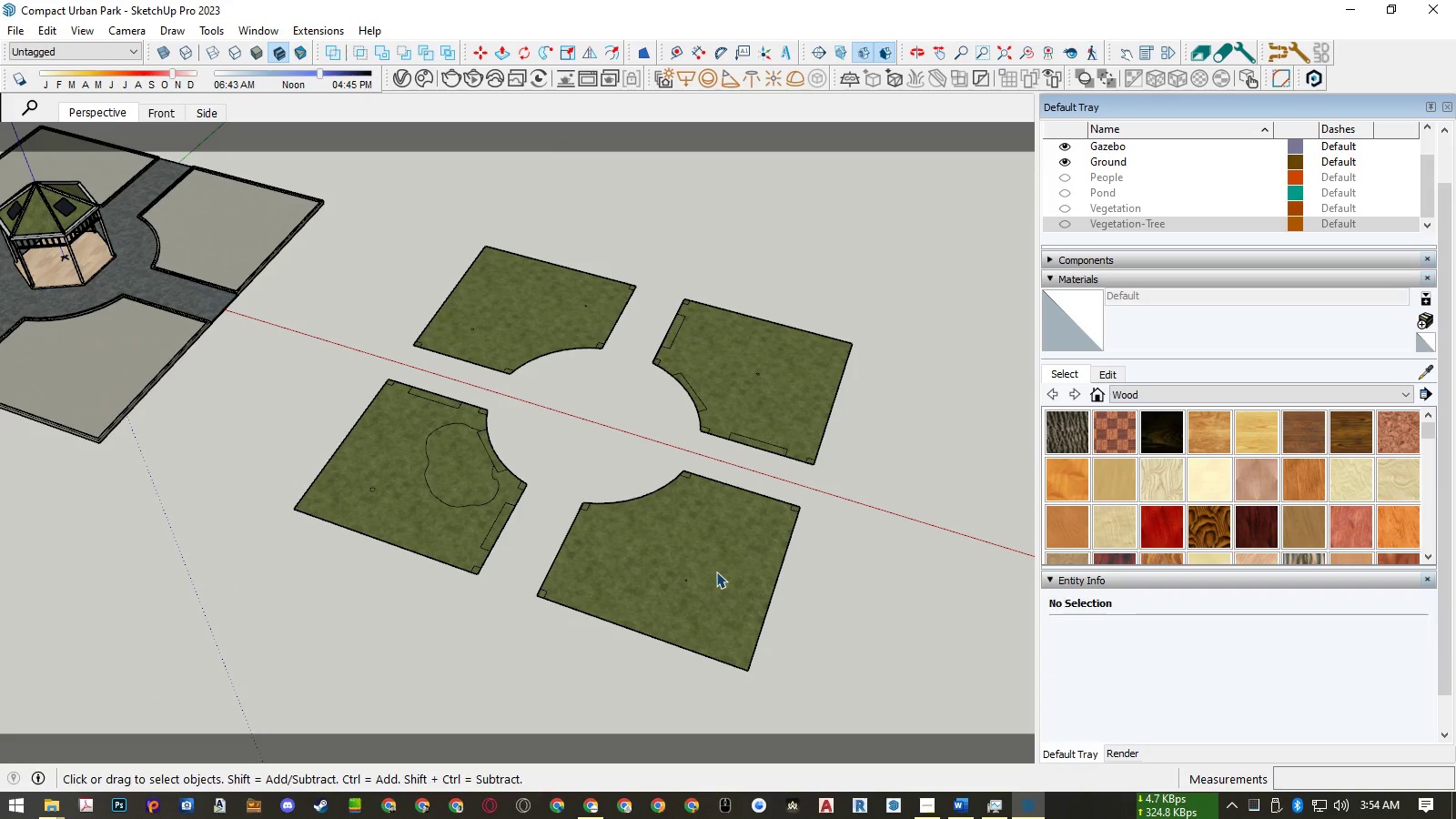 
double_click([716, 571])
 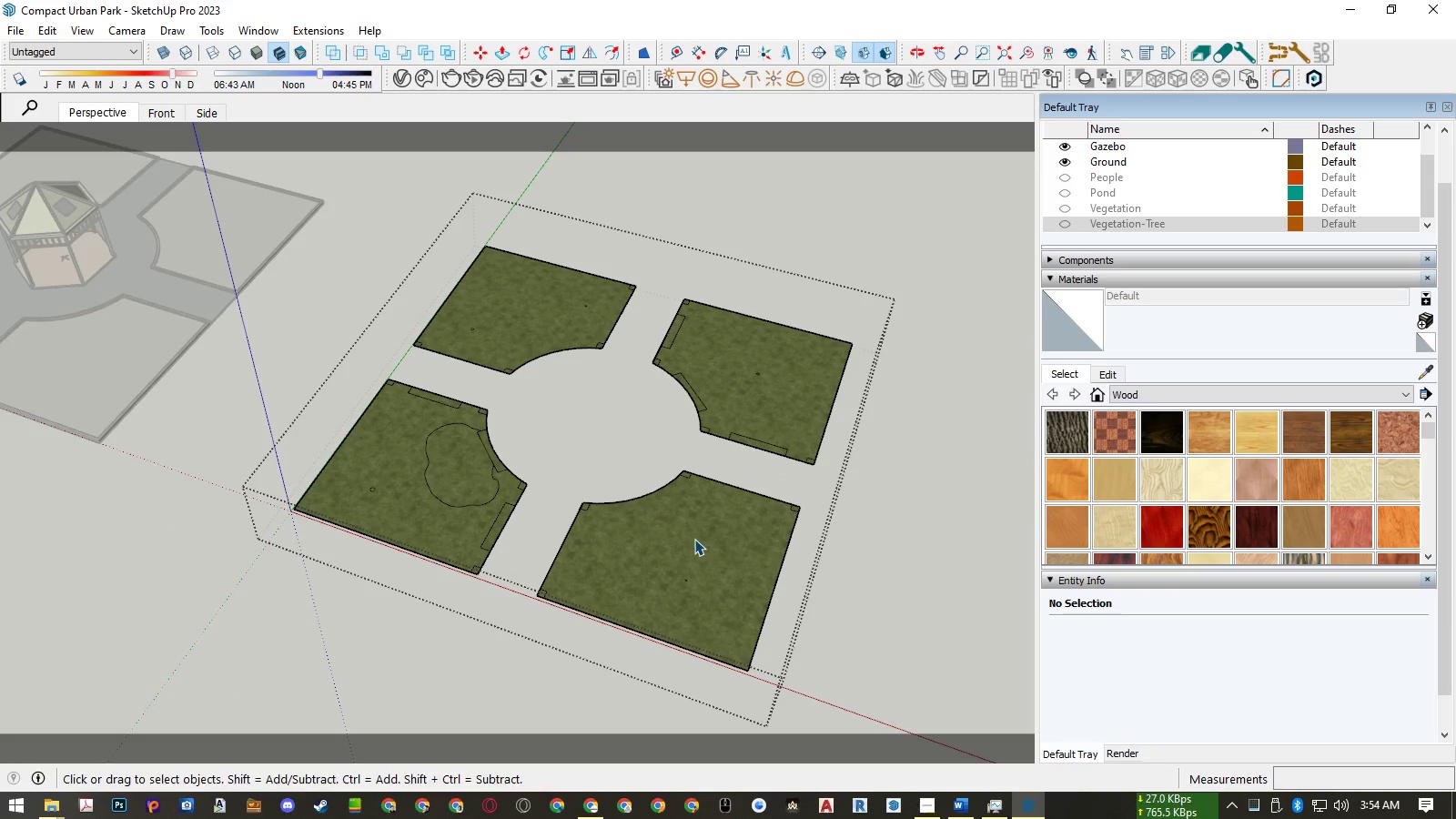 
left_click([694, 539])
 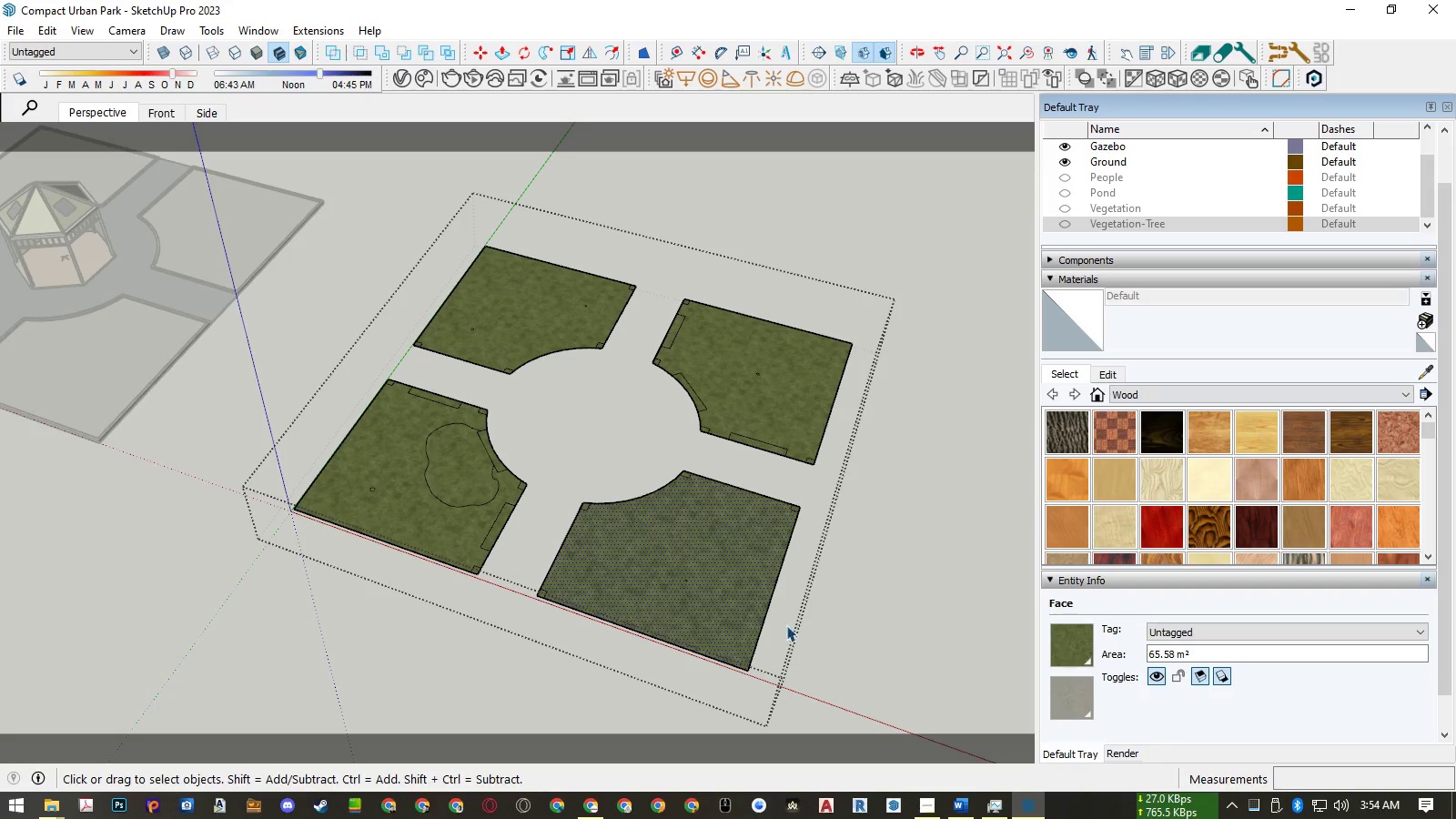 
left_click([869, 630])
 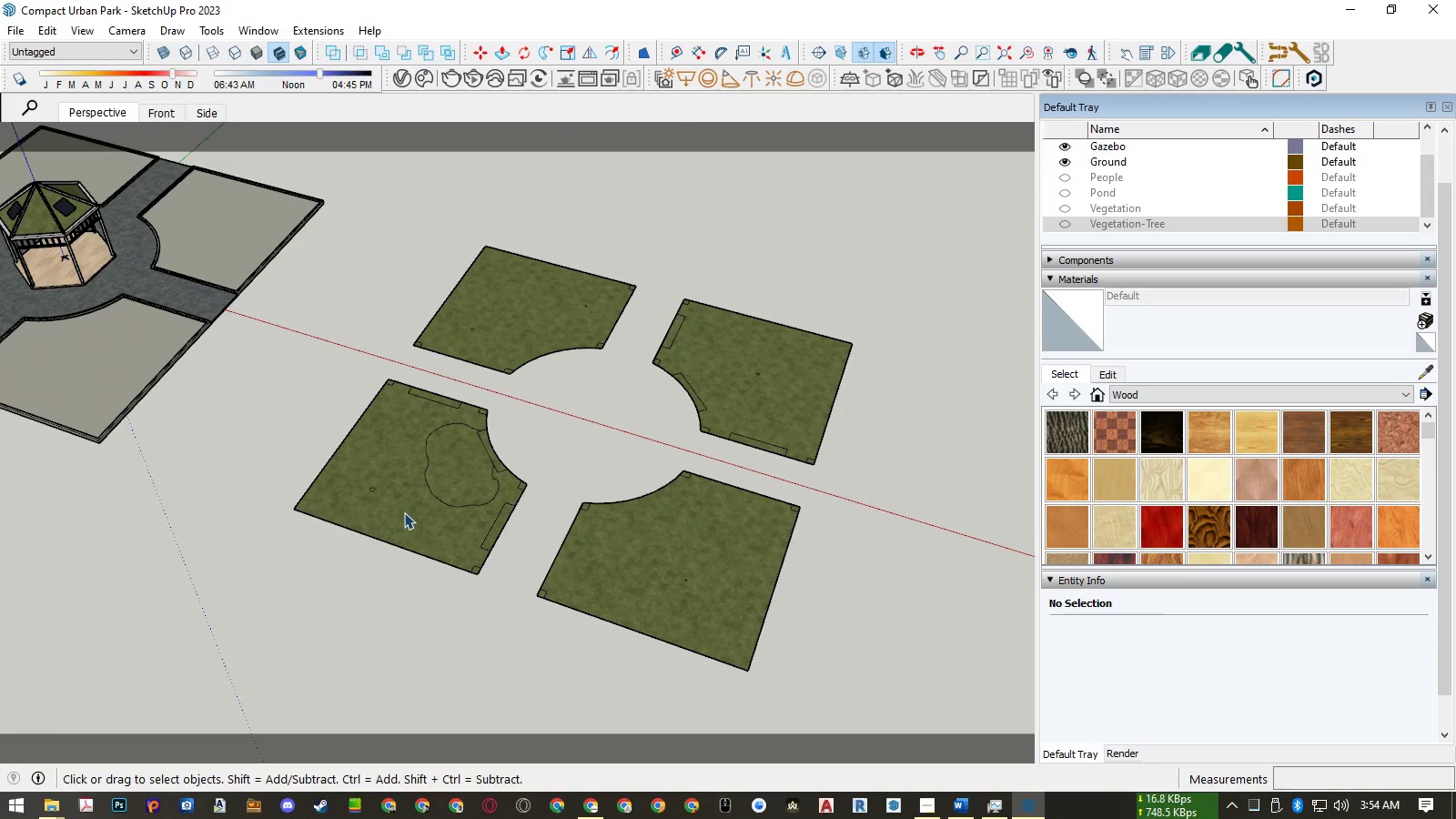 
double_click([404, 512])
 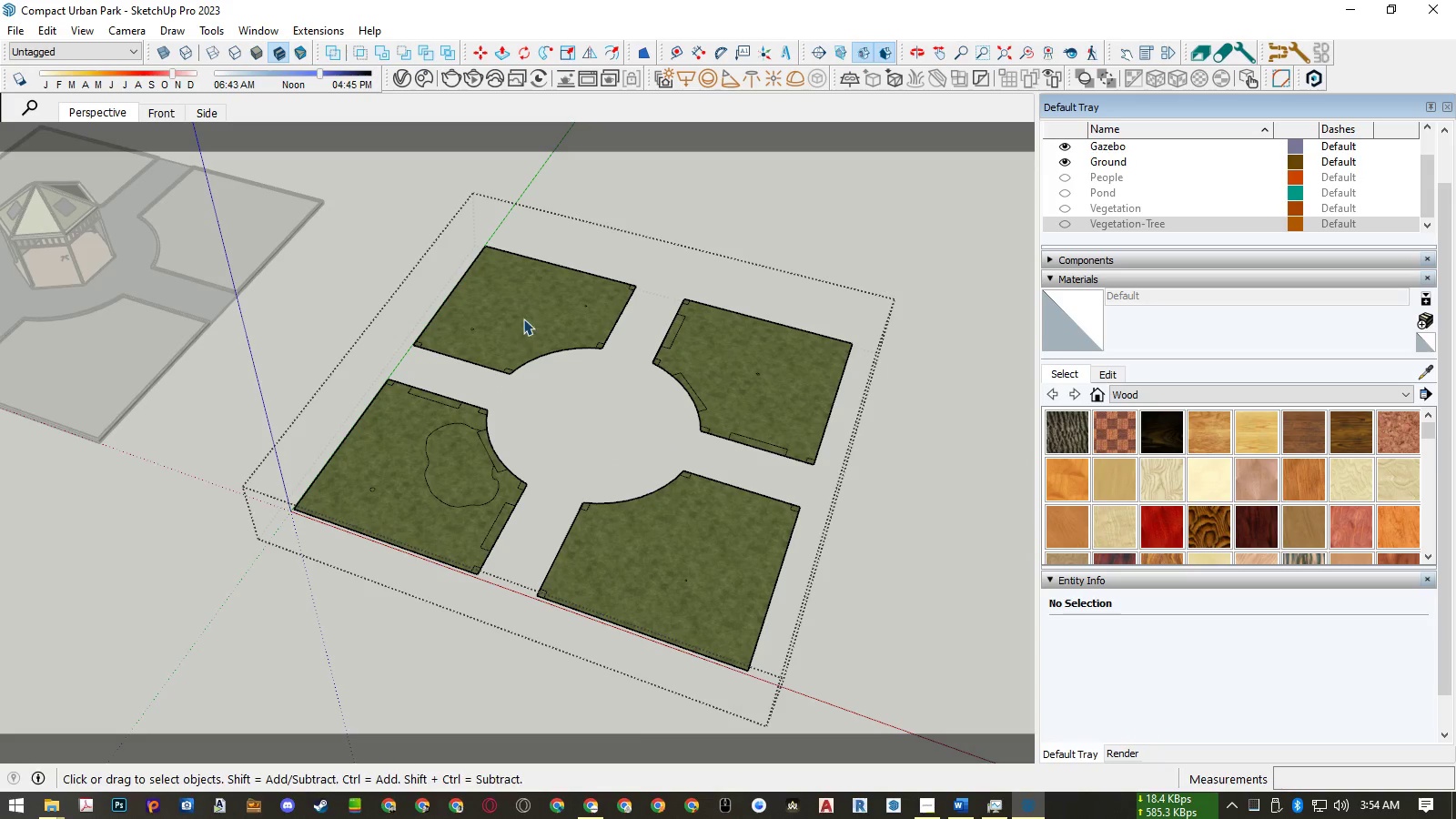 
triple_click([524, 314])
 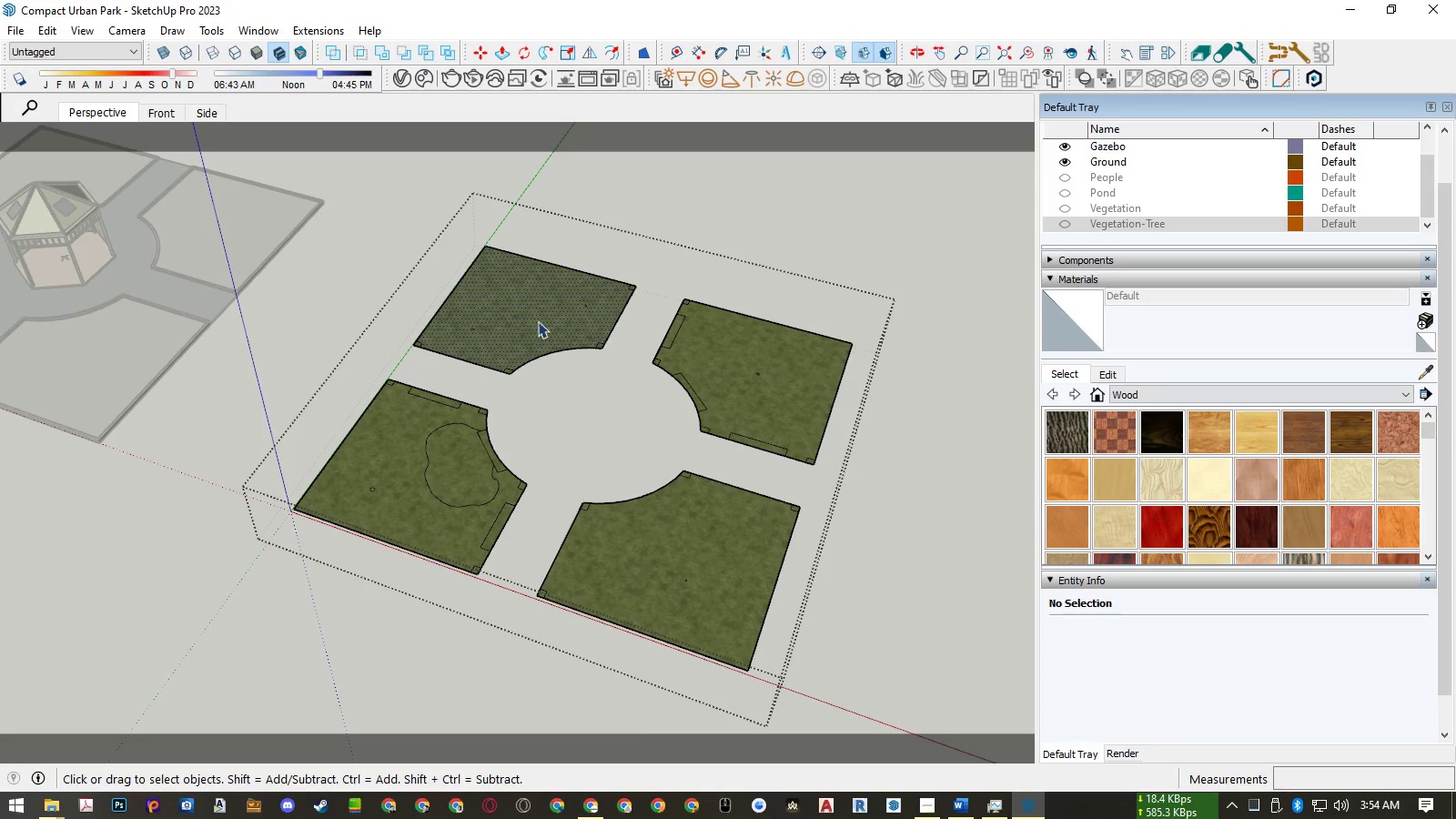 
hold_key(key=ControlLeft, duration=1.52)
triple_click([762, 359])
 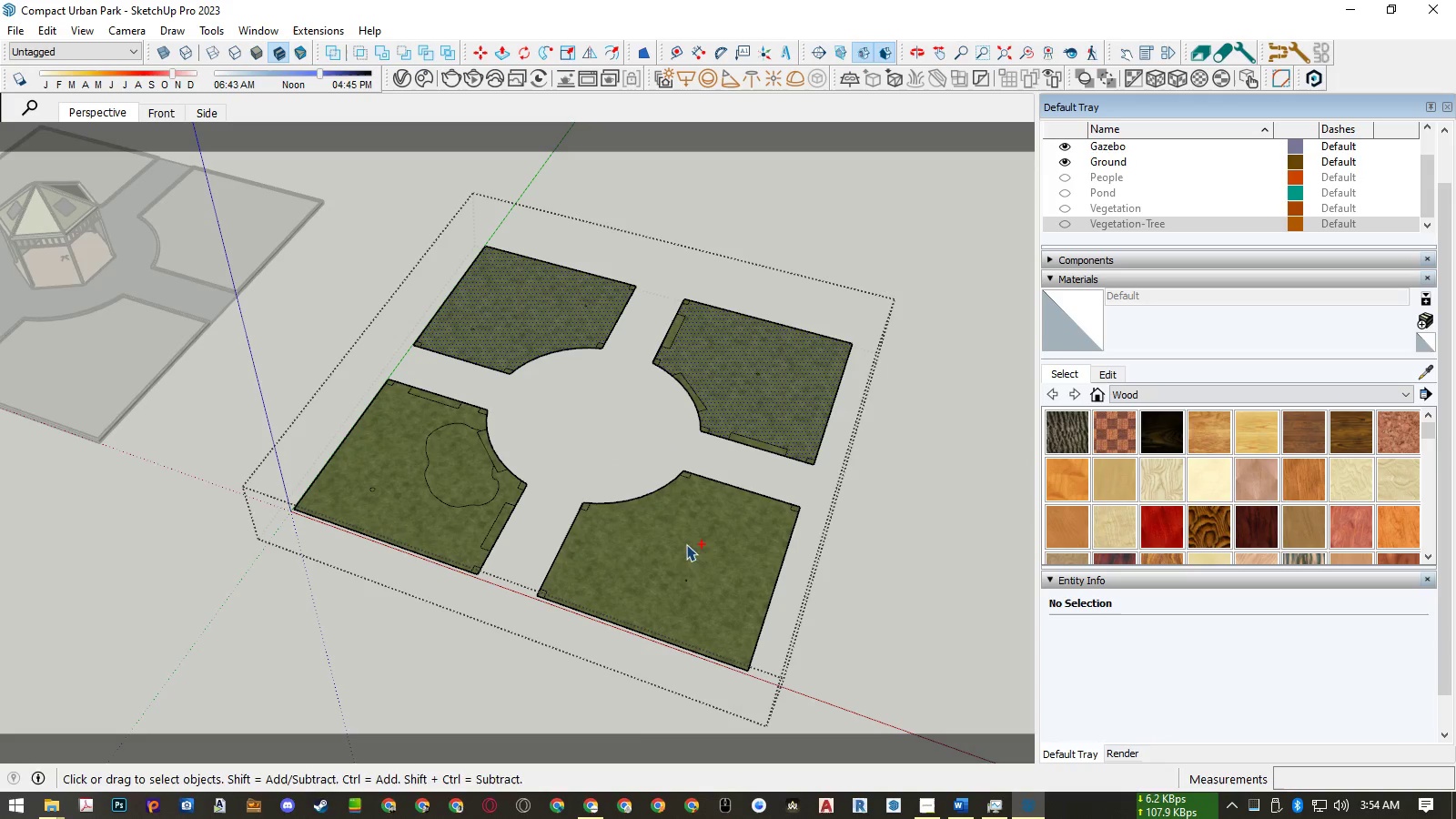 
left_click([672, 571])
 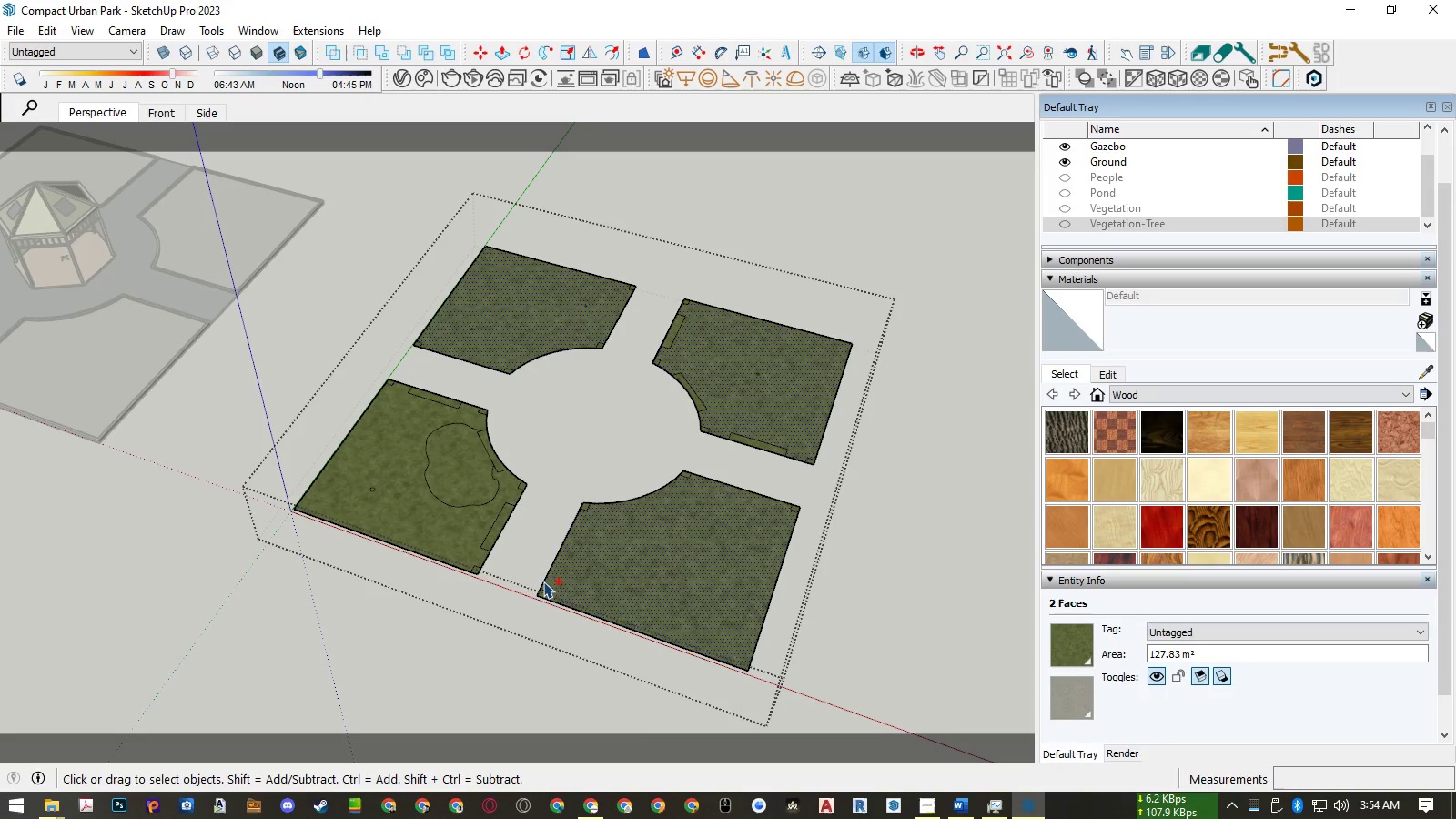 
hold_key(key=ControlLeft, duration=0.99)
left_click([411, 505])
 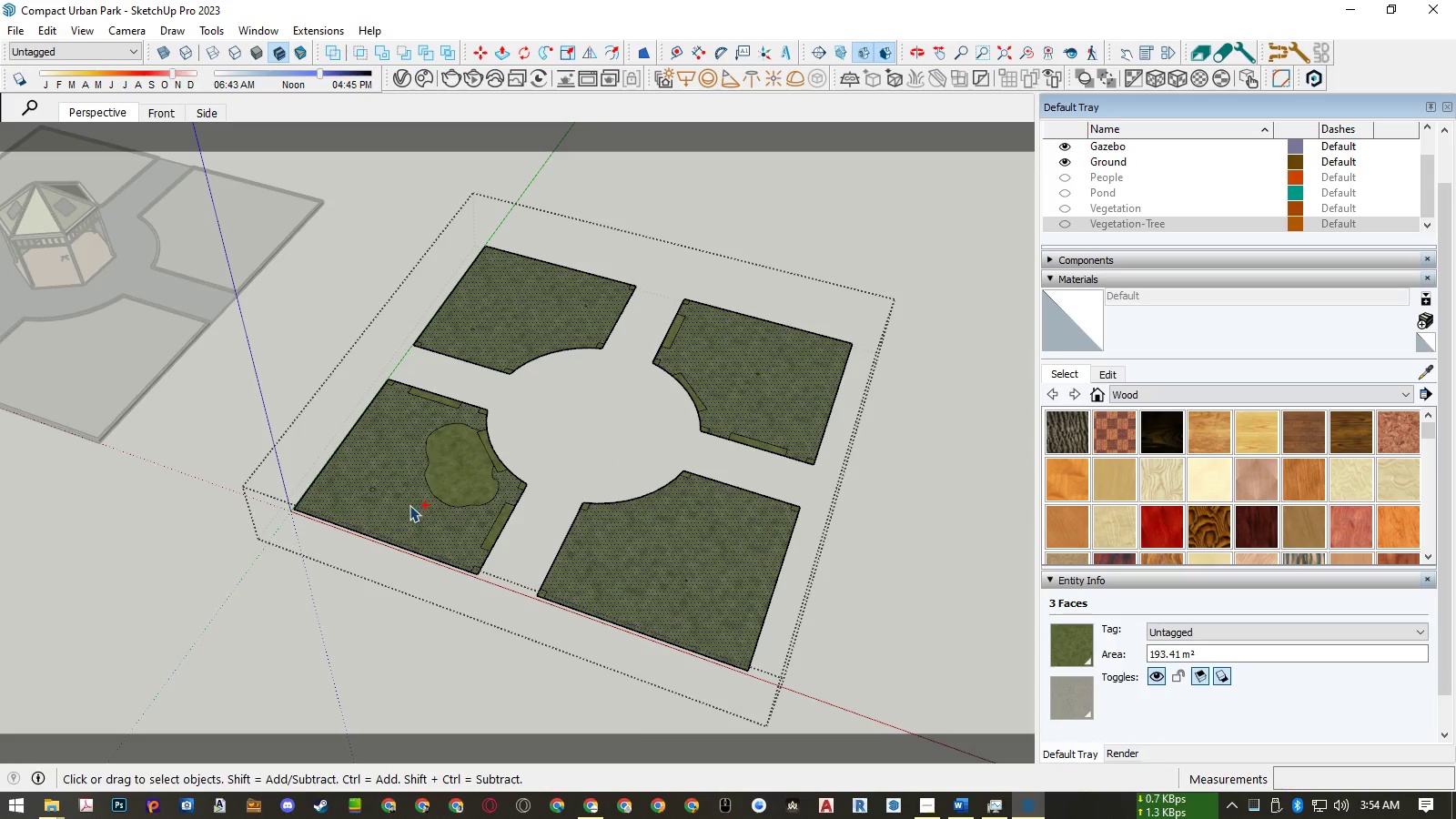 
scroll: coordinate [807, 529], scroll_direction: up, amount: 6.0
 